 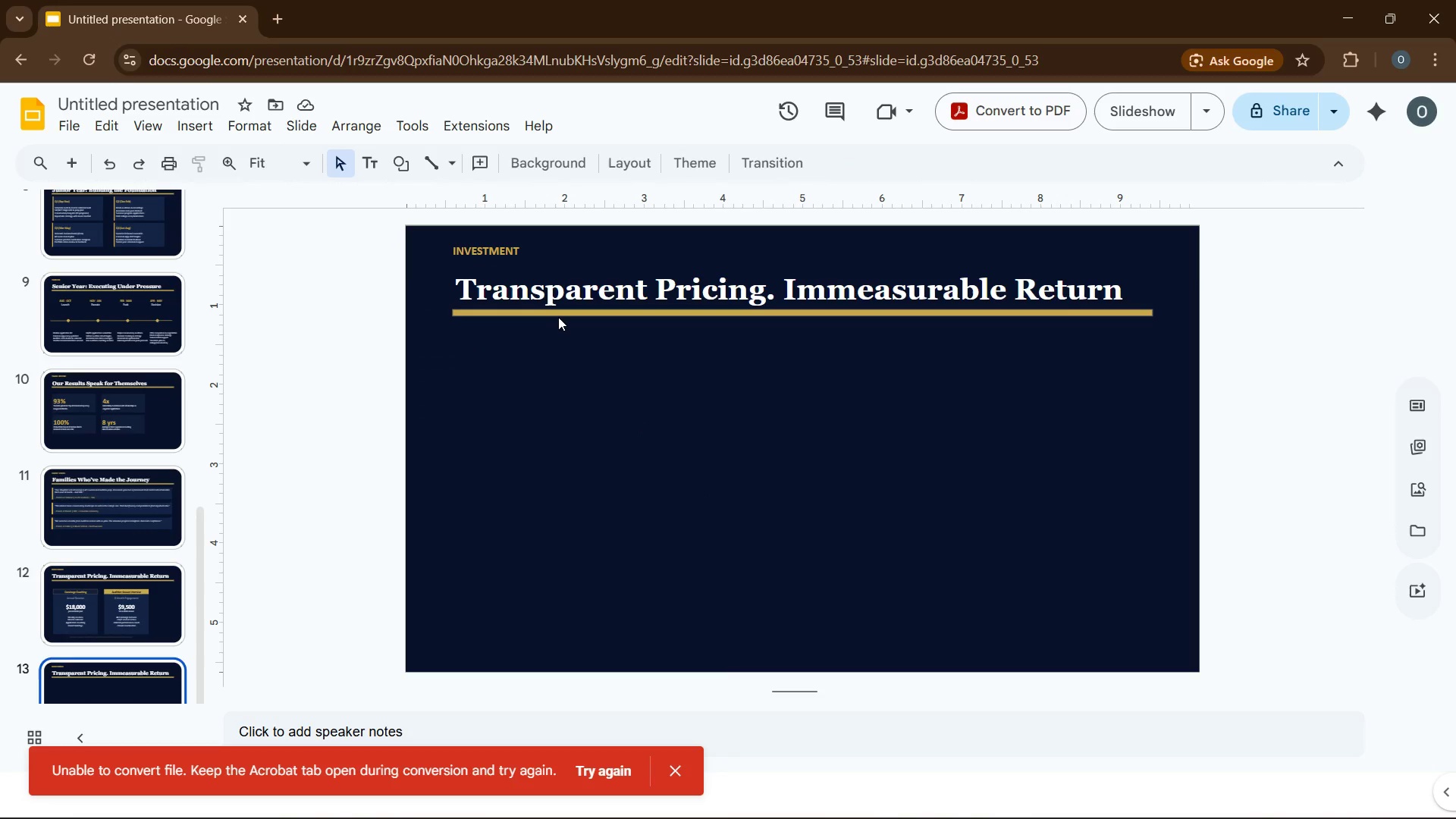 
left_click([466, 254])
 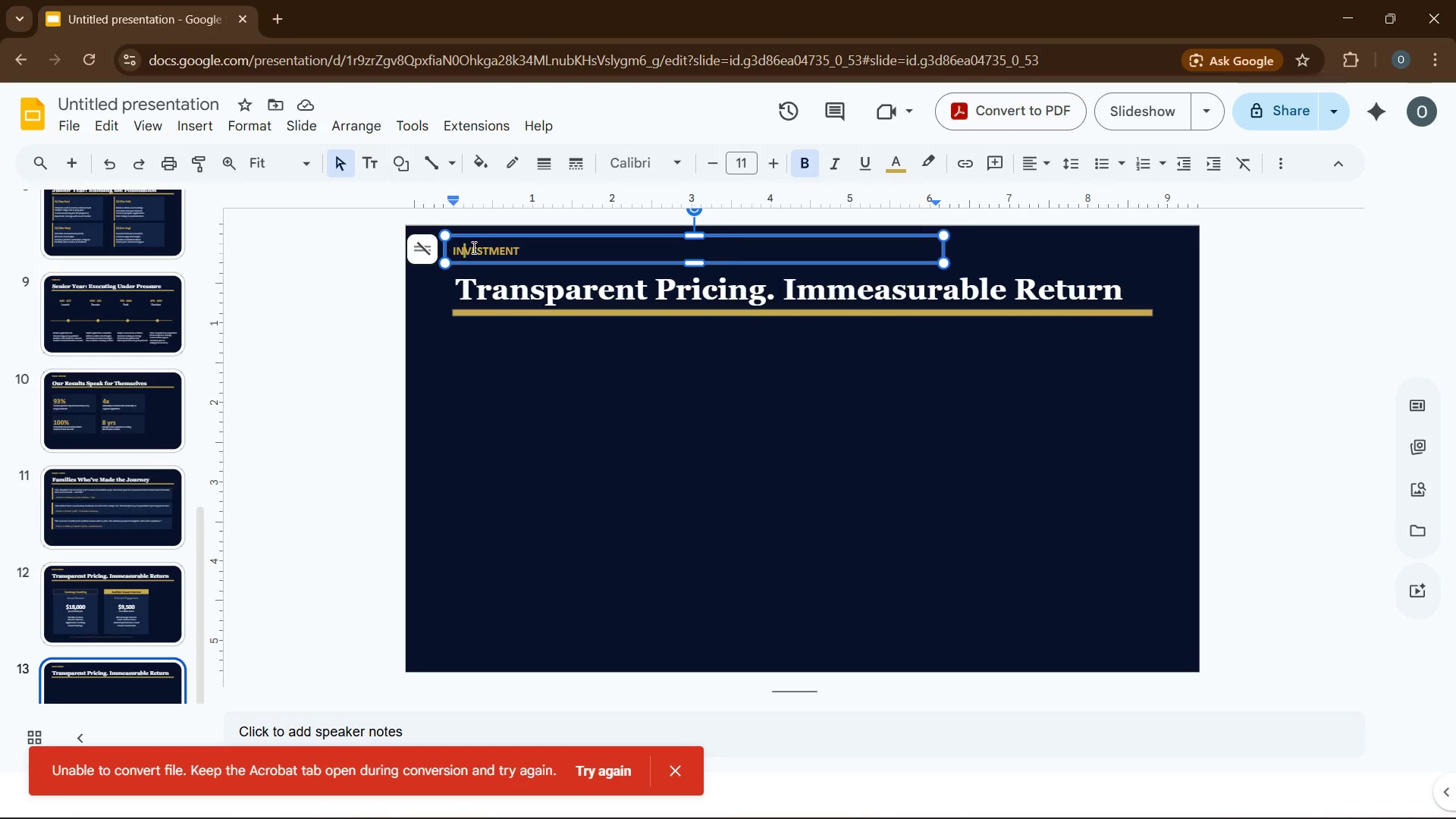 
key(Control+A)
 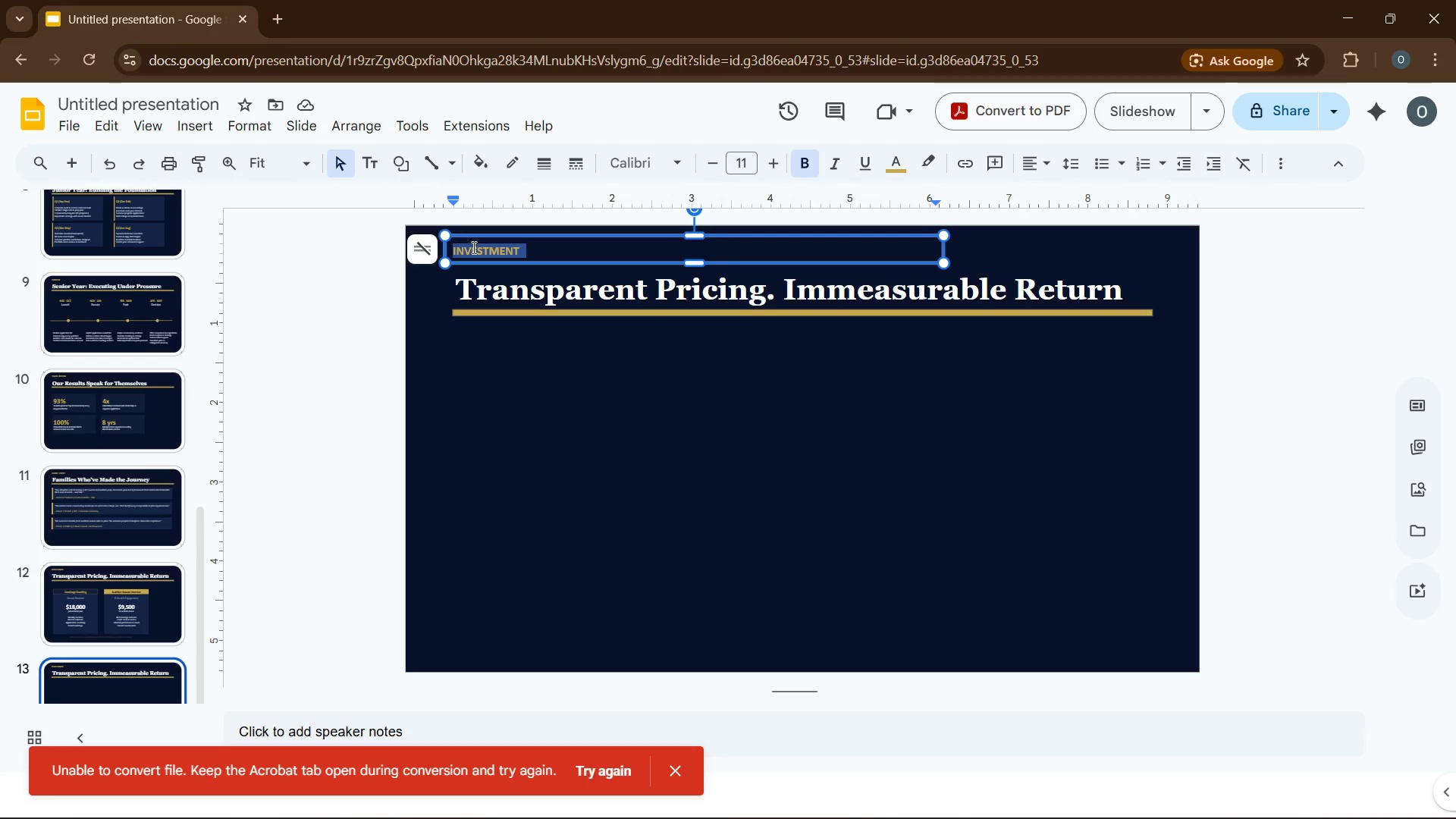 
type(NEXT STEPS)
 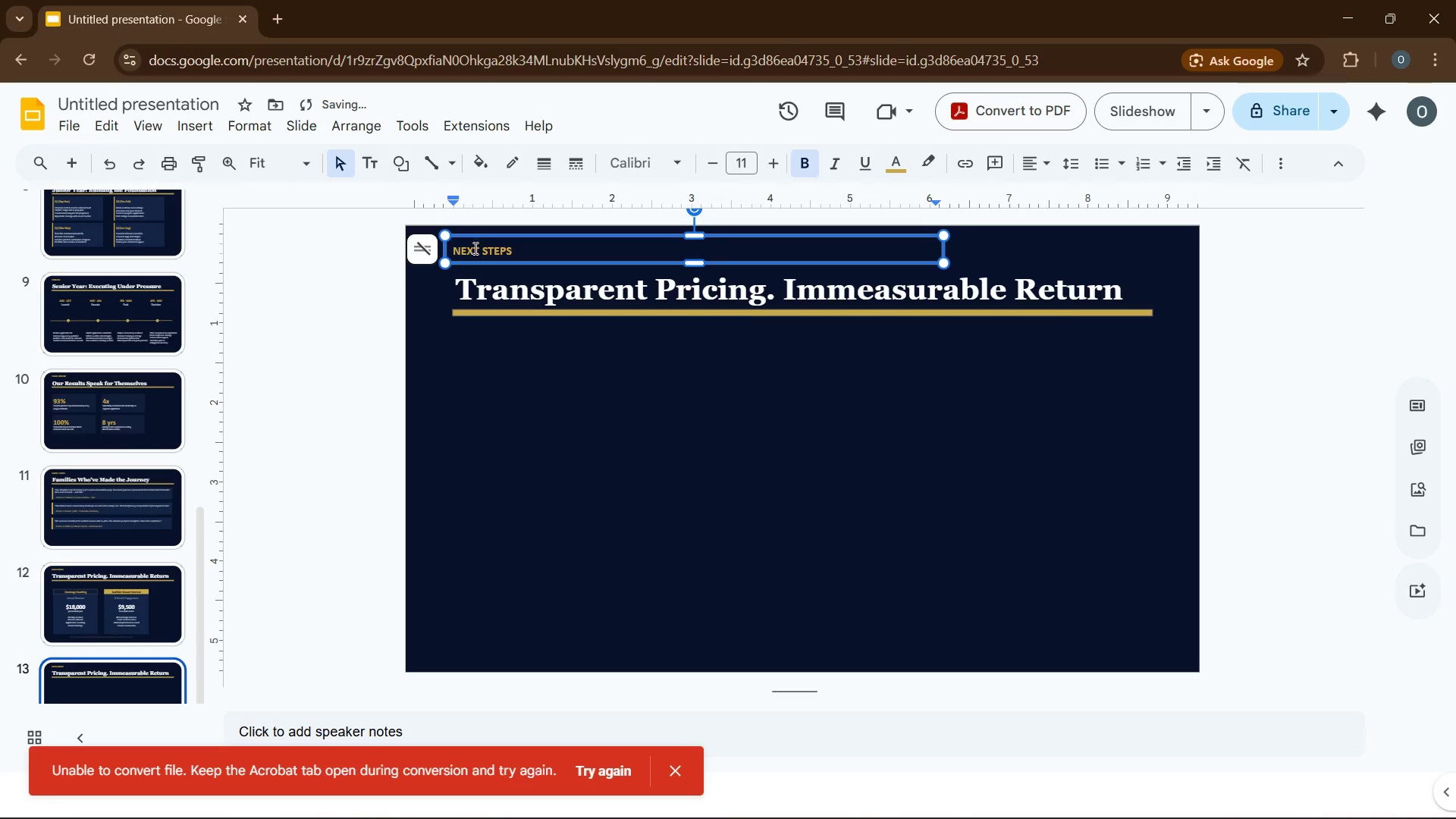 
left_click([478, 253])
 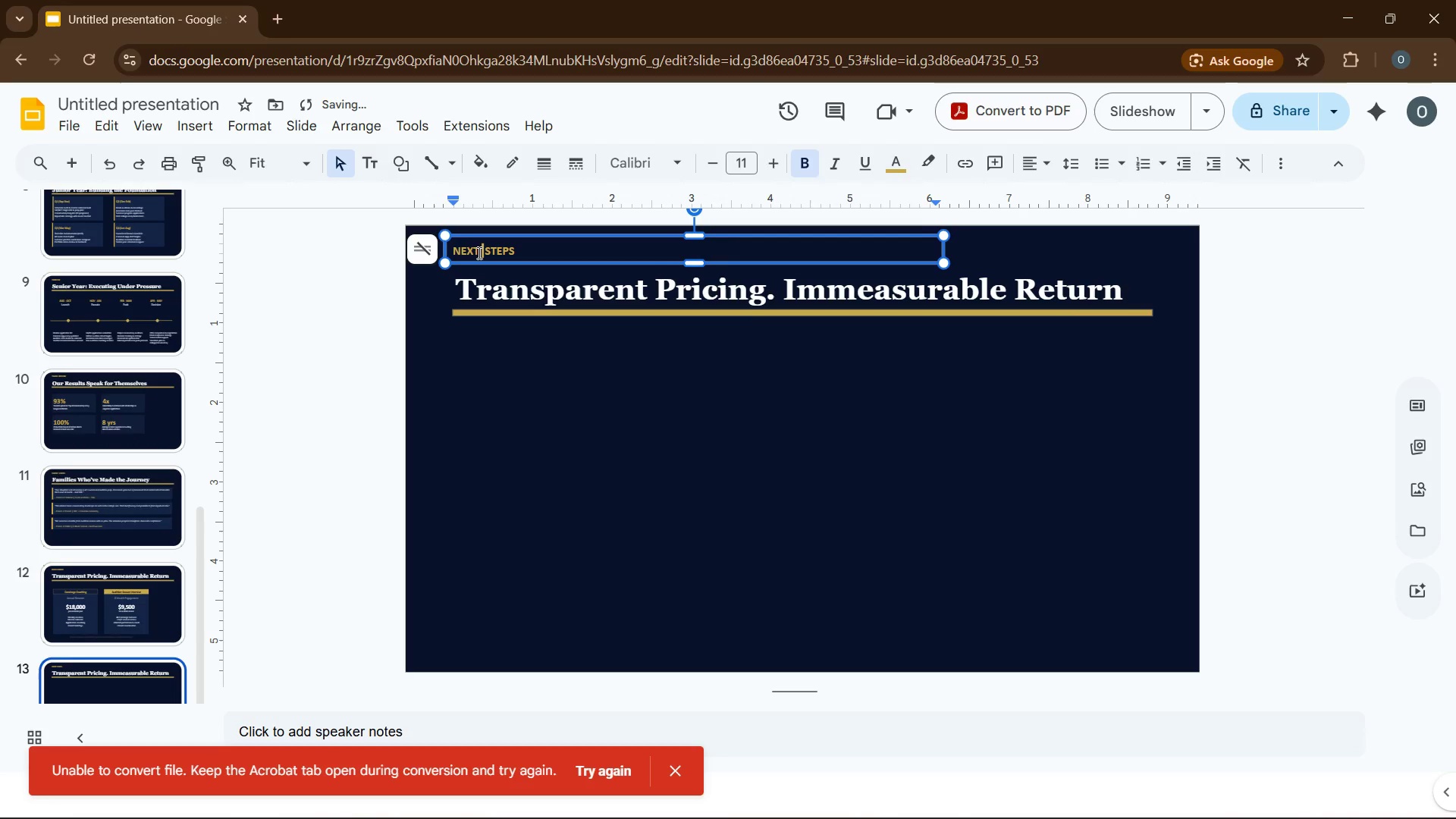 
key(Space)
 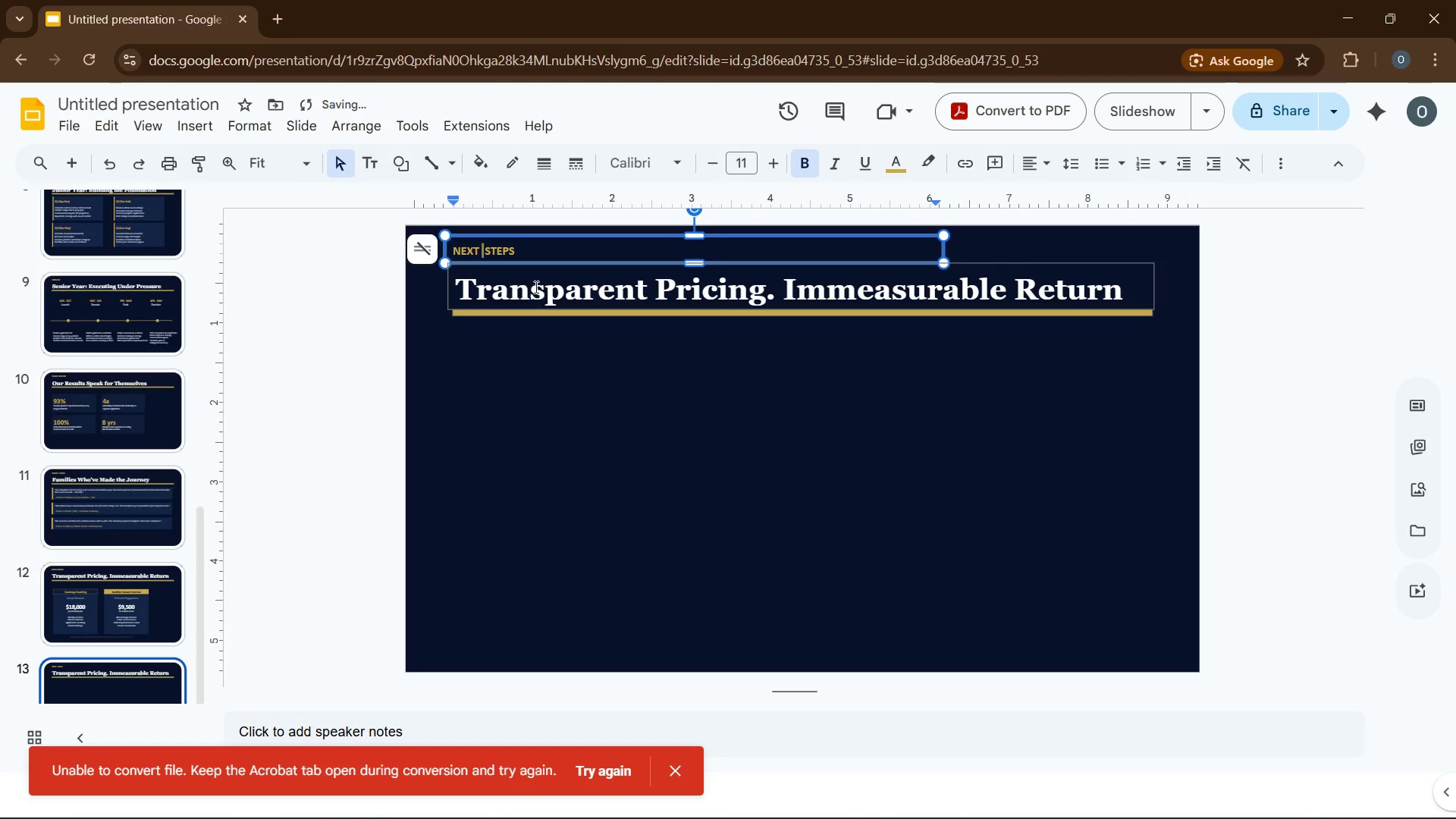 
left_click([542, 290])
 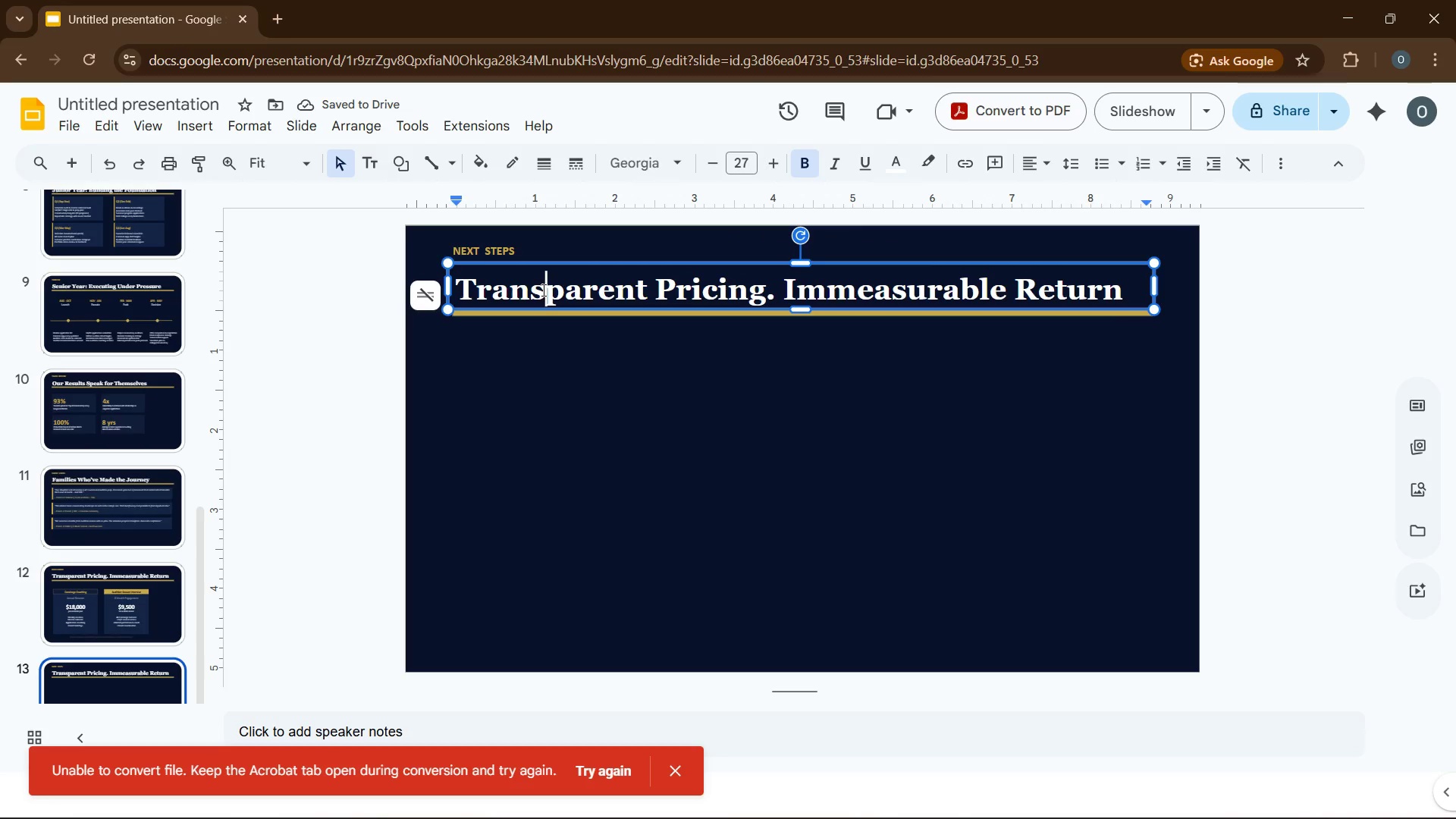 
hold_key(key=ShiftLeft, duration=0.36)
 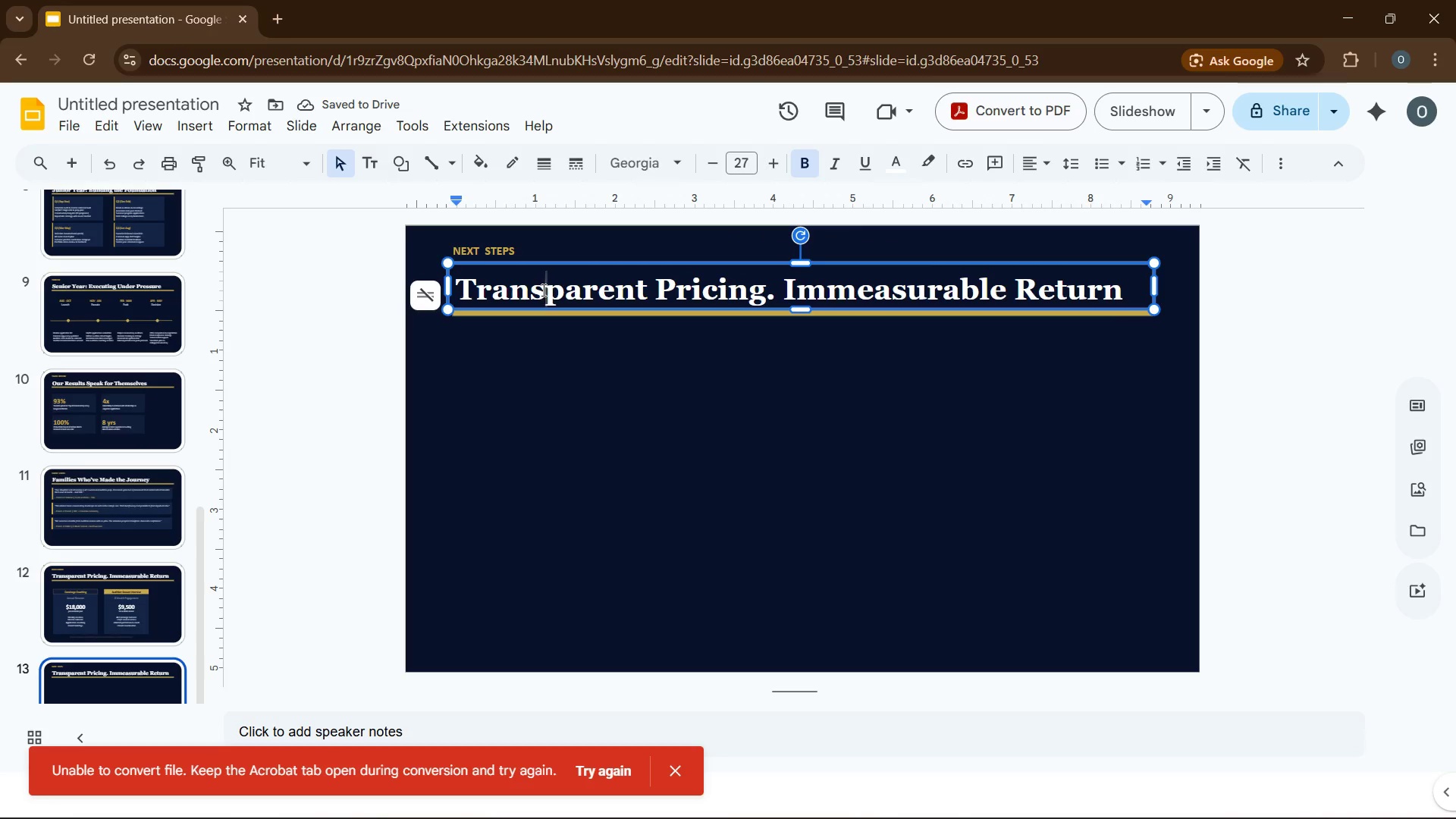 
key(Control+A)
 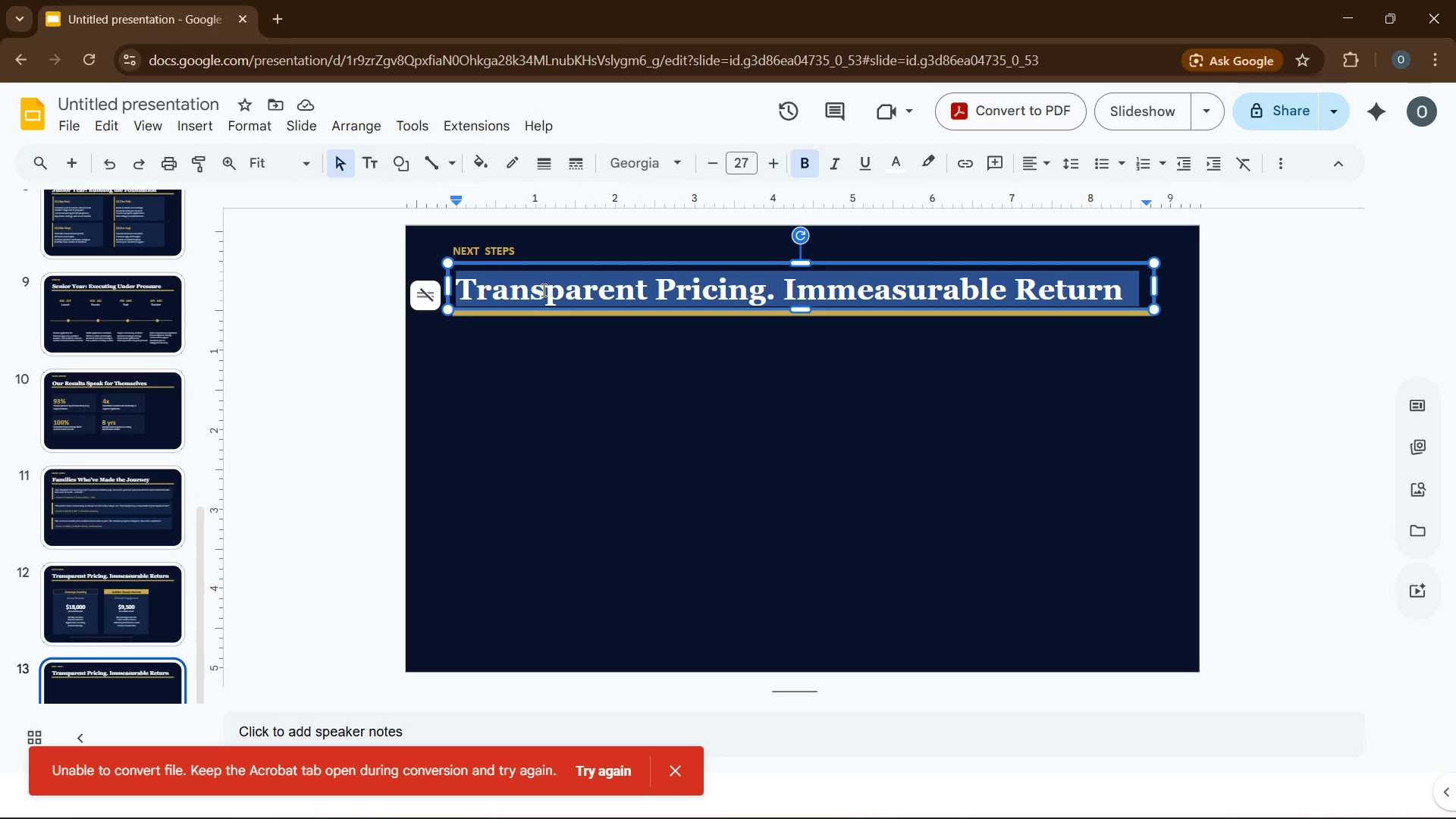 
type(Your Student Deserves a Plan Buil tfoB oth Paths)
 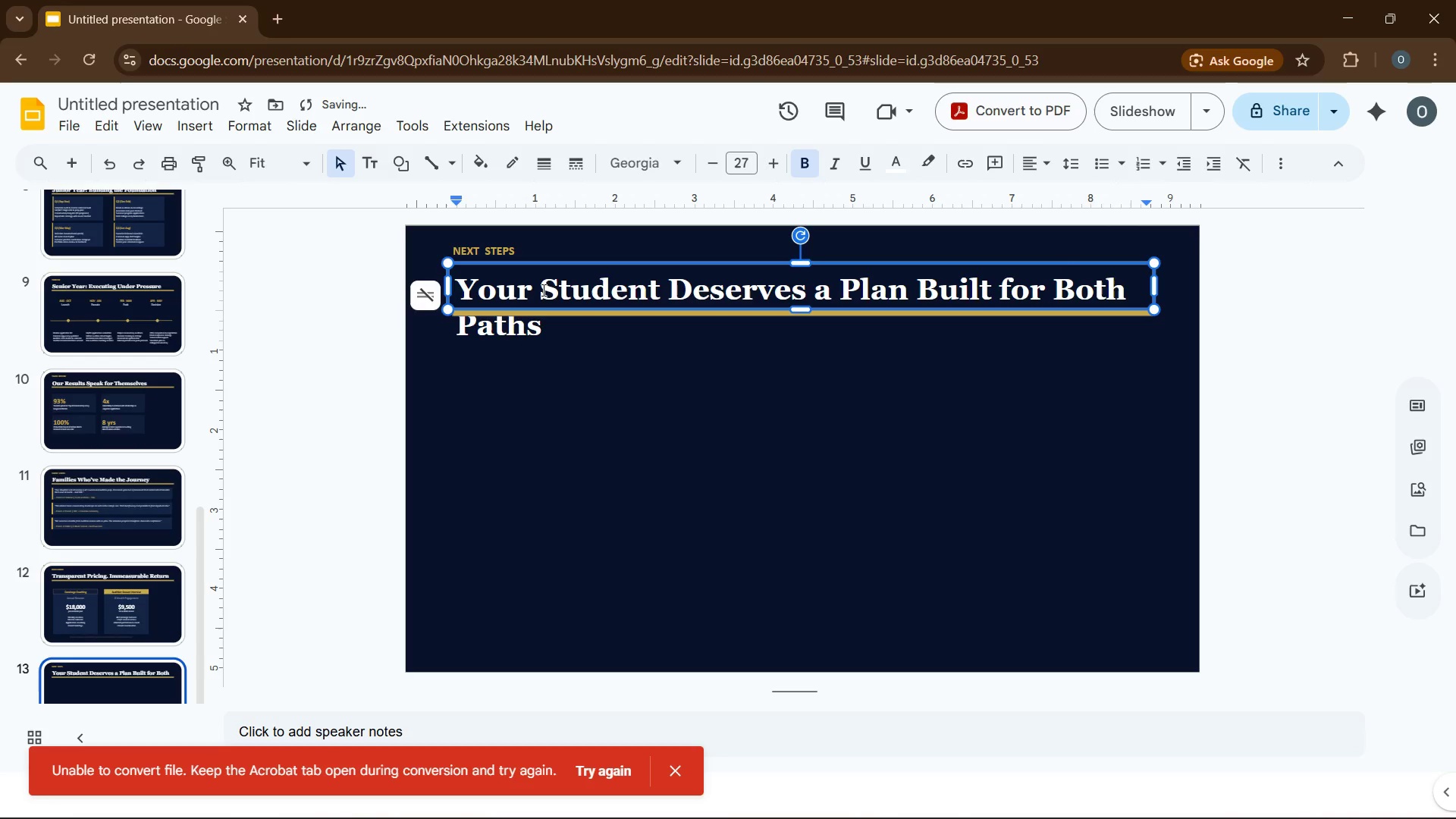 
left_click([573, 330])
 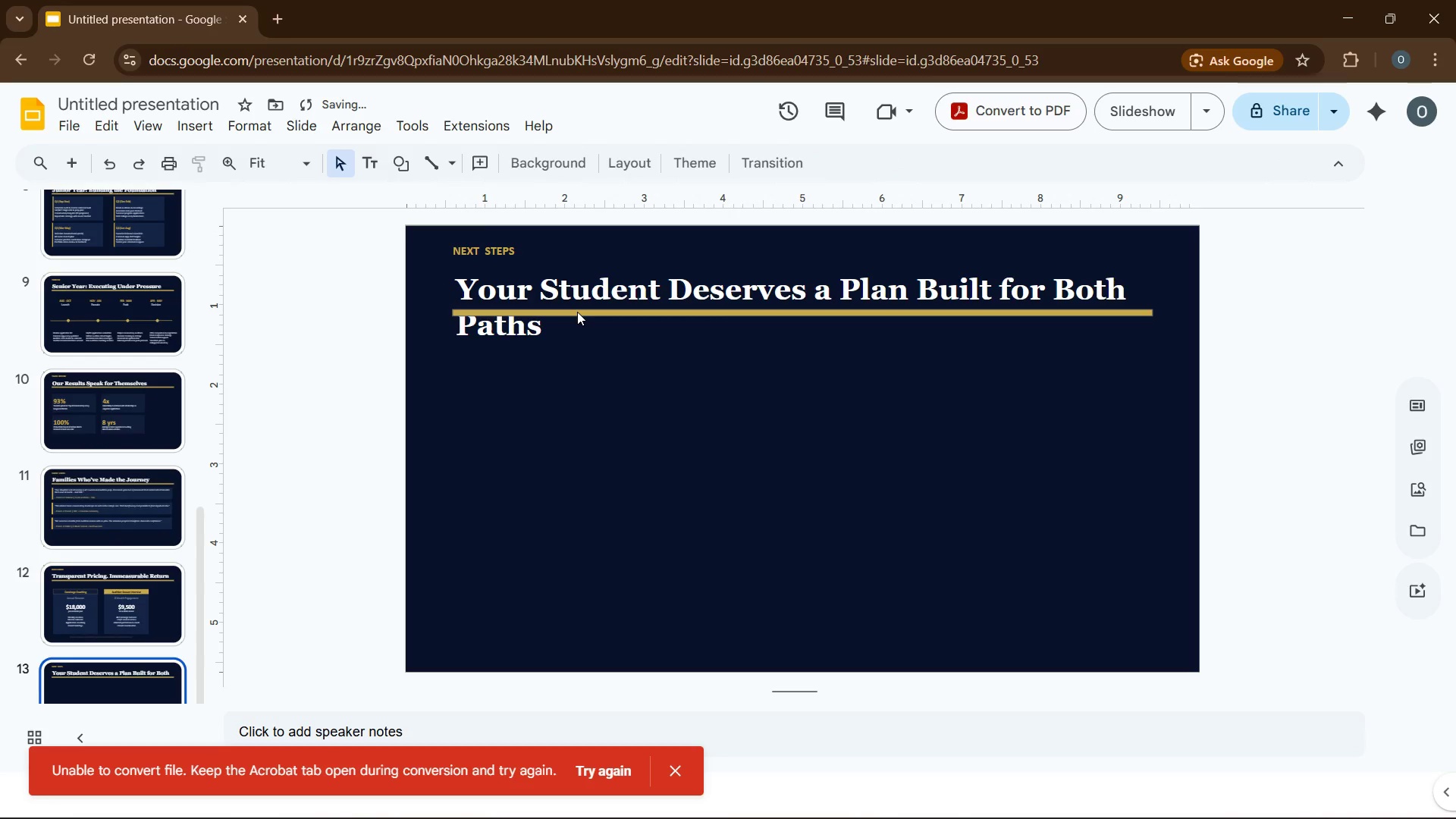 
left_click([577, 312])
 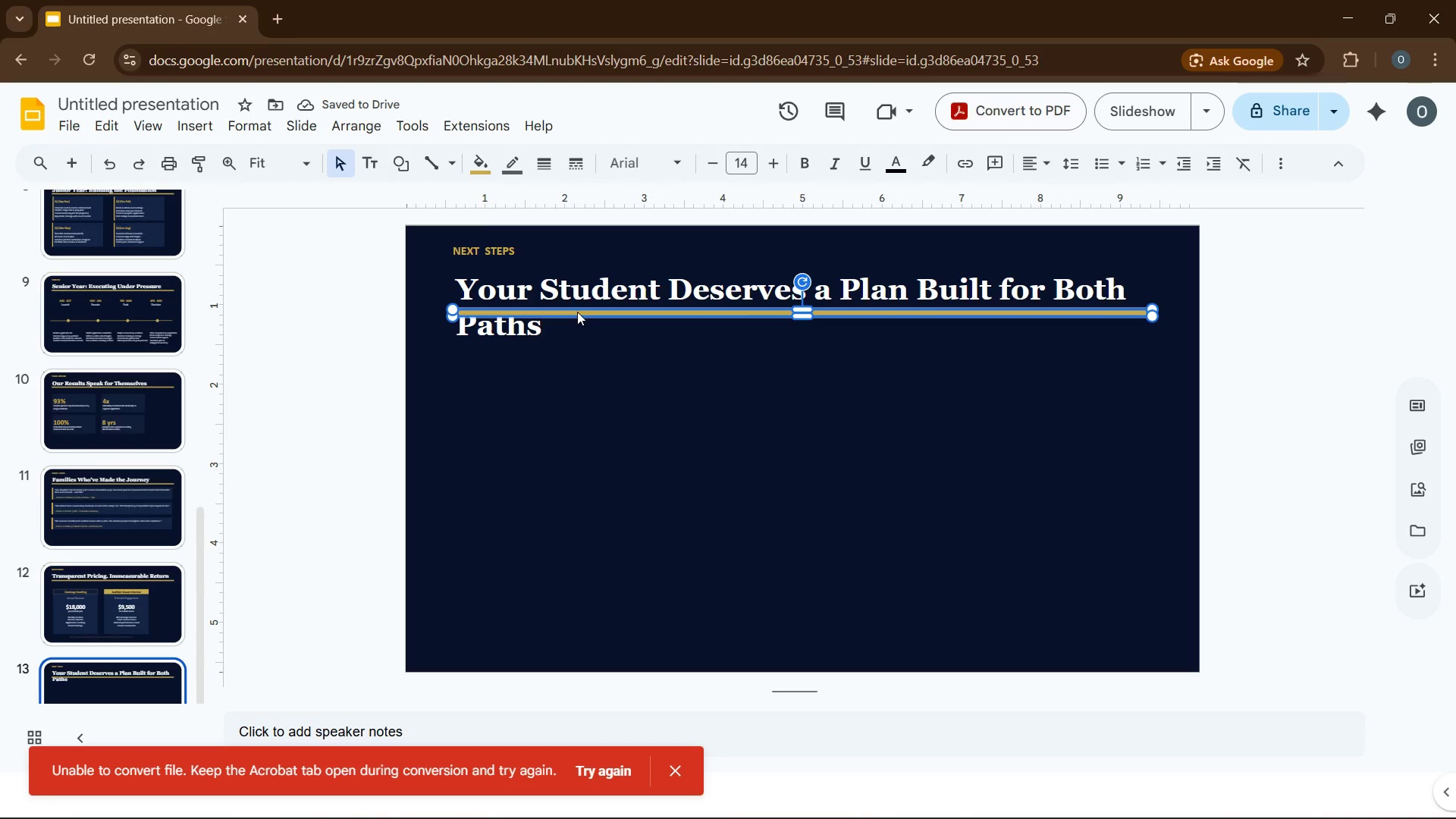 
left_click_drag(start_coordinate=[577, 312], to_coordinate=[585, 340])
 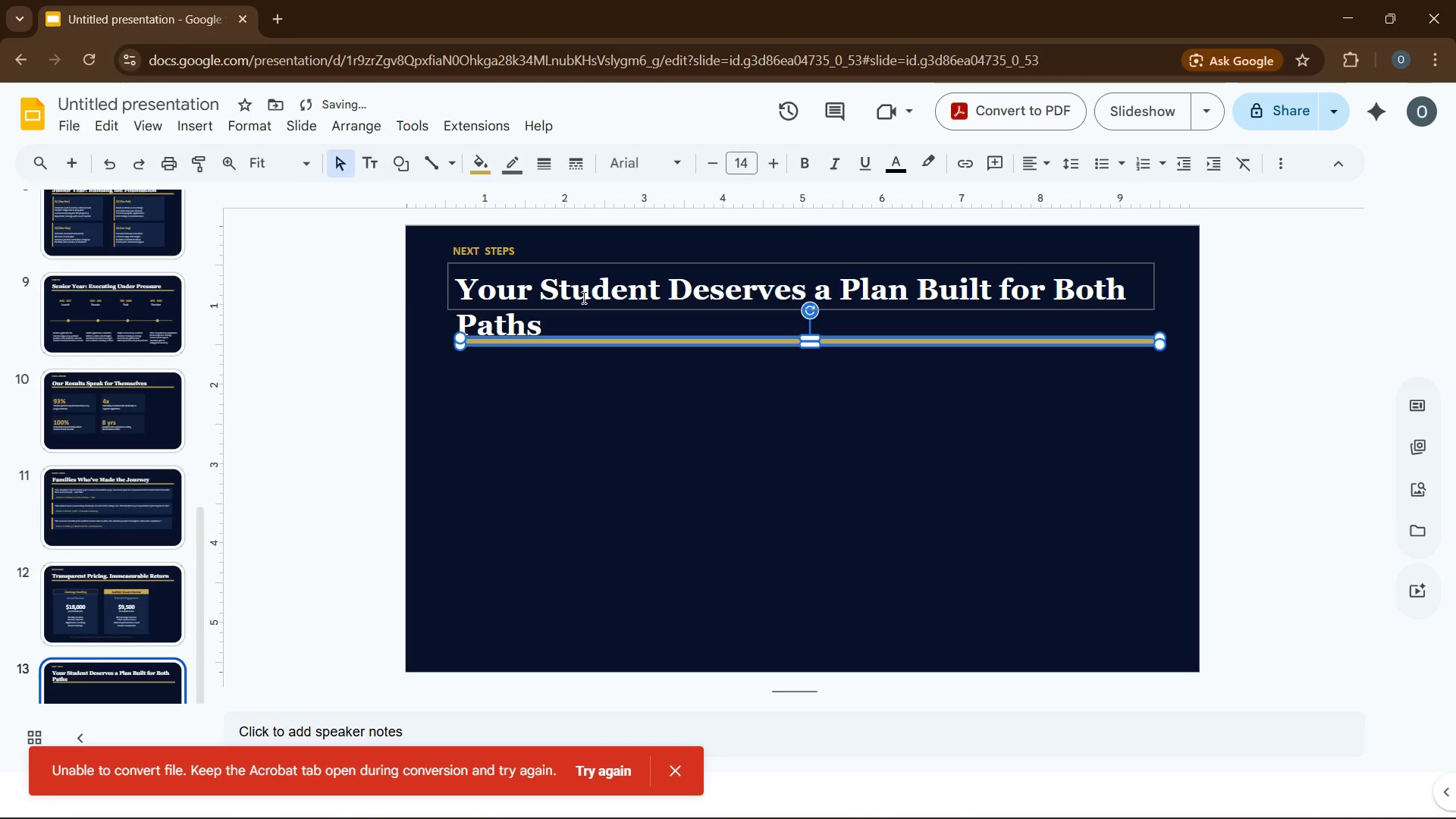 
left_click([582, 297])
 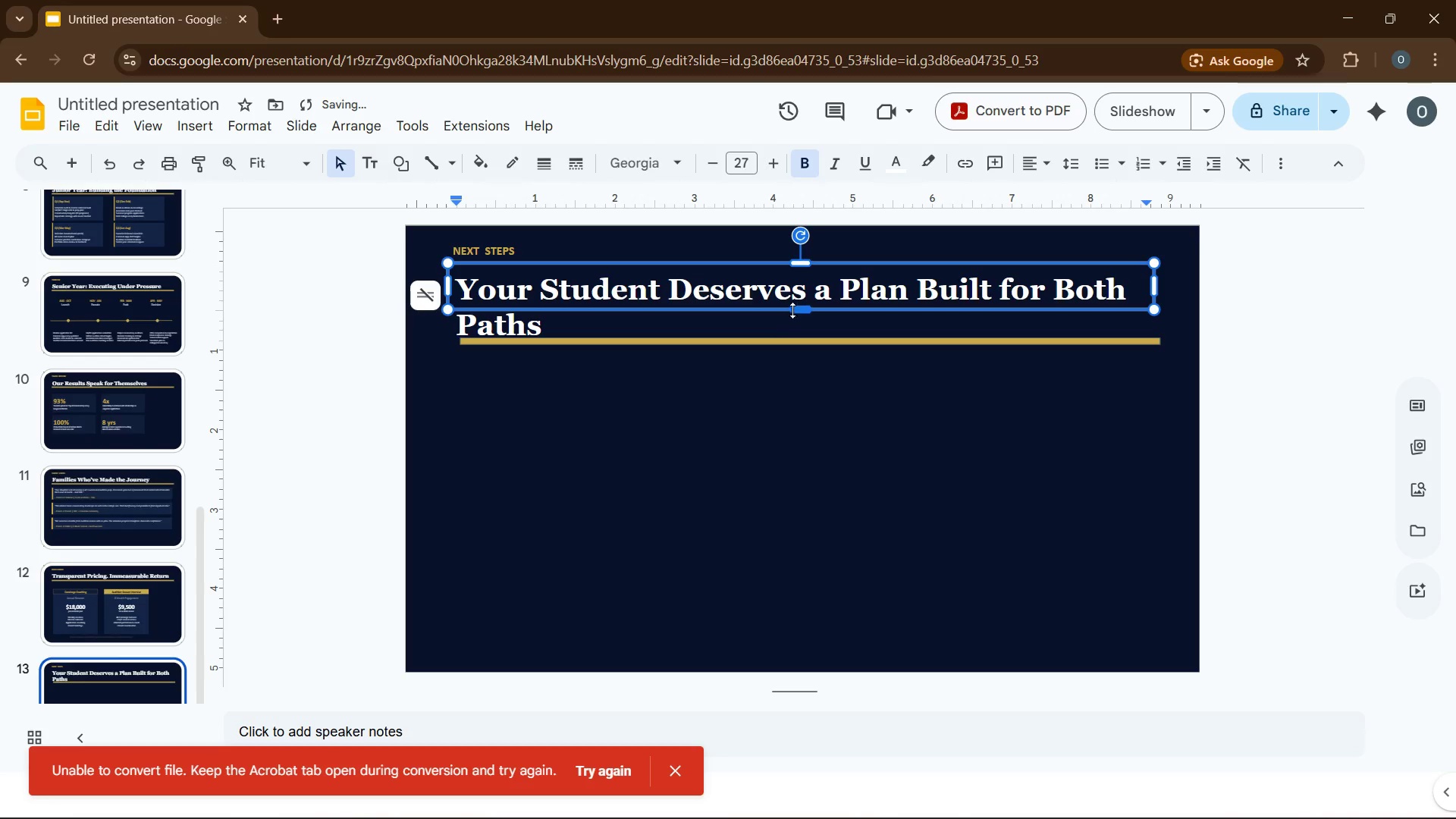 
left_click_drag(start_coordinate=[801, 310], to_coordinate=[799, 335])
 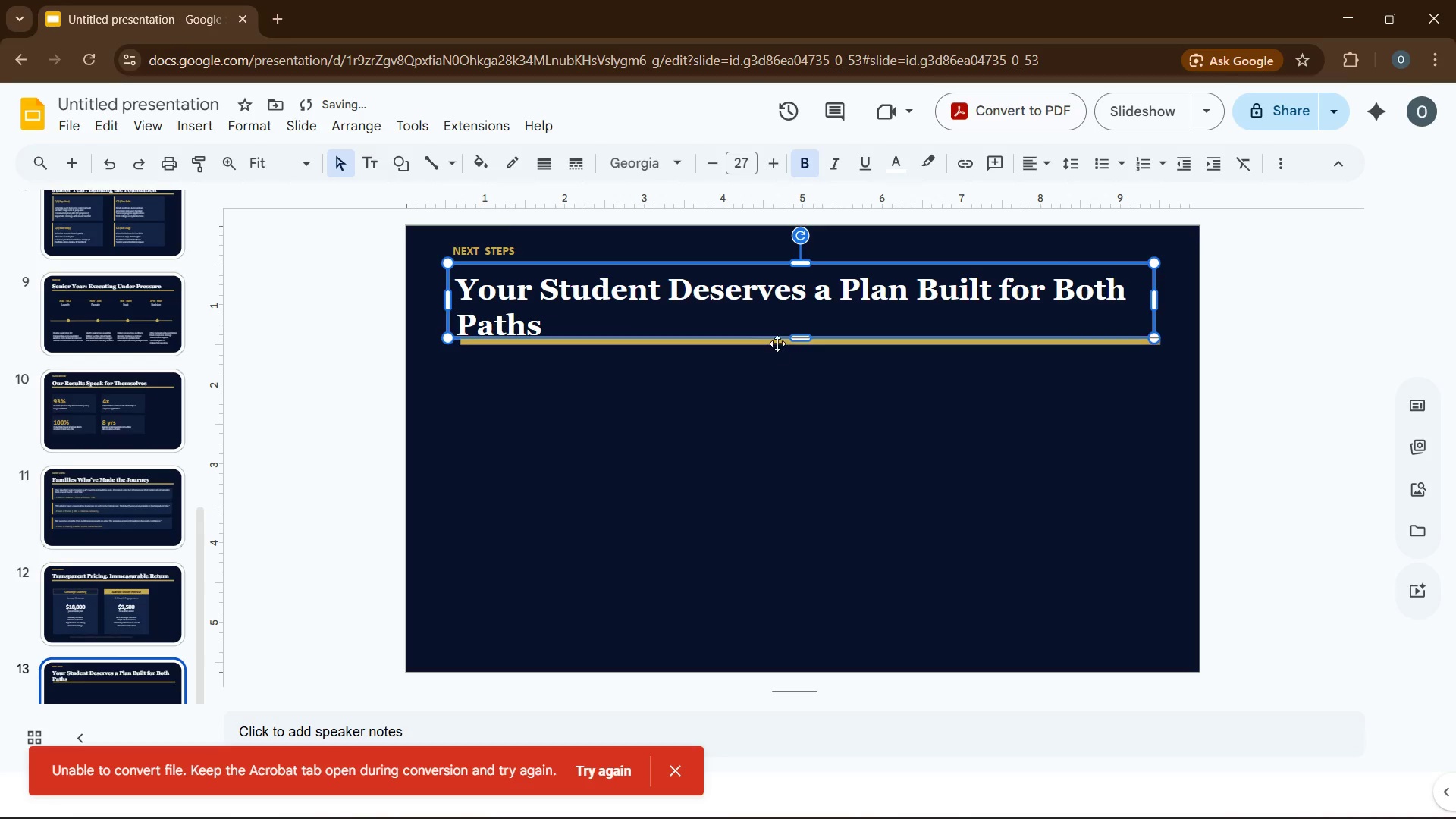 
left_click([777, 343])
 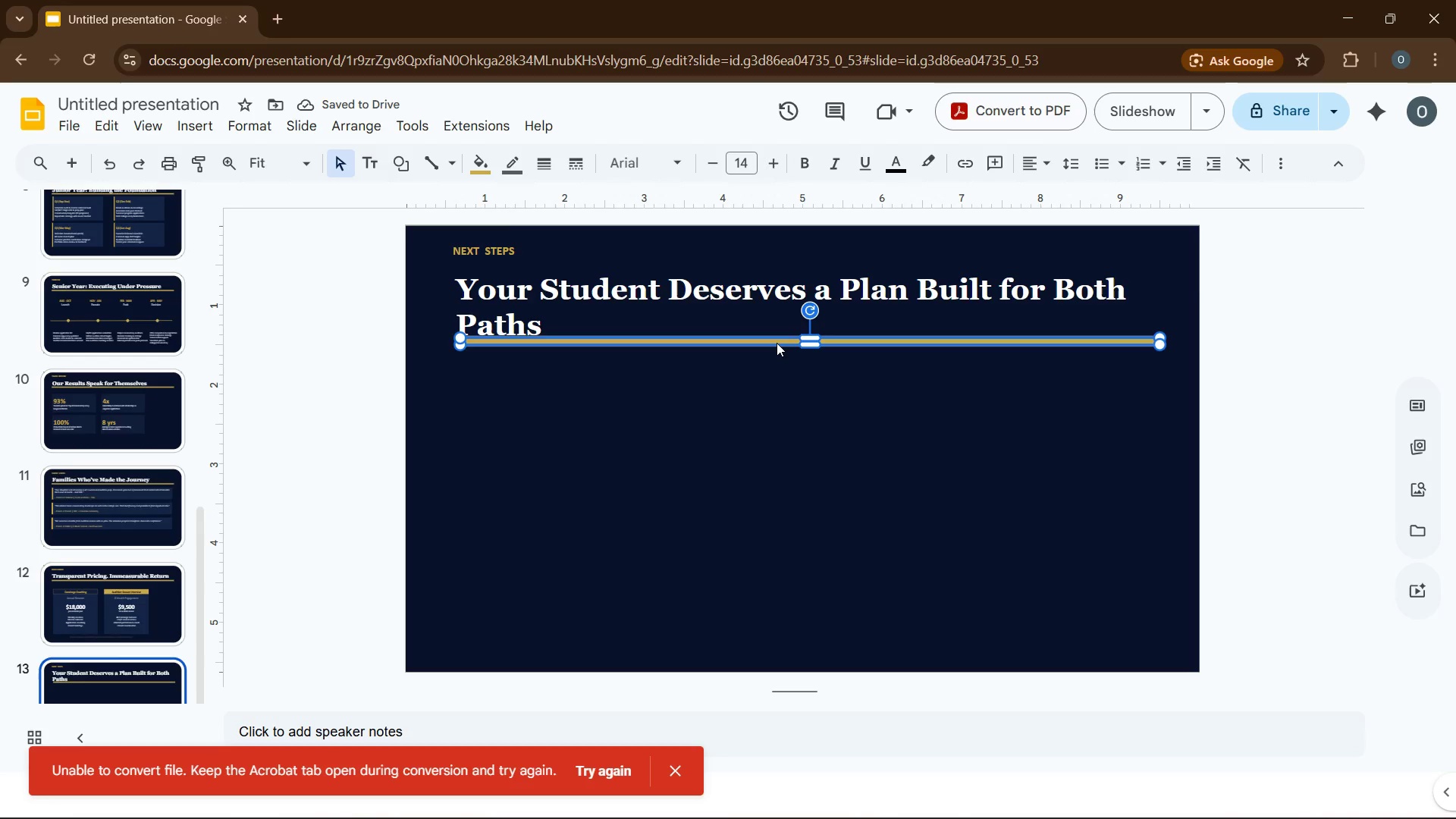 
left_click_drag(start_coordinate=[777, 343], to_coordinate=[777, 349])
 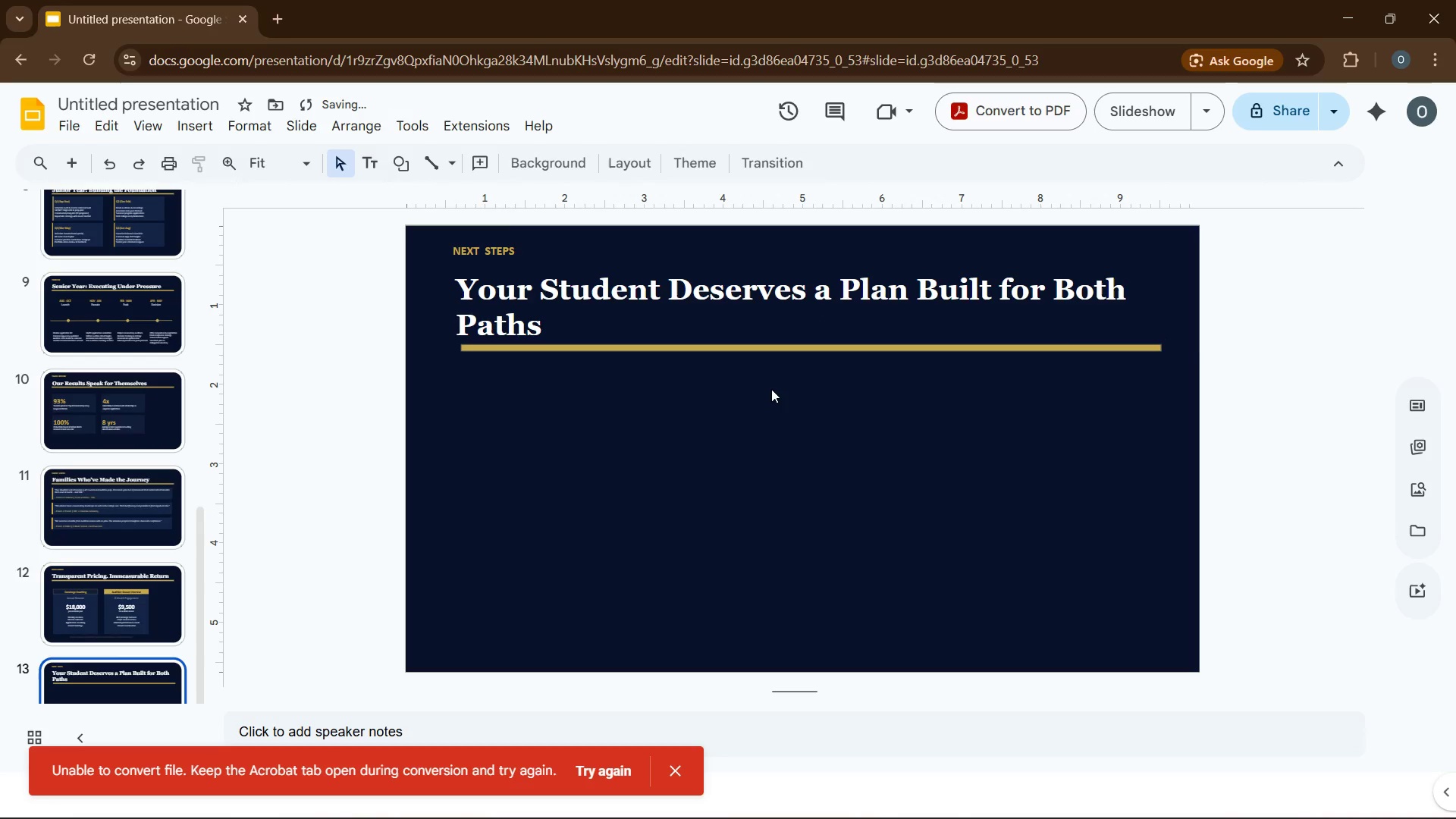 
left_click([771, 389])
 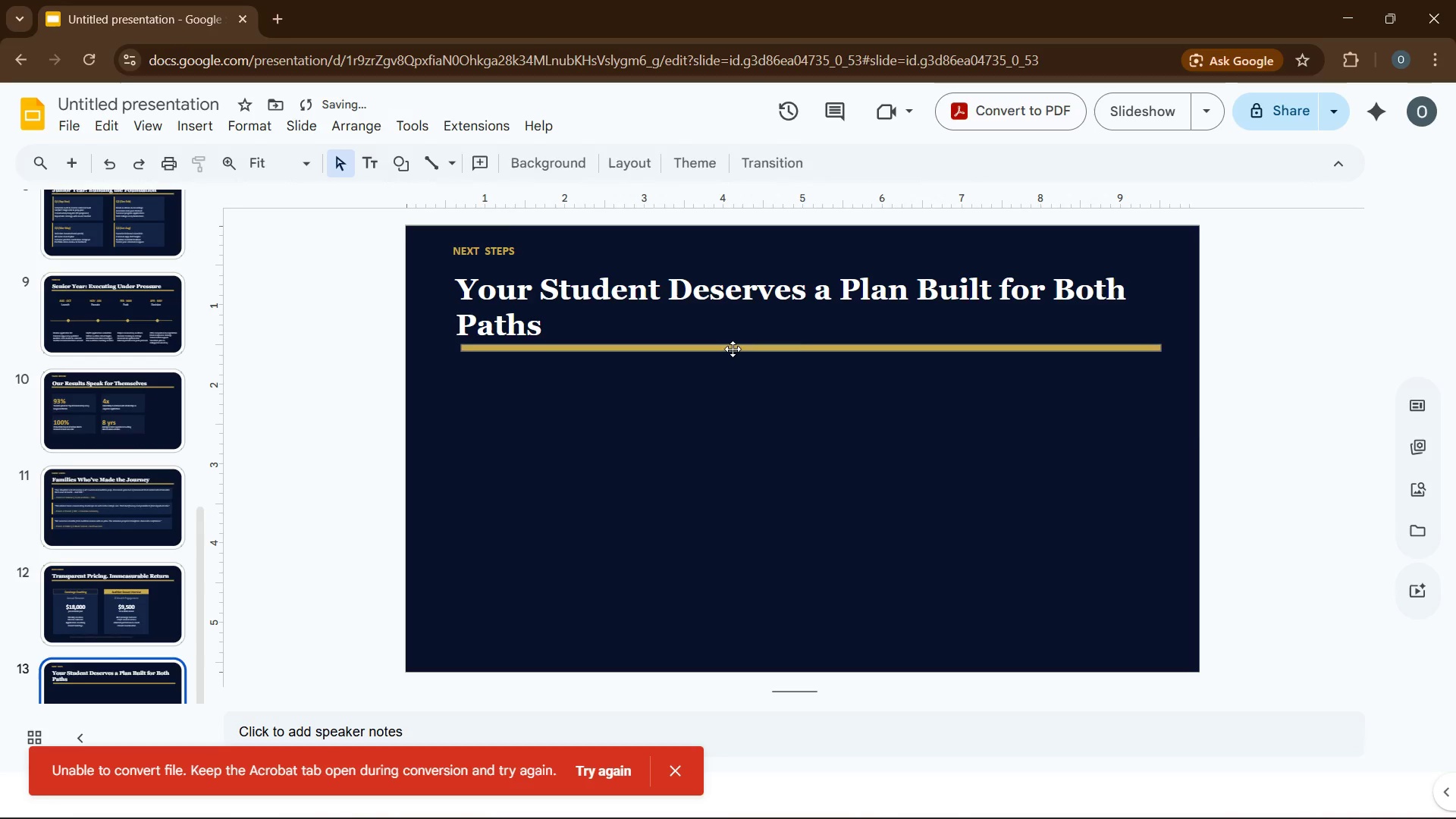 
left_click([733, 349])
 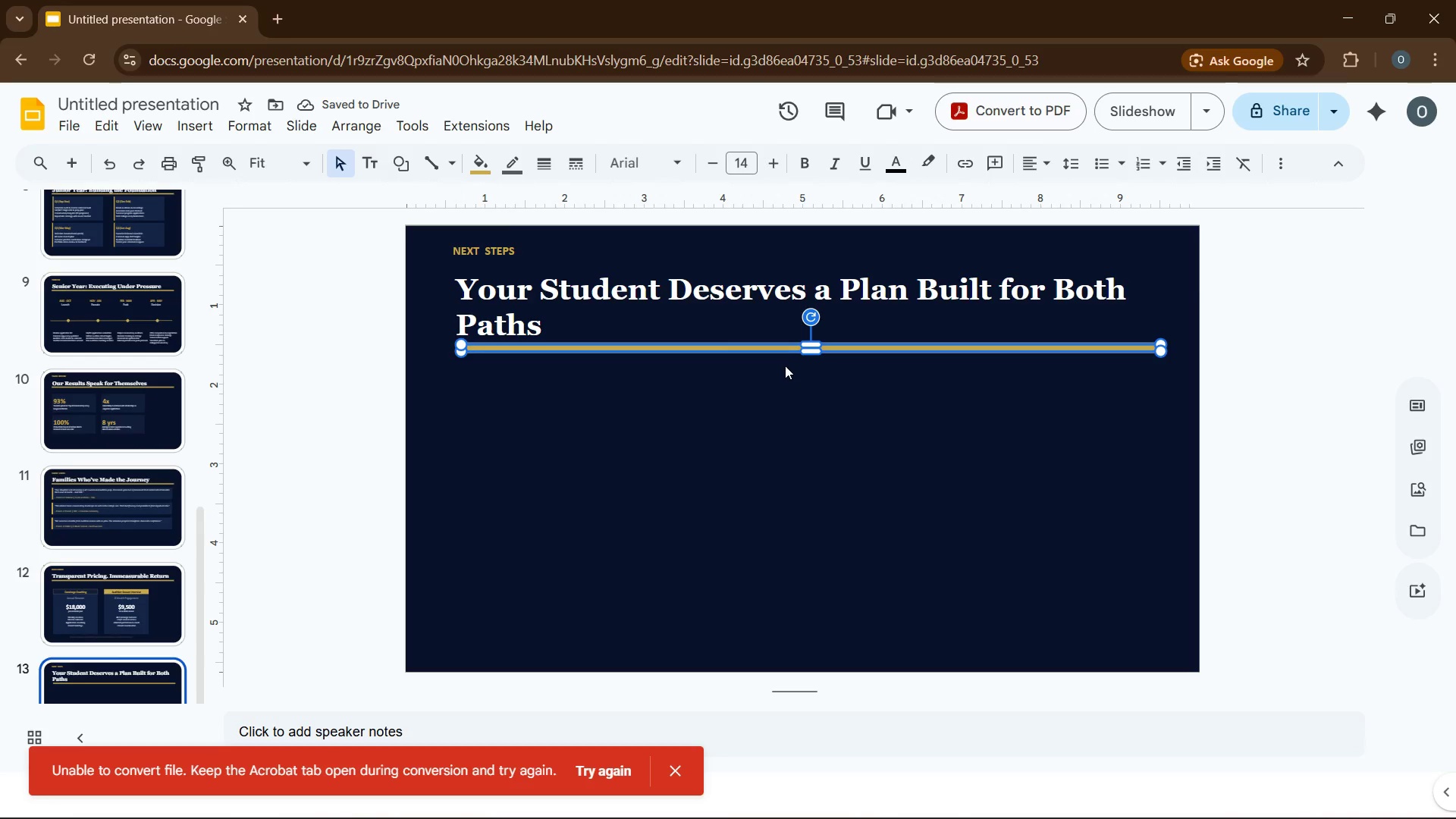 
key(ArrowLeft)
 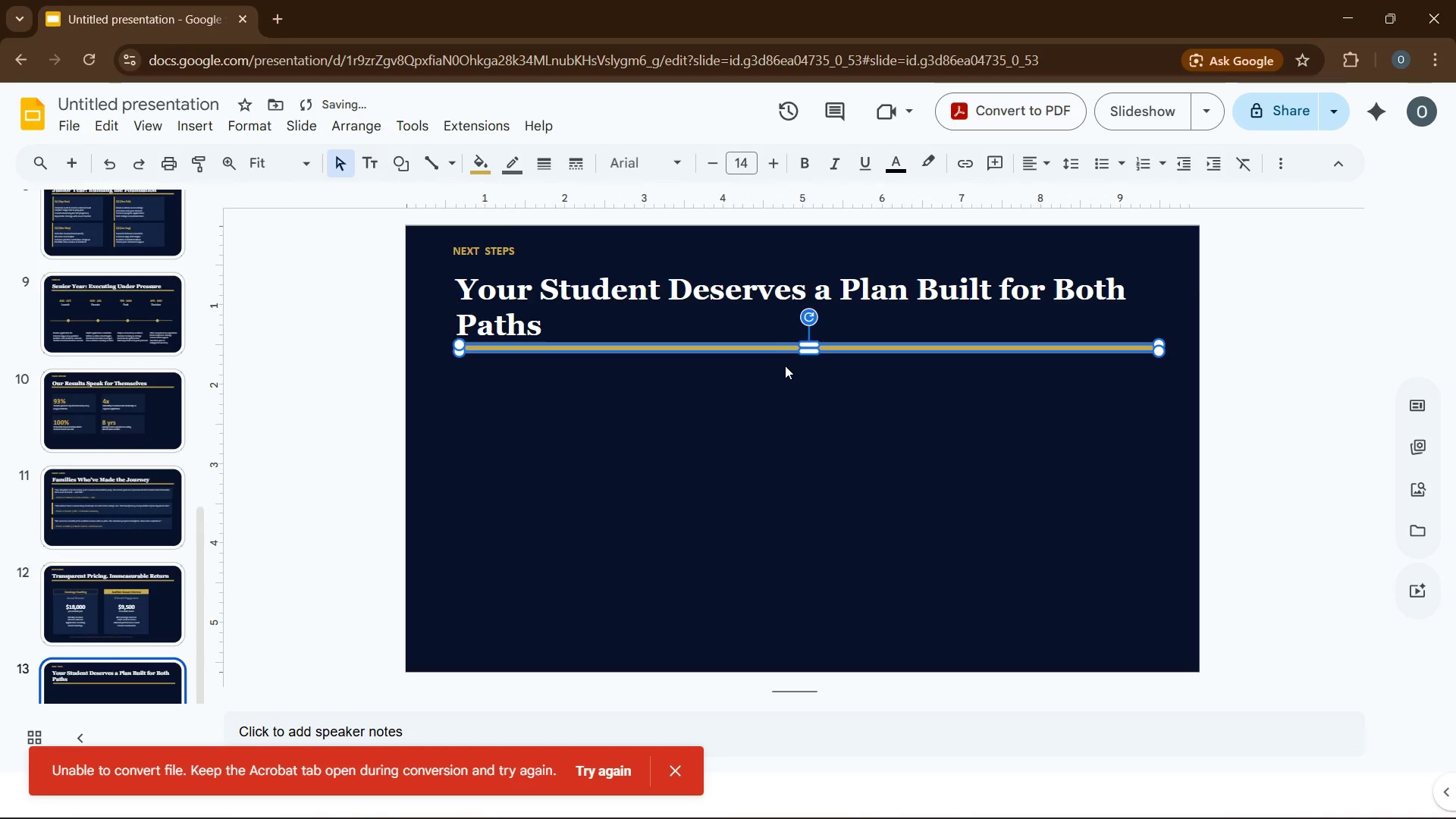 
key(ArrowLeft)
 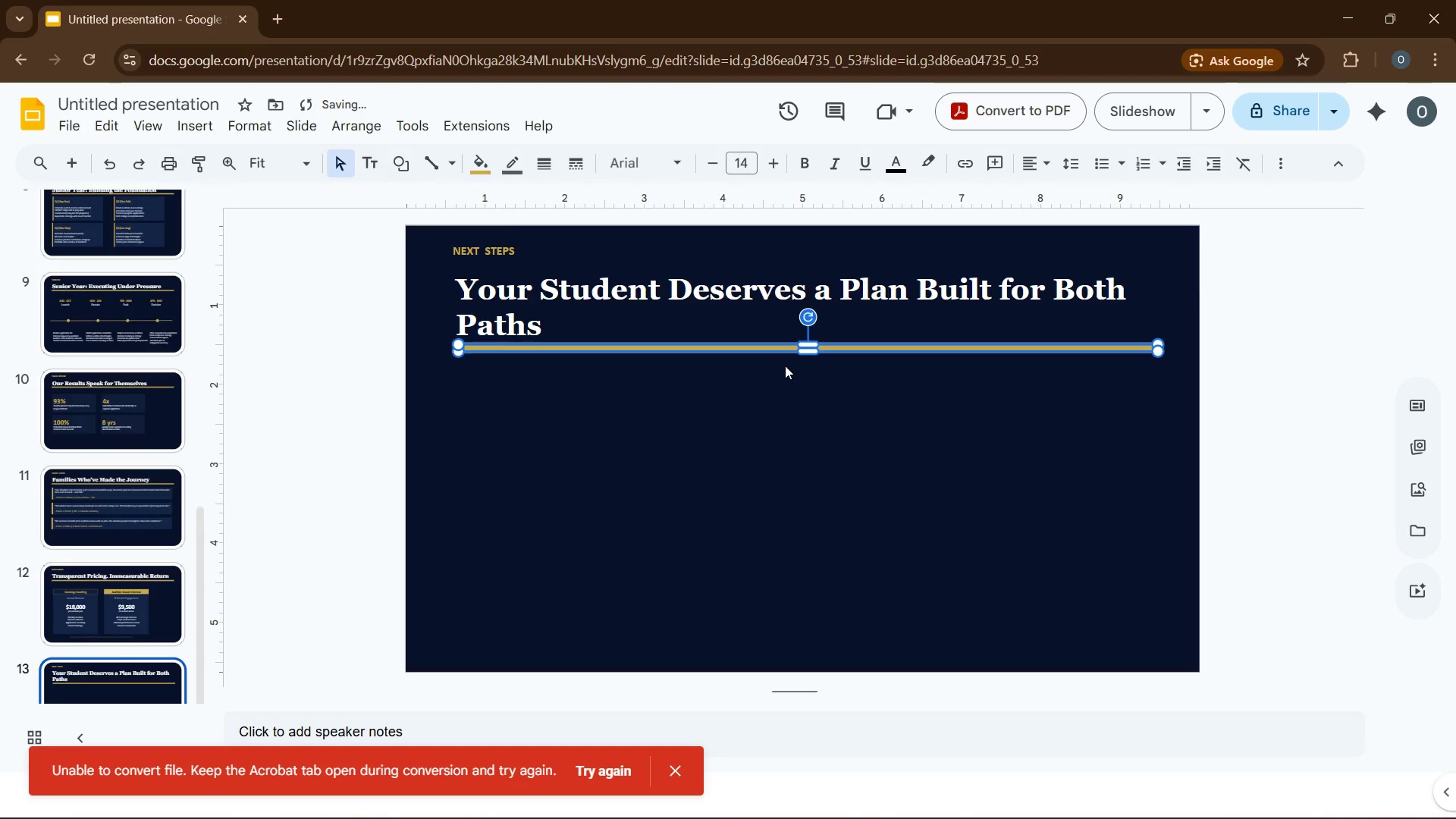 
key(ArrowLeft)
 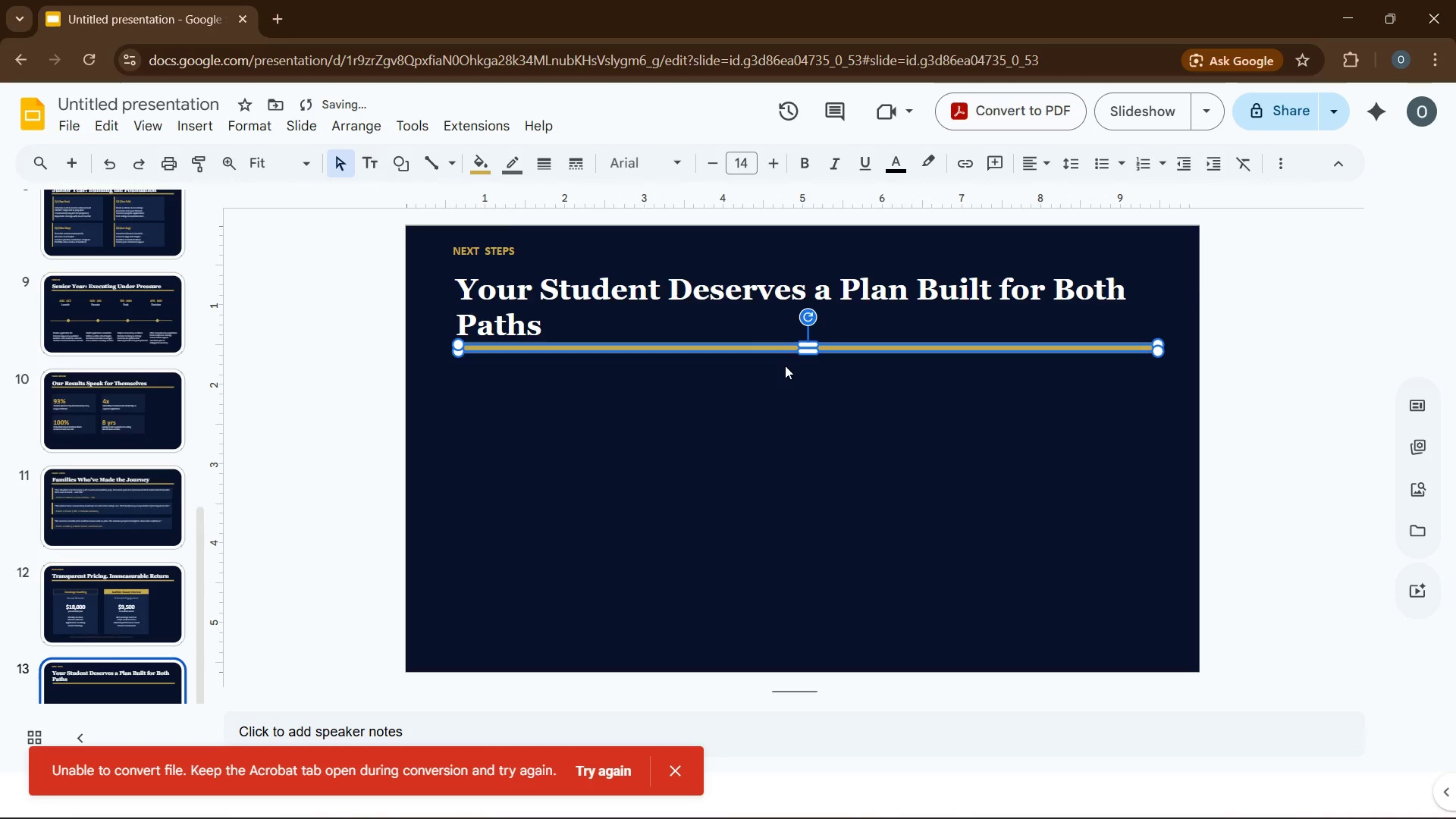 
key(ArrowUp)
 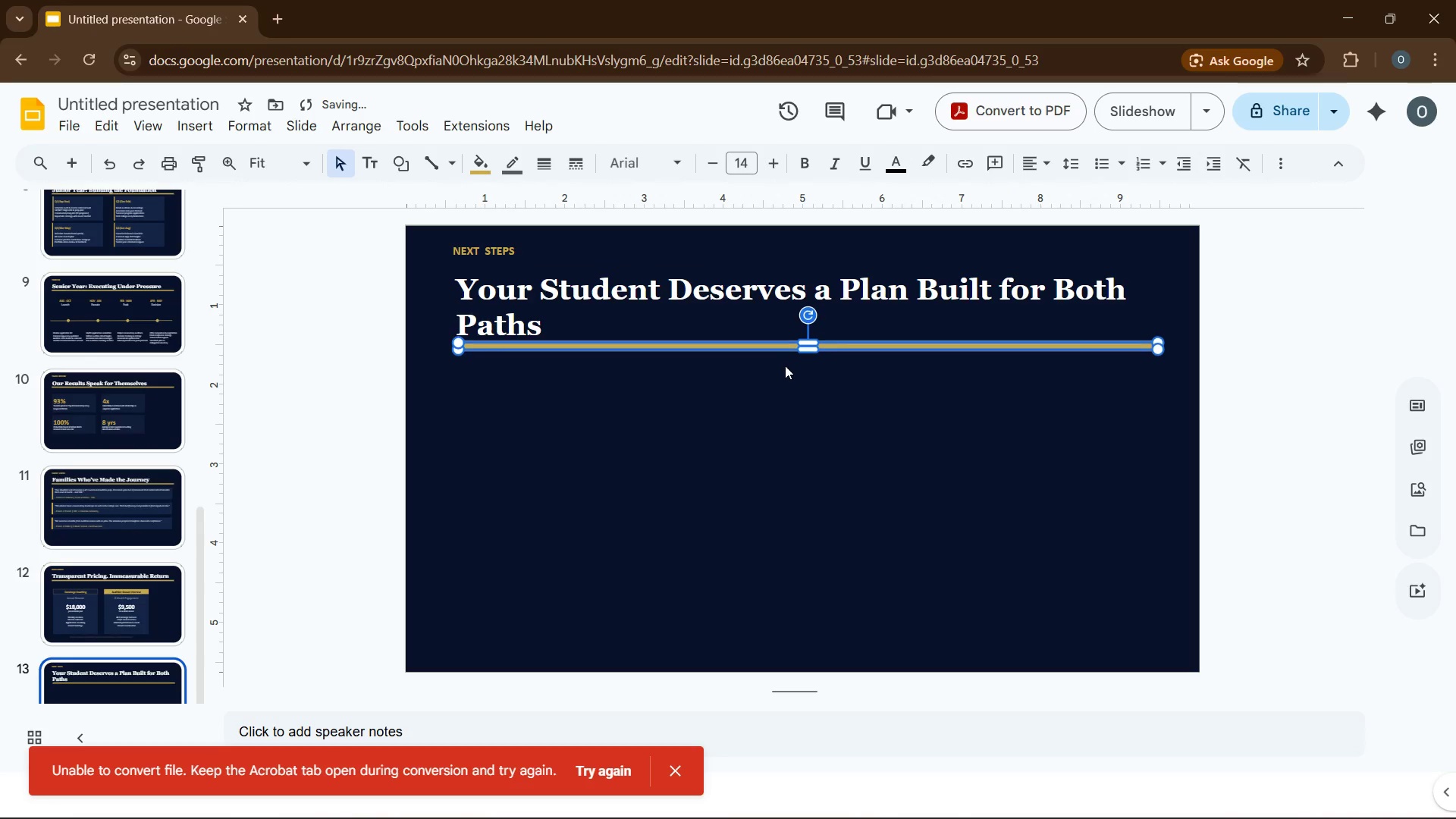 
key(ArrowUp)
 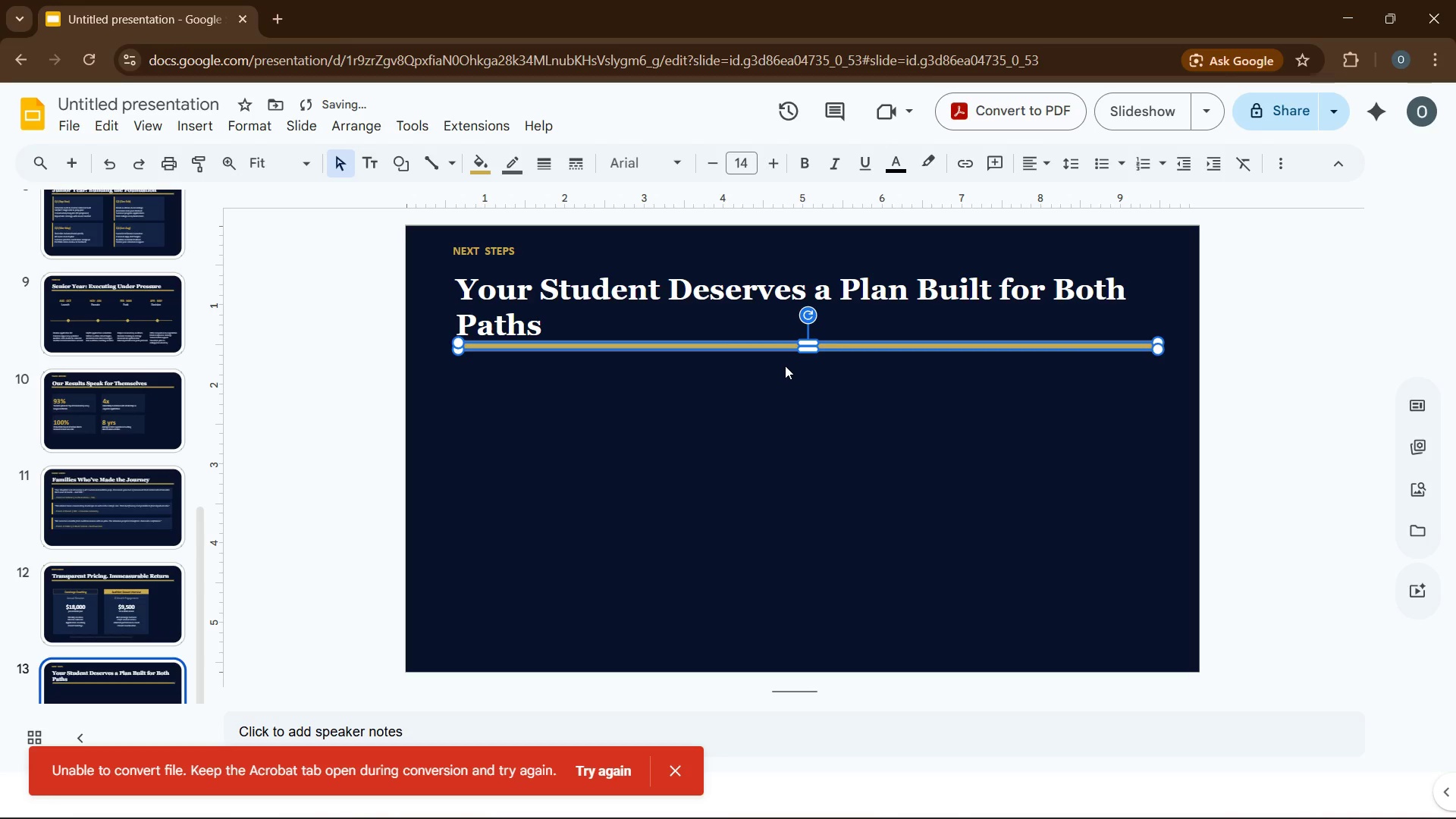 
key(ArrowUp)
 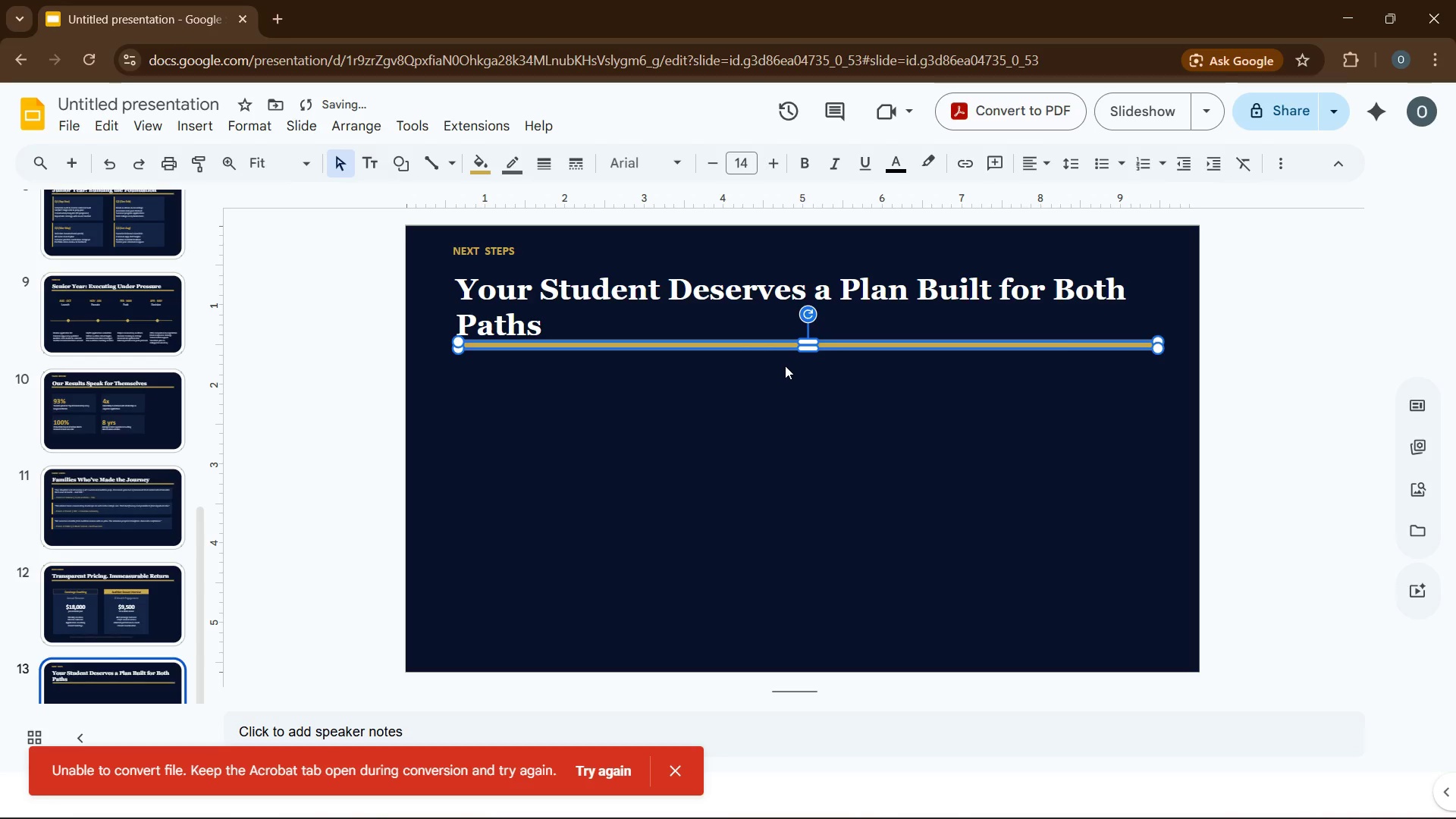 
key(ArrowUp)
 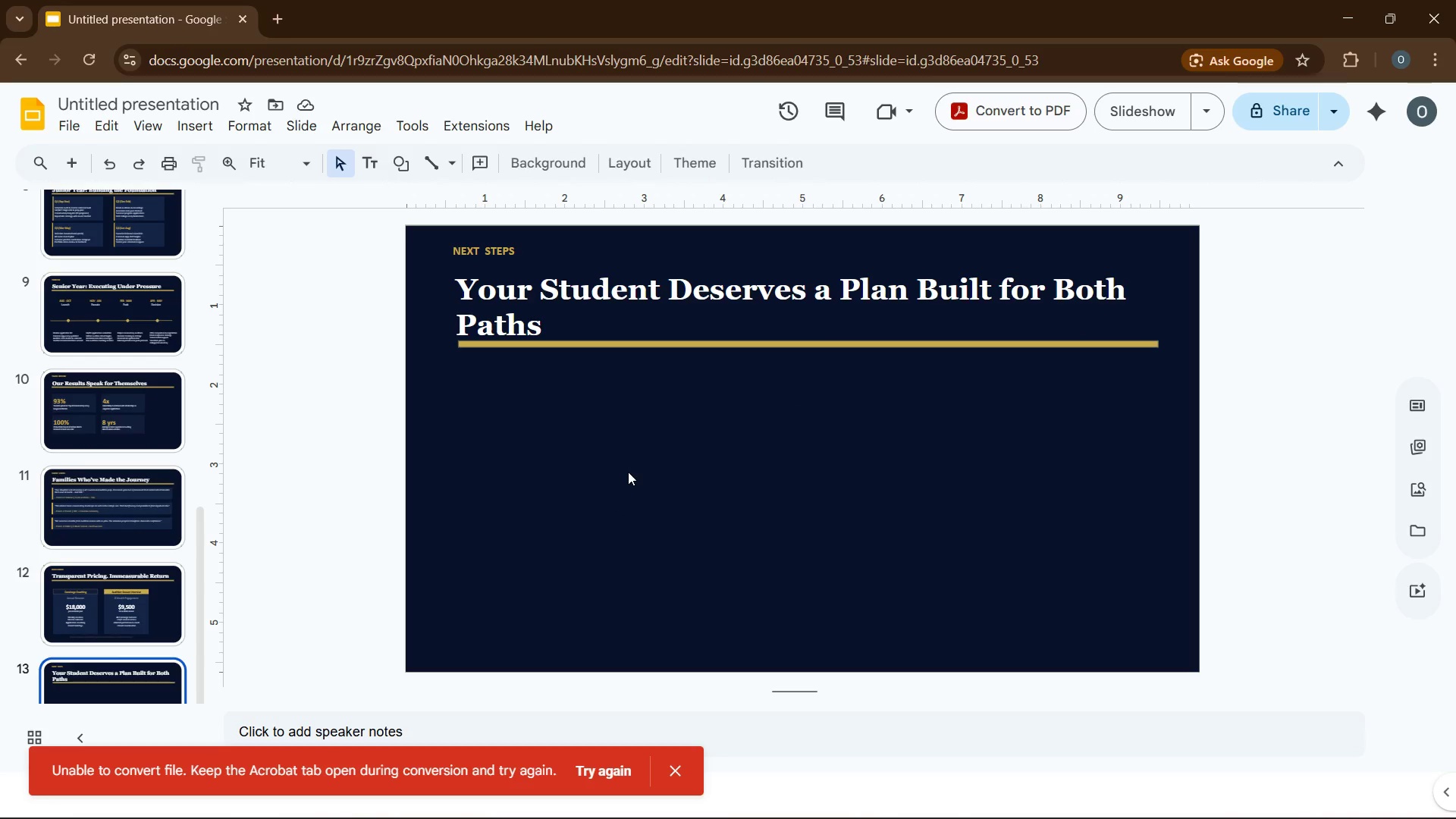 
wait(12.12)
 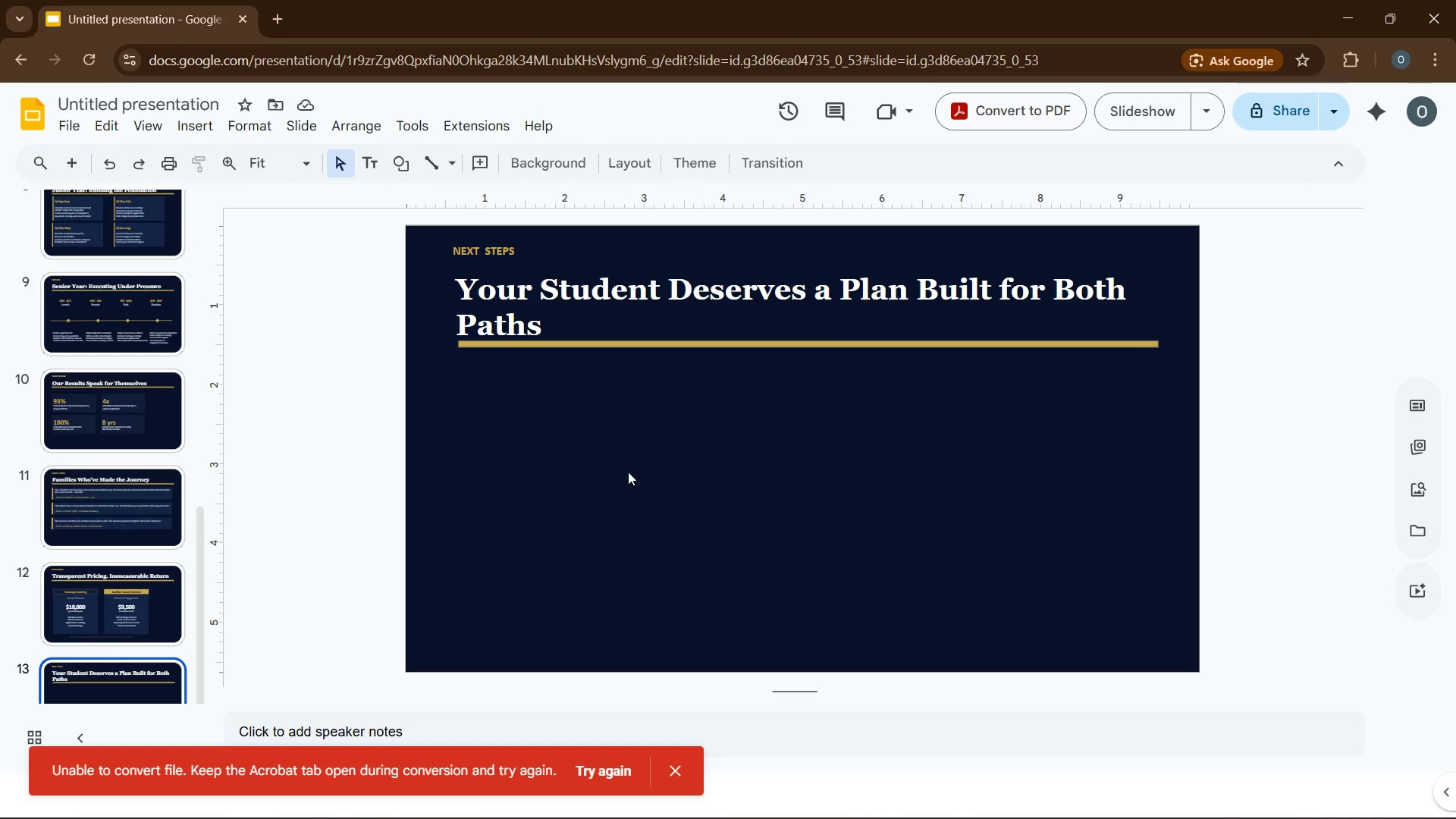 
left_click([673, 764])
 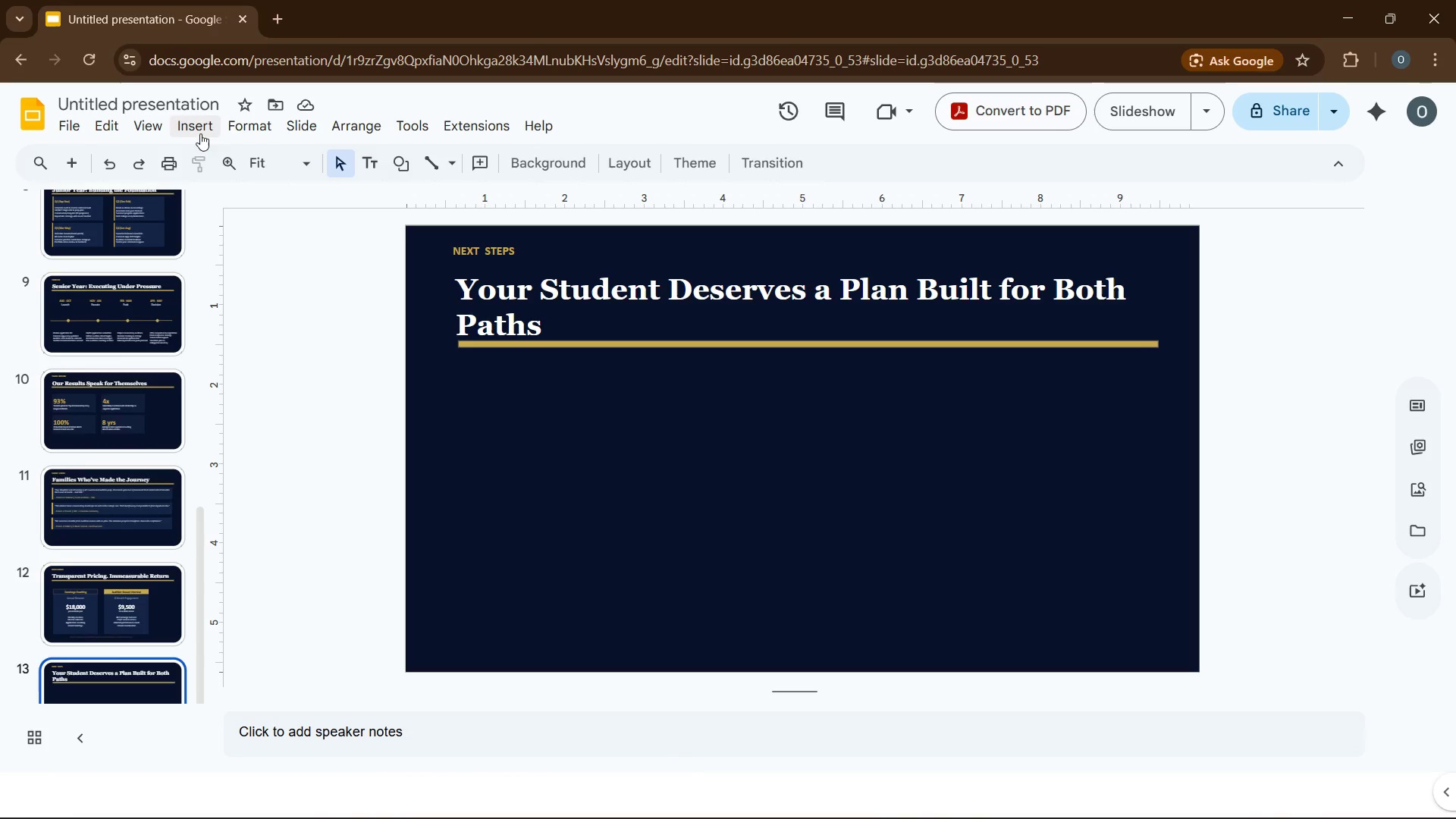 
left_click([202, 133])
 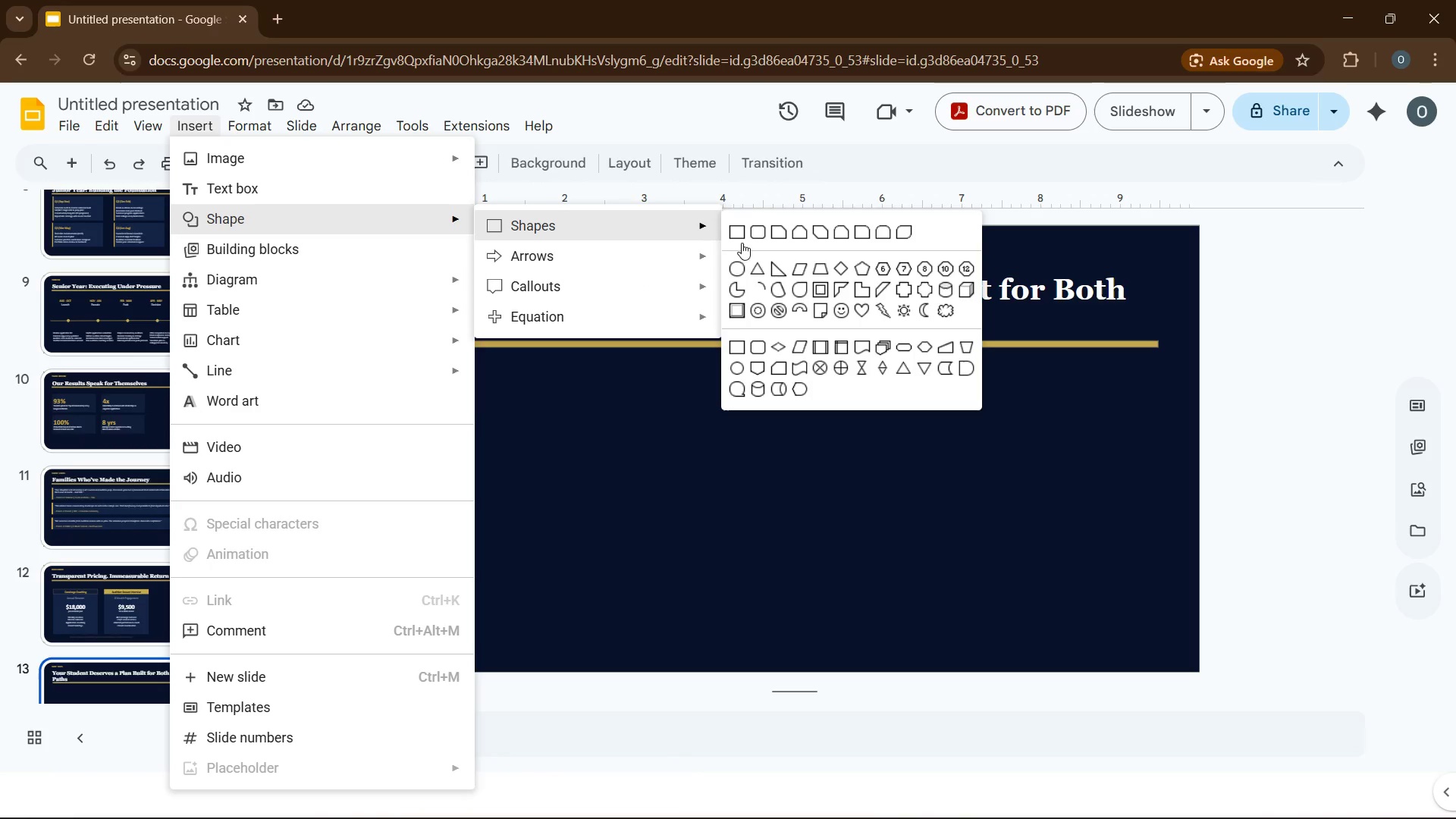 
left_click([740, 271])
 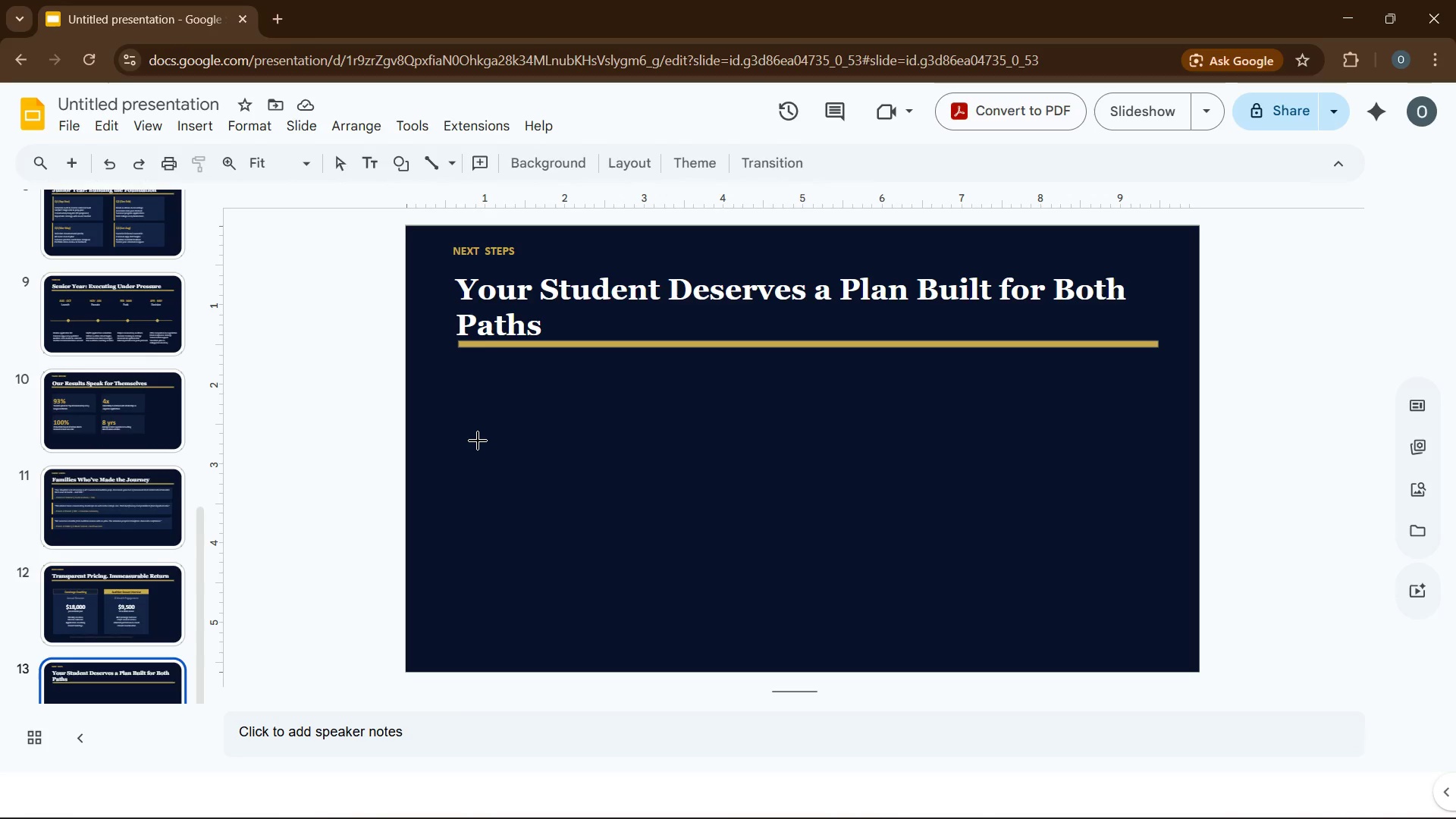 
left_click_drag(start_coordinate=[478, 439], to_coordinate=[504, 466])
 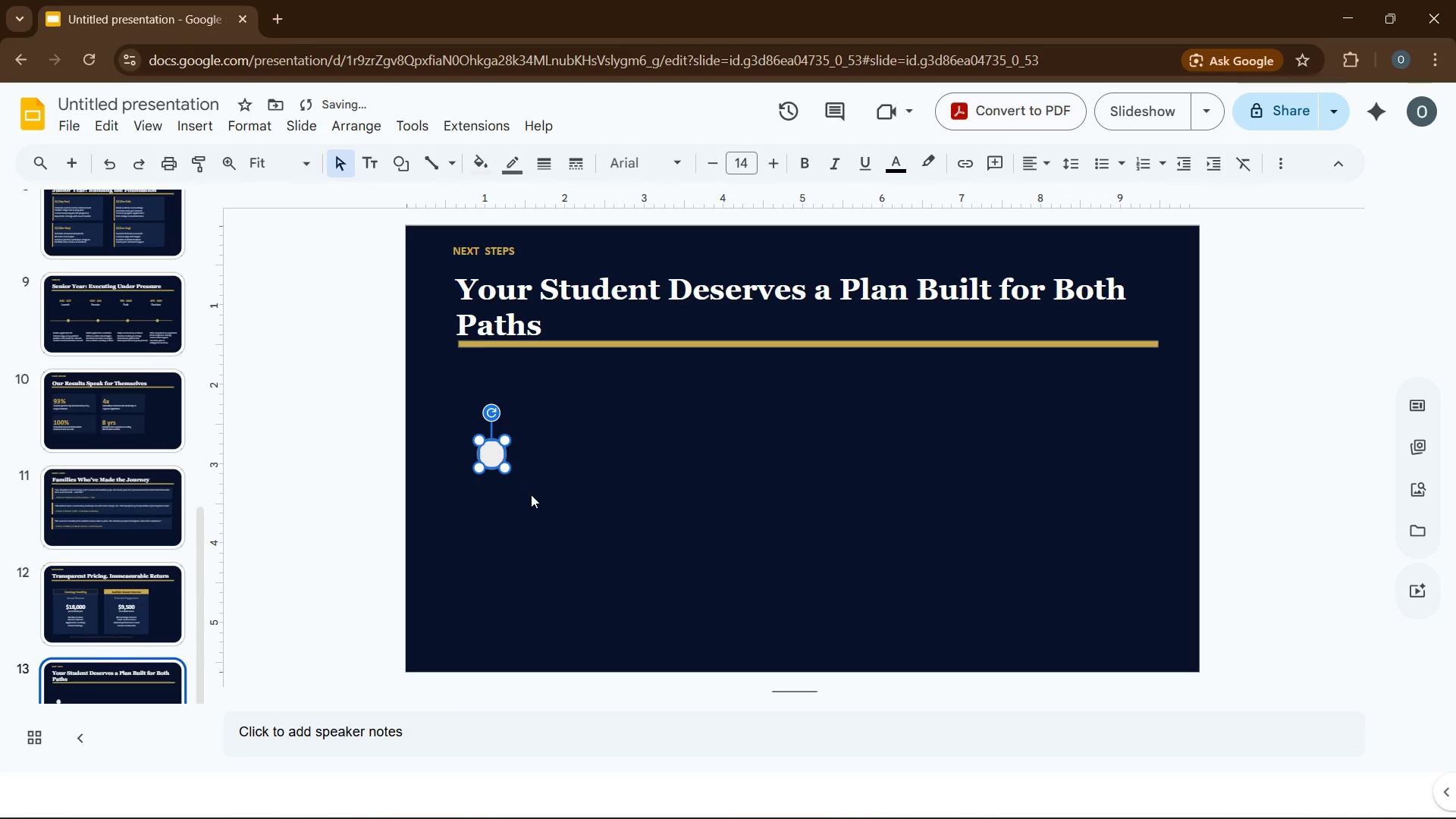 
left_click([532, 494])
 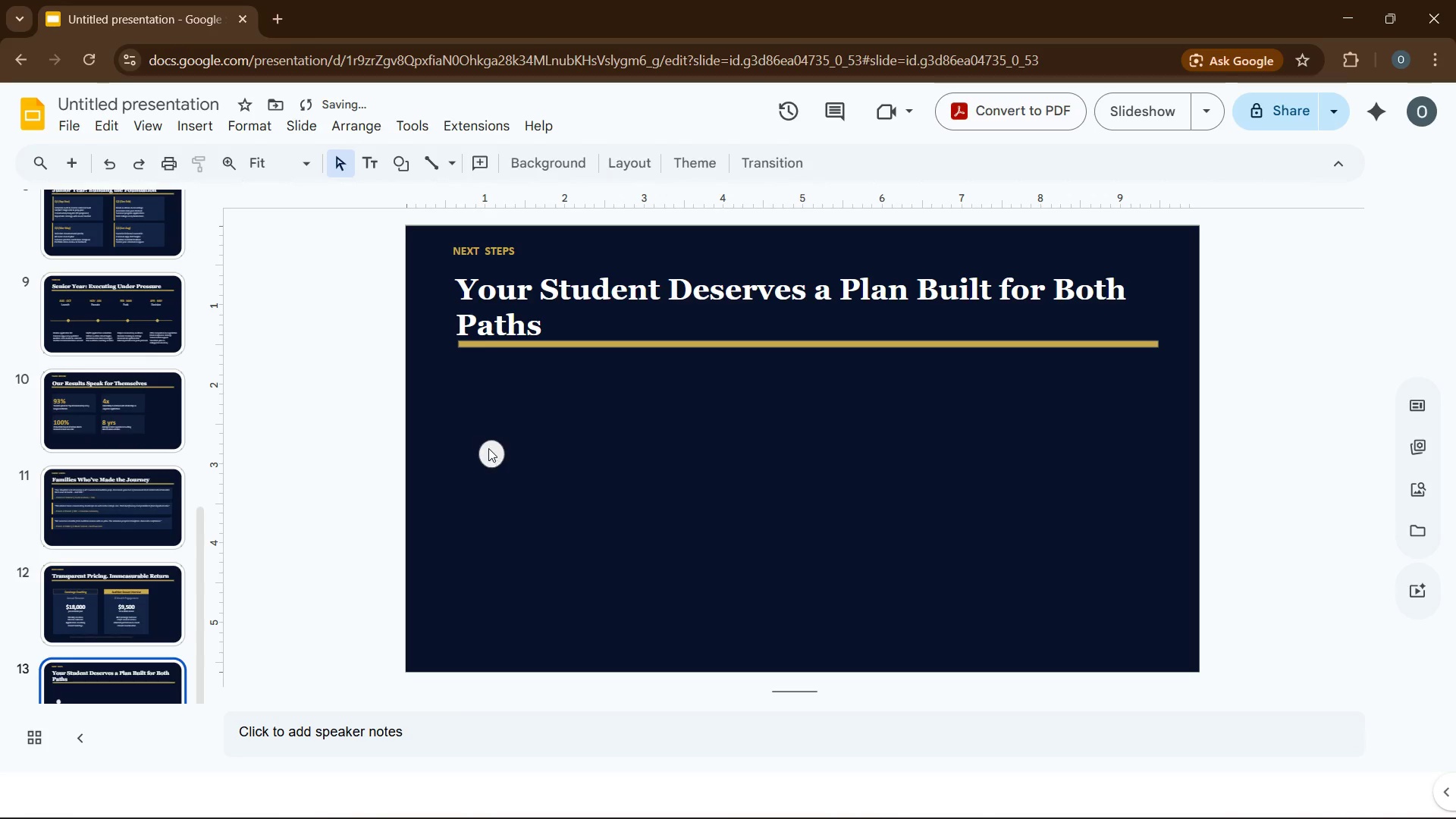 
left_click([488, 448])
 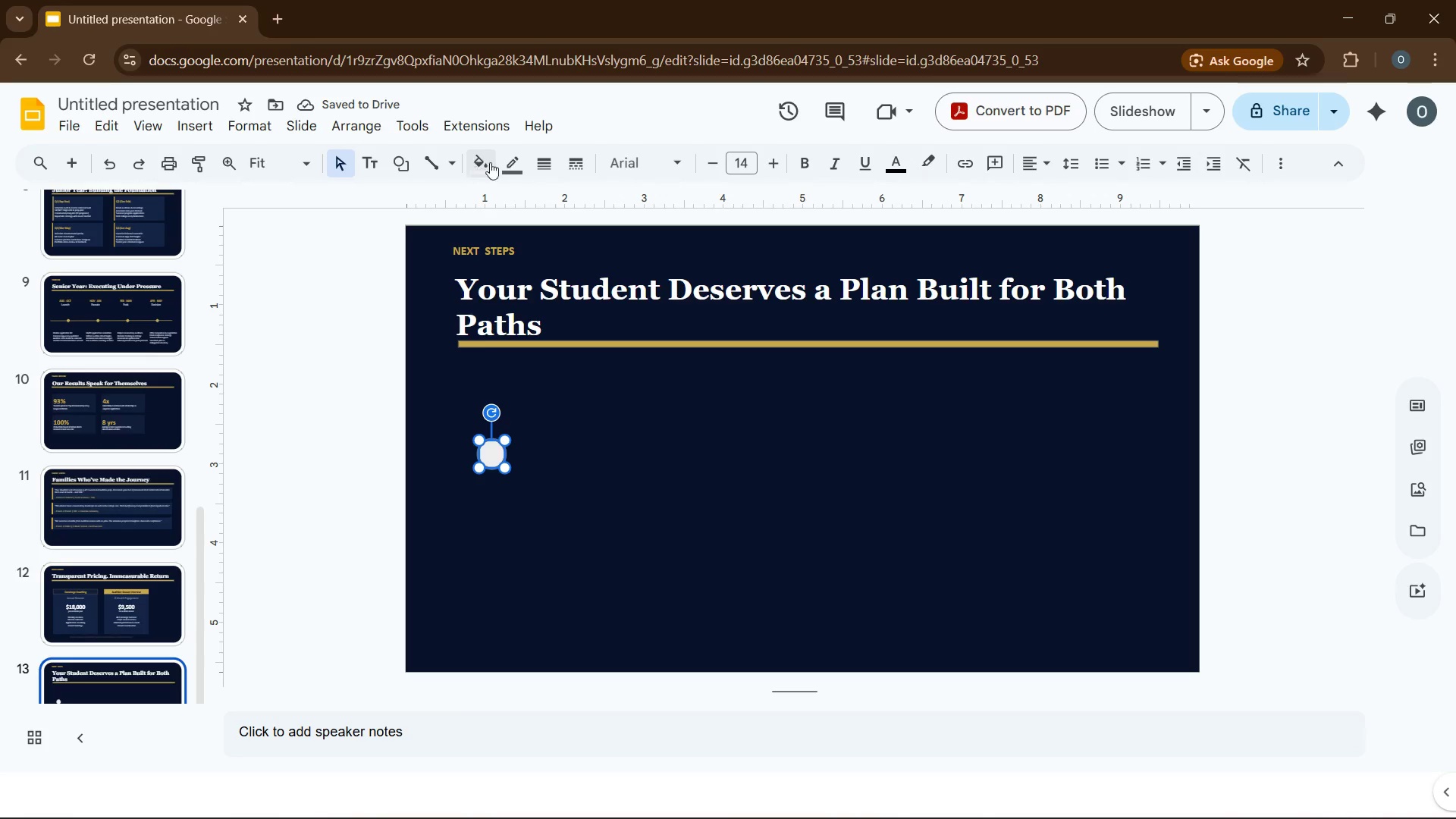 
left_click([482, 165])
 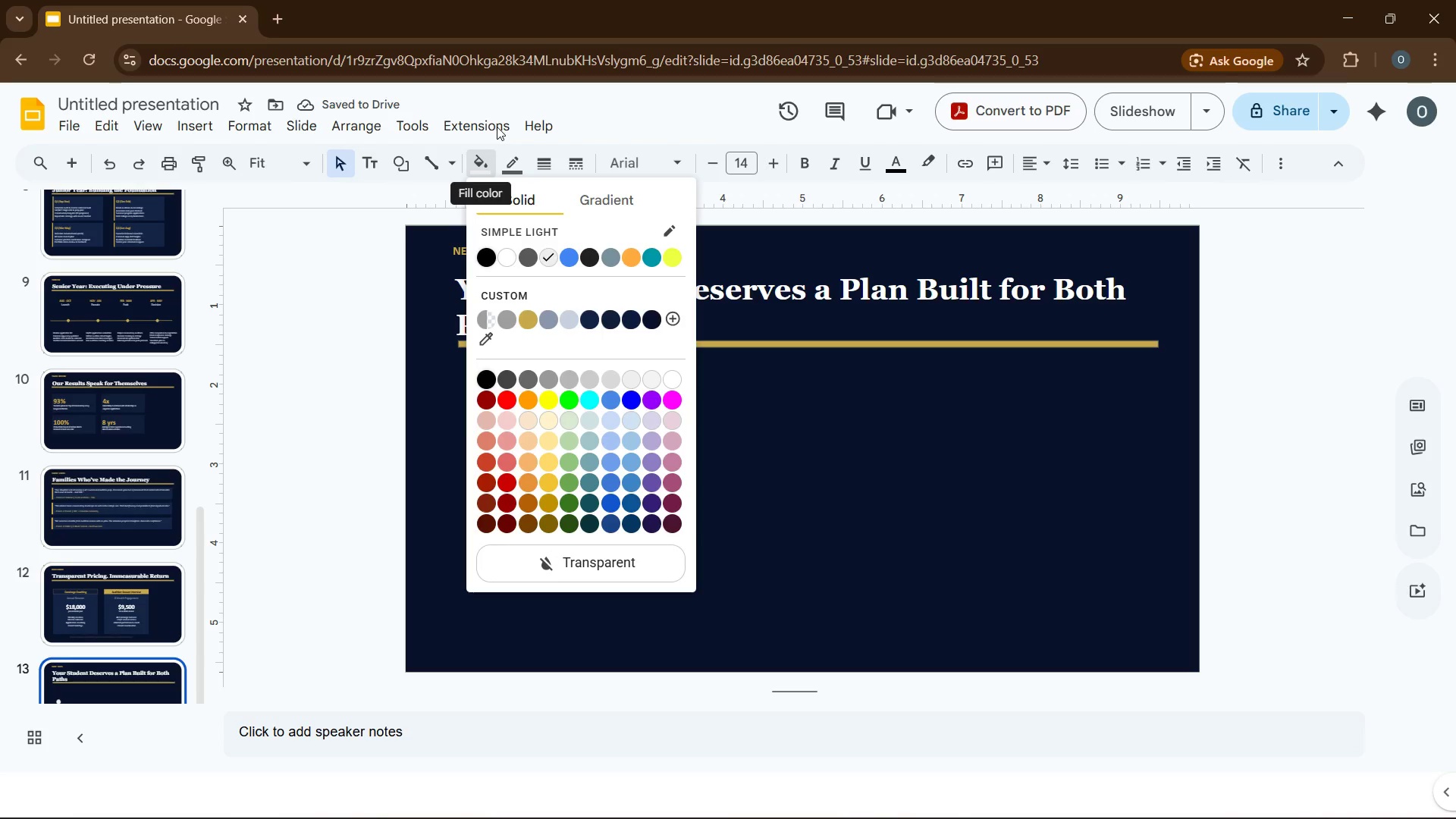 
wait(5.09)
 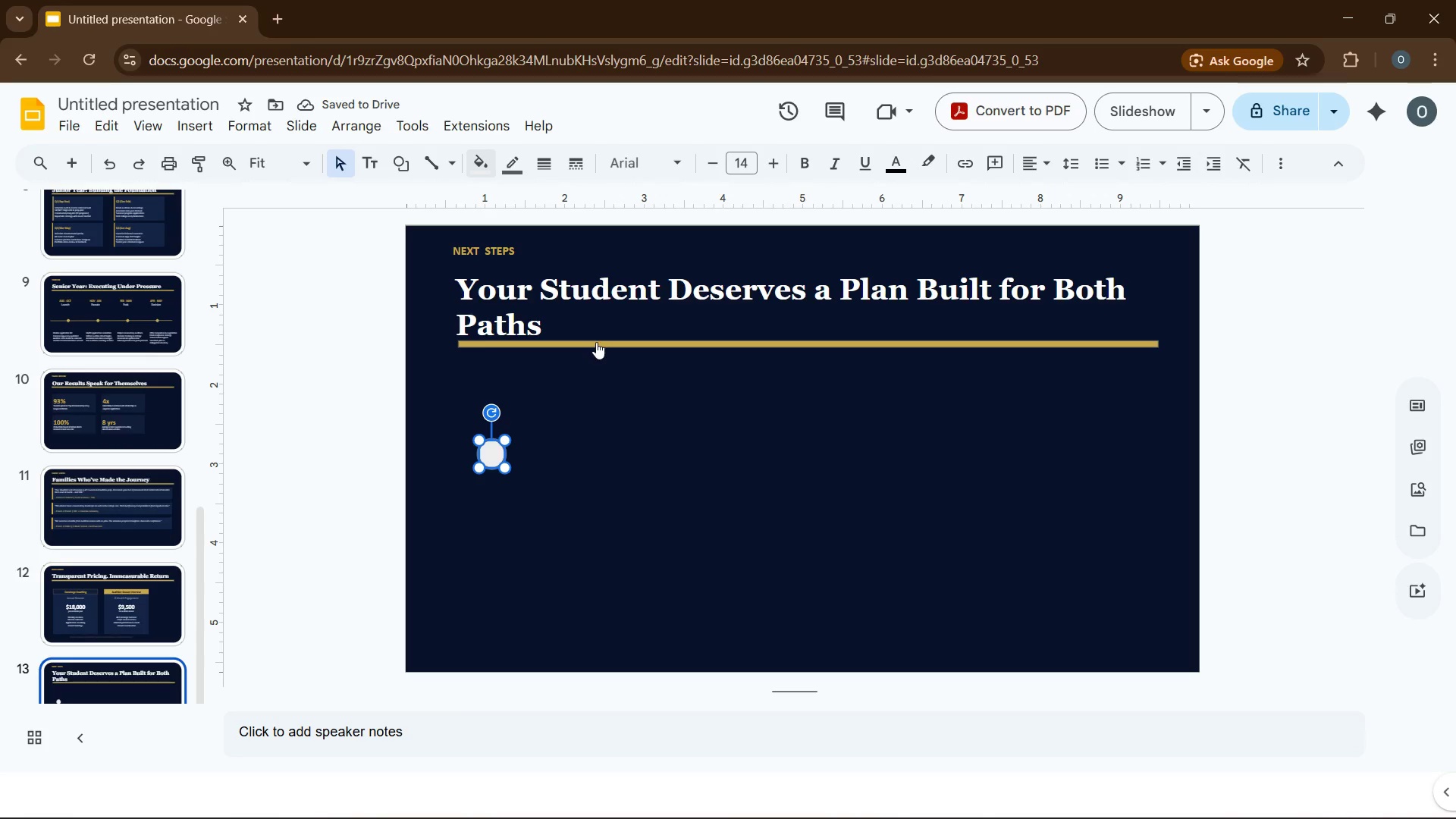 
left_click([530, 325])
 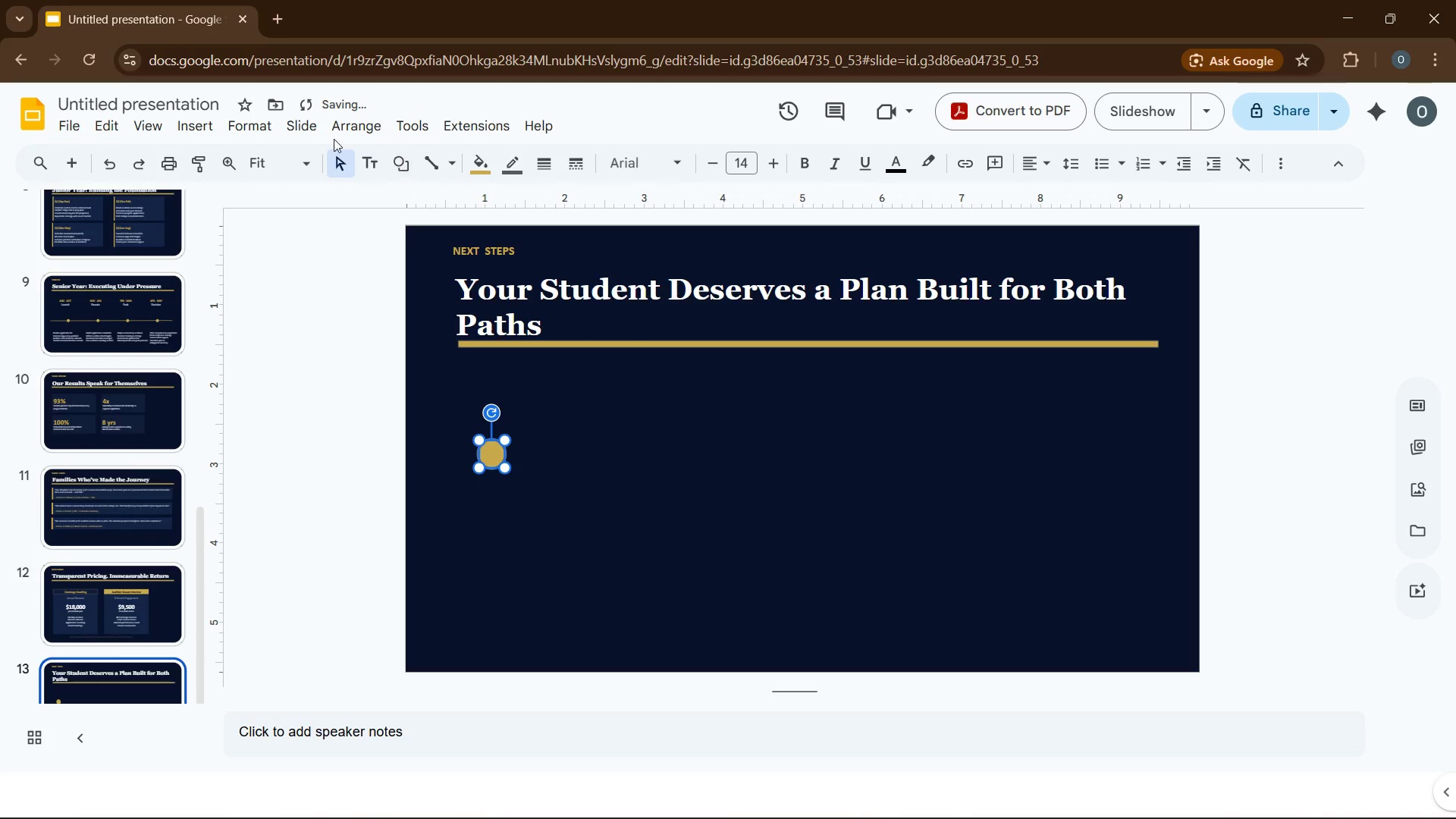 
left_click([272, 124])
 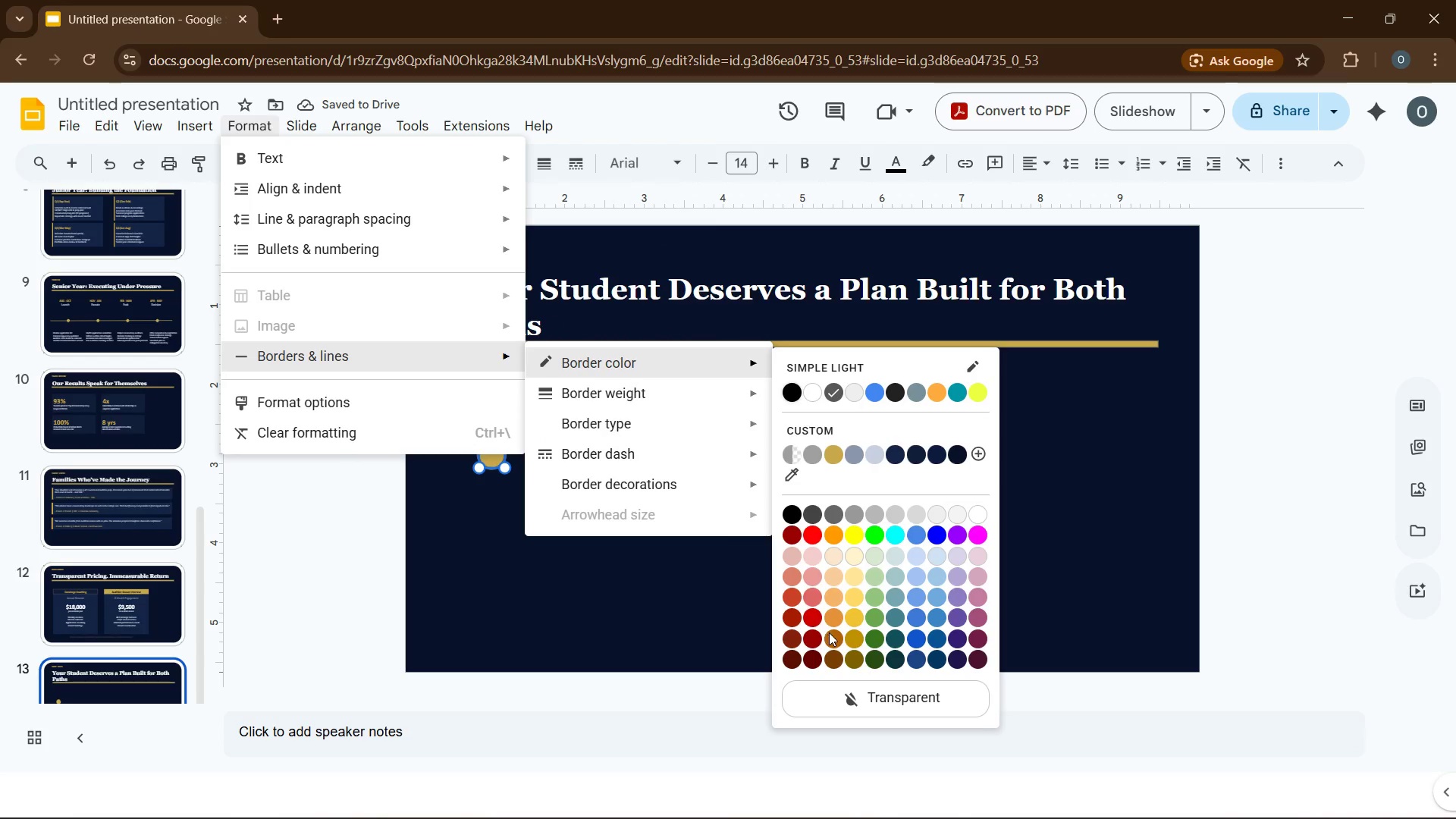 
left_click([867, 689])
 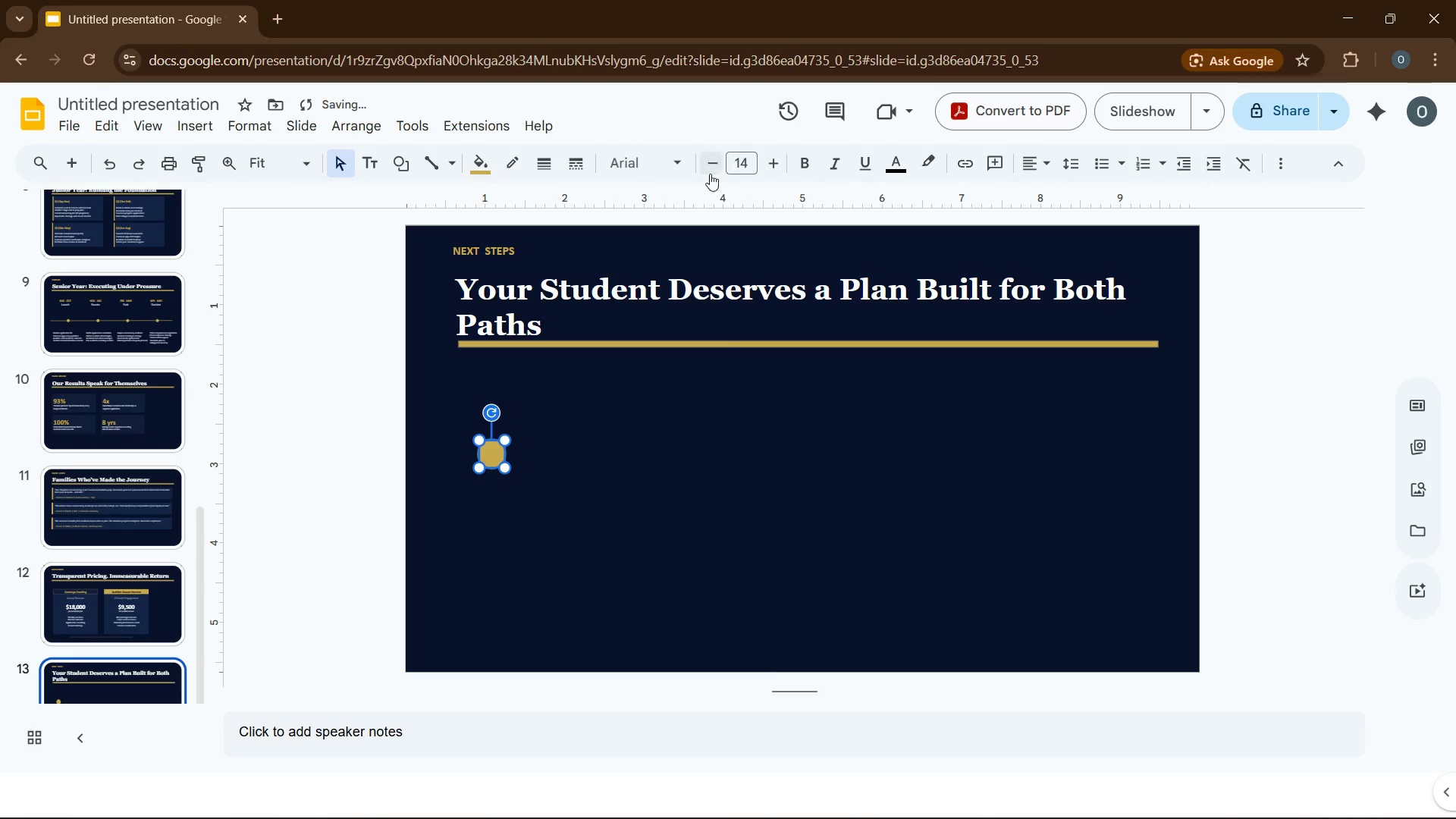 
left_click([639, 168])
 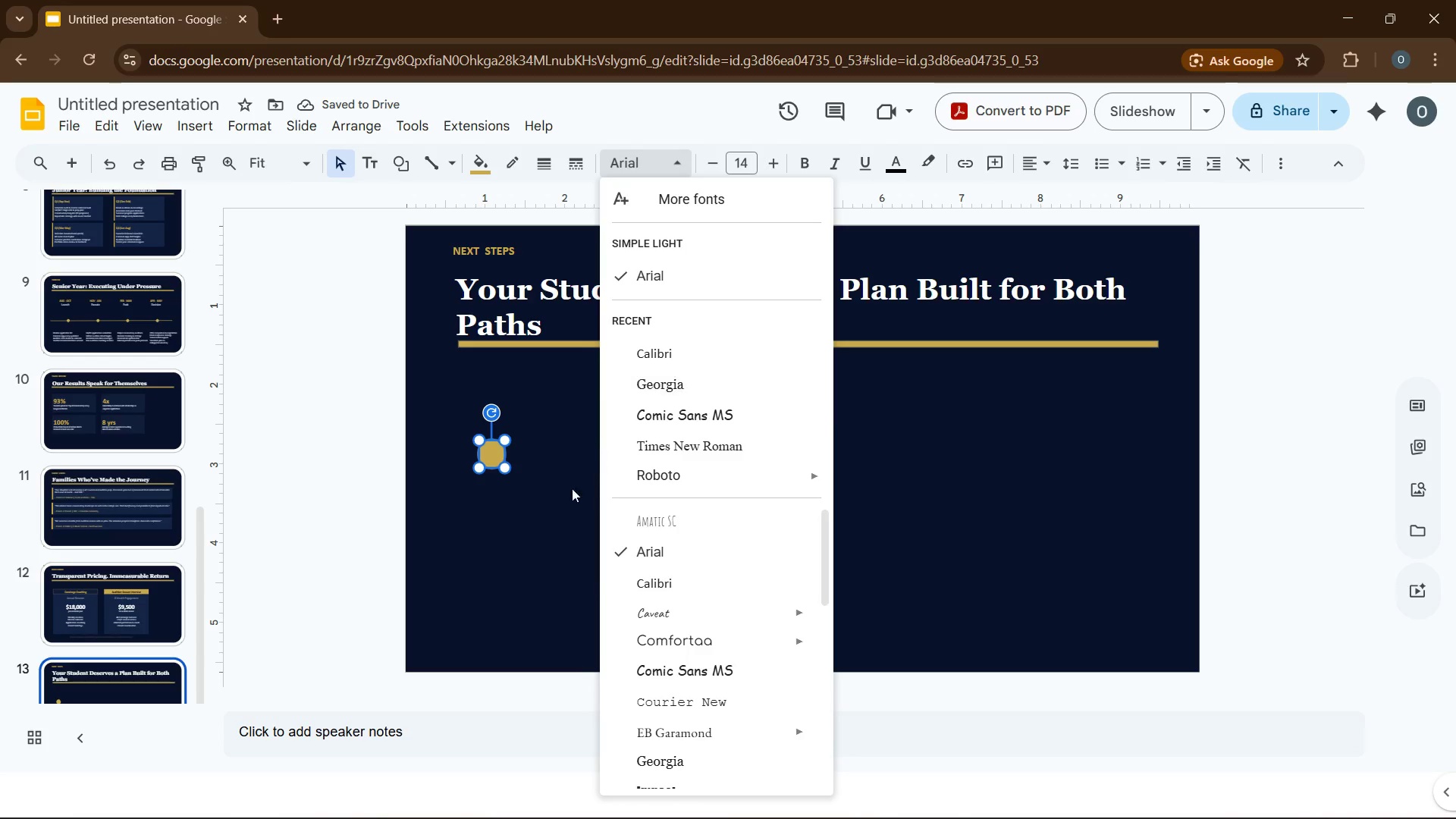 
left_click([569, 500])
 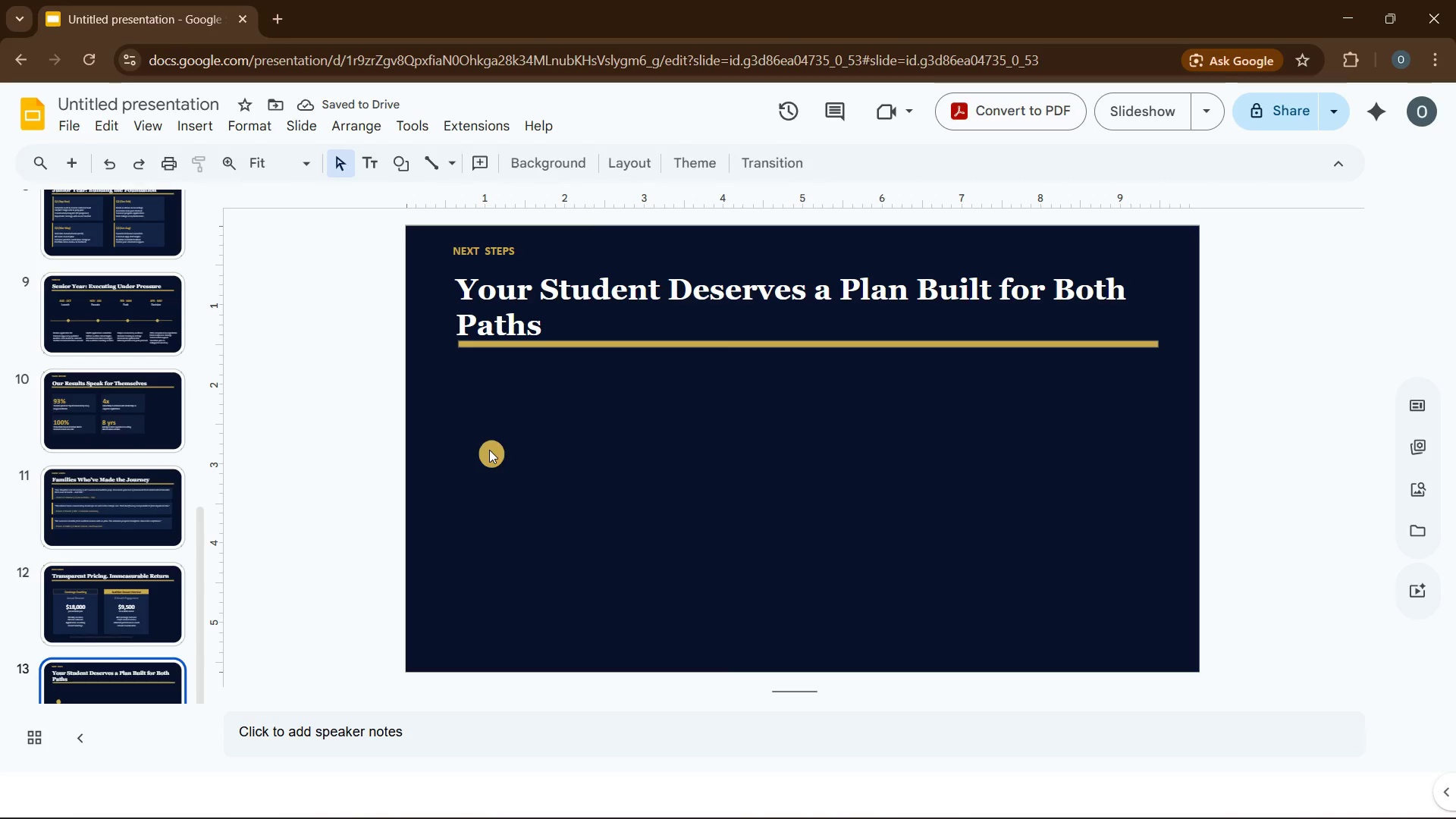 
left_click([489, 450])
 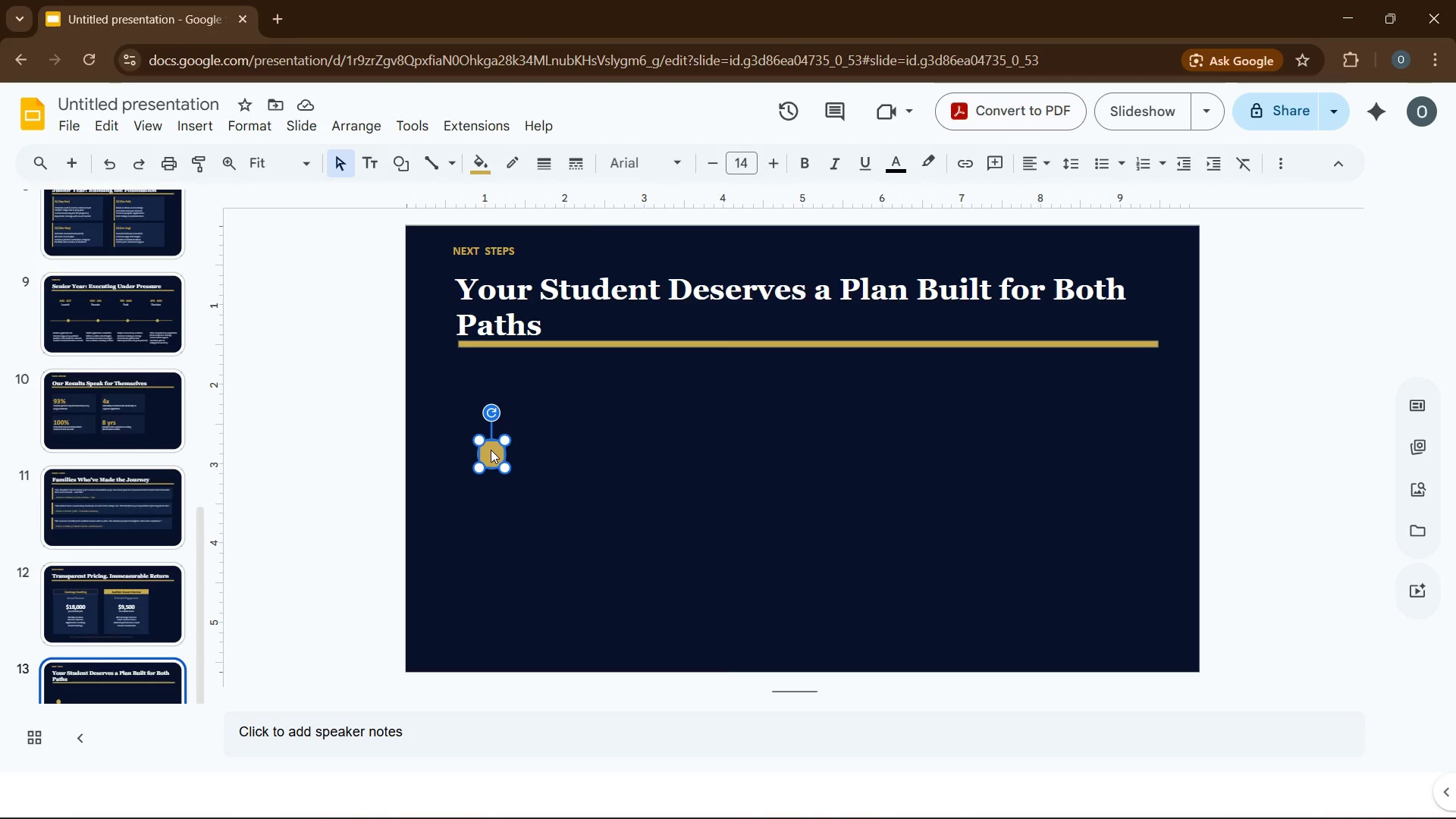 
key(Numpad1)
 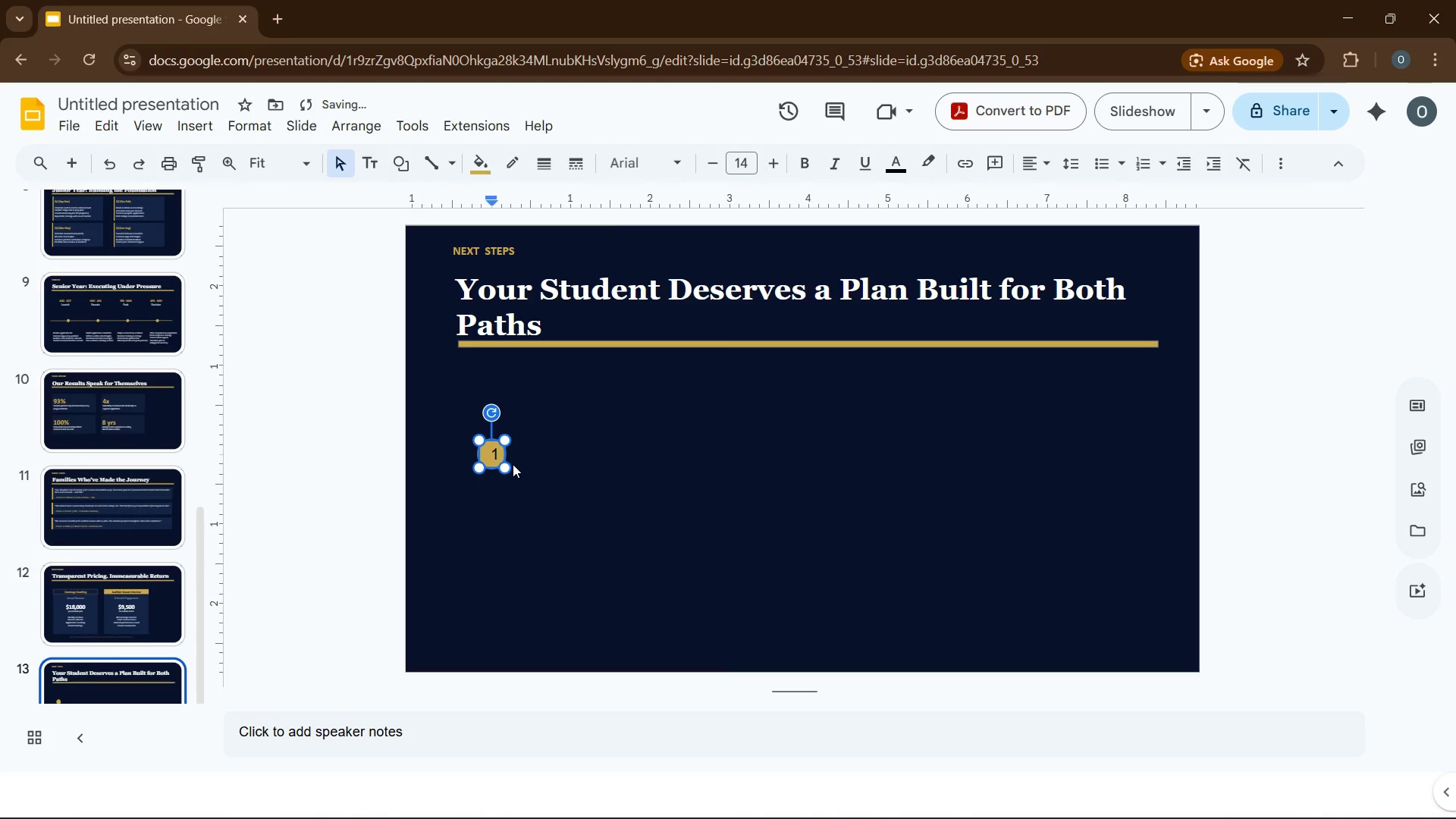 
key(Control+ControlLeft)
 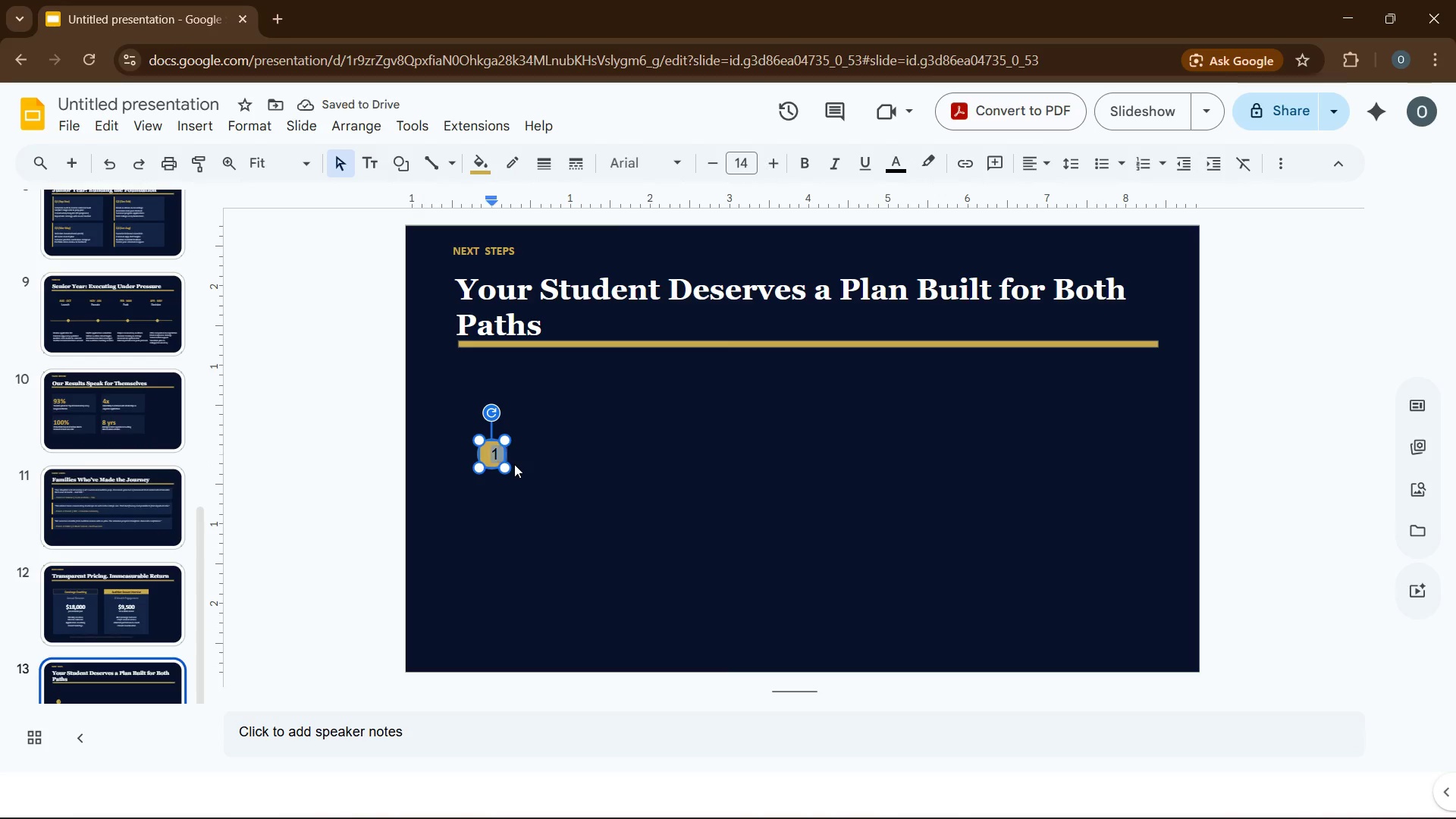 
key(Control+A)
 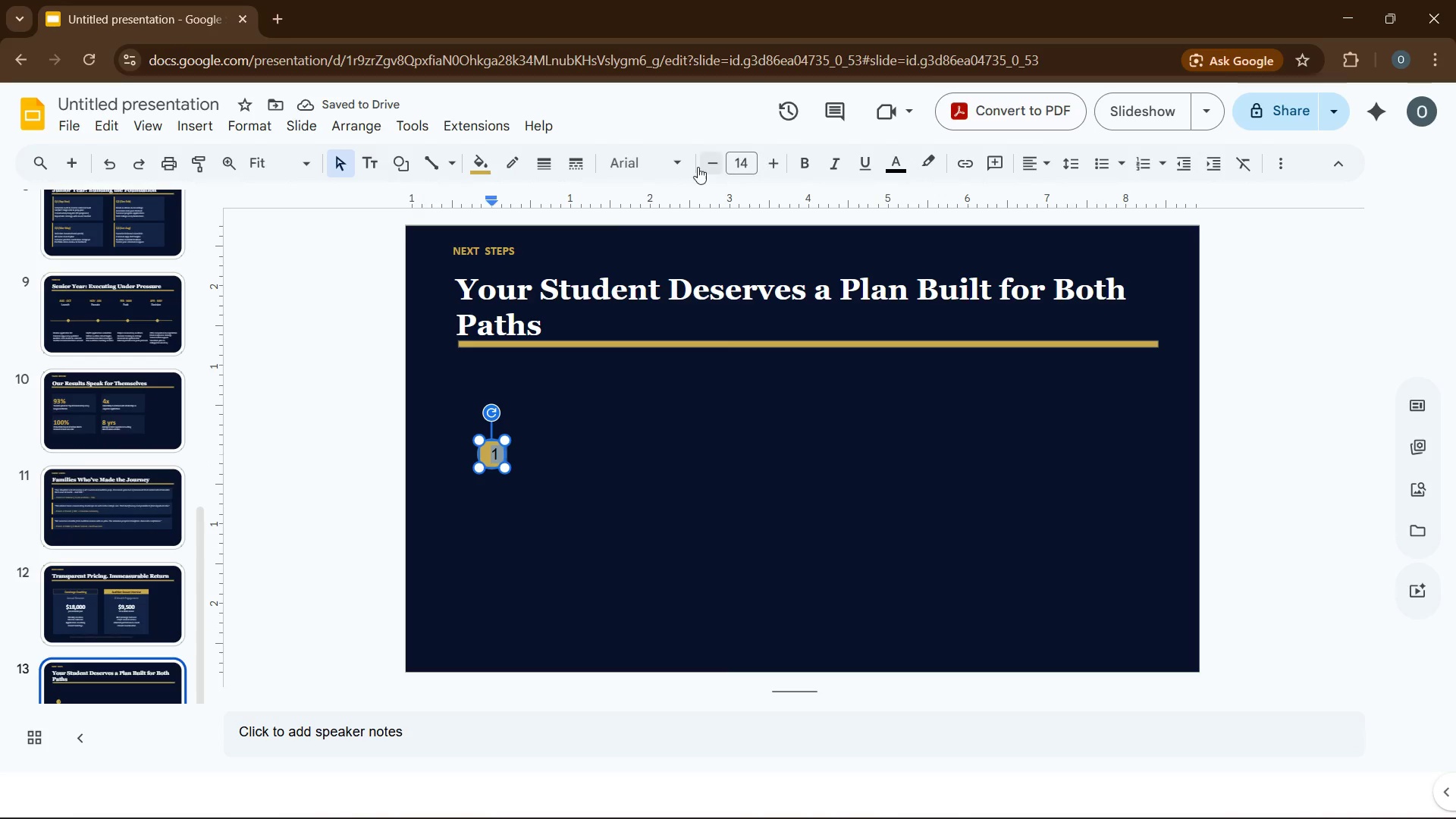 
left_click([667, 165])
 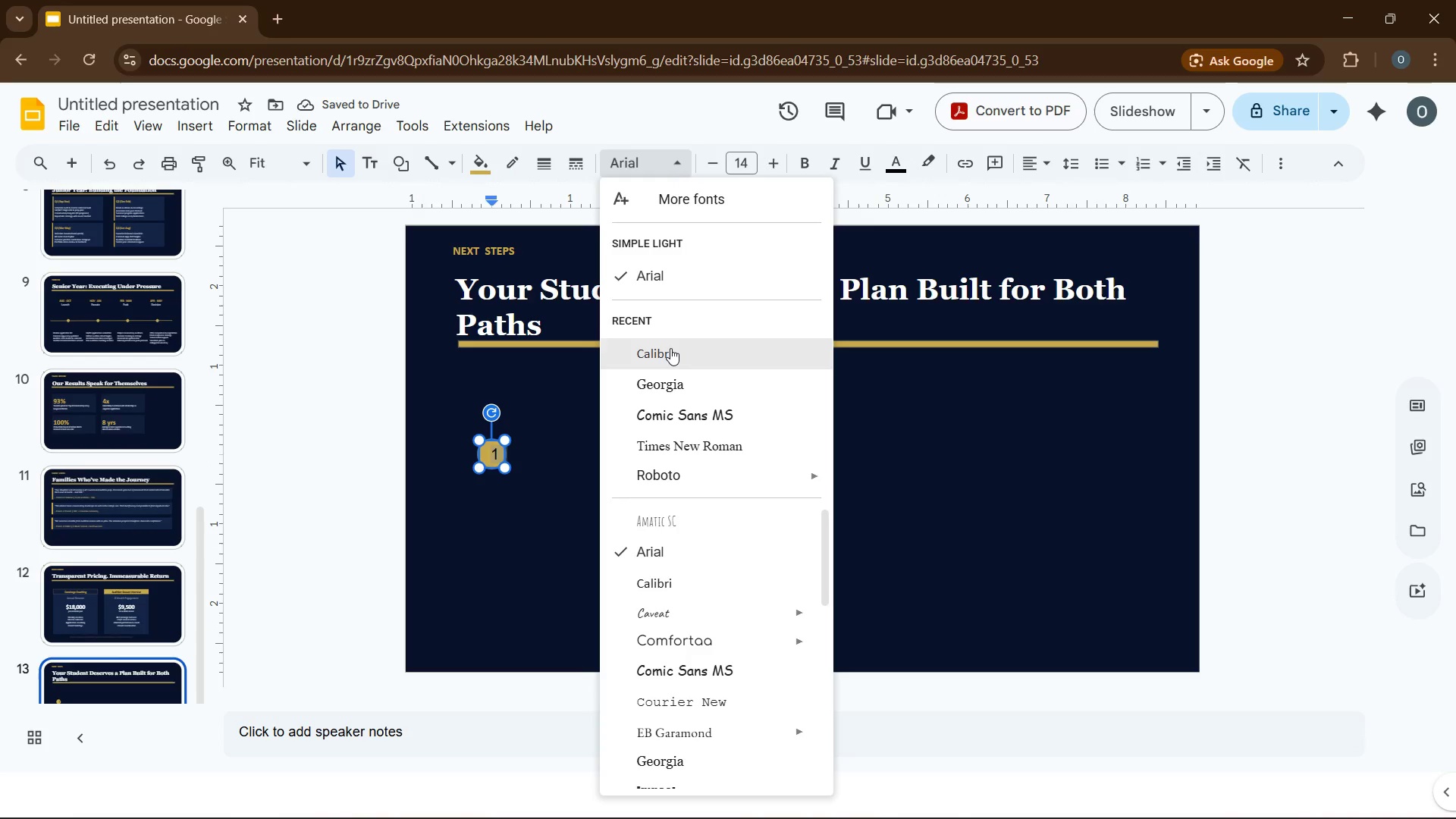 
left_click([670, 348])
 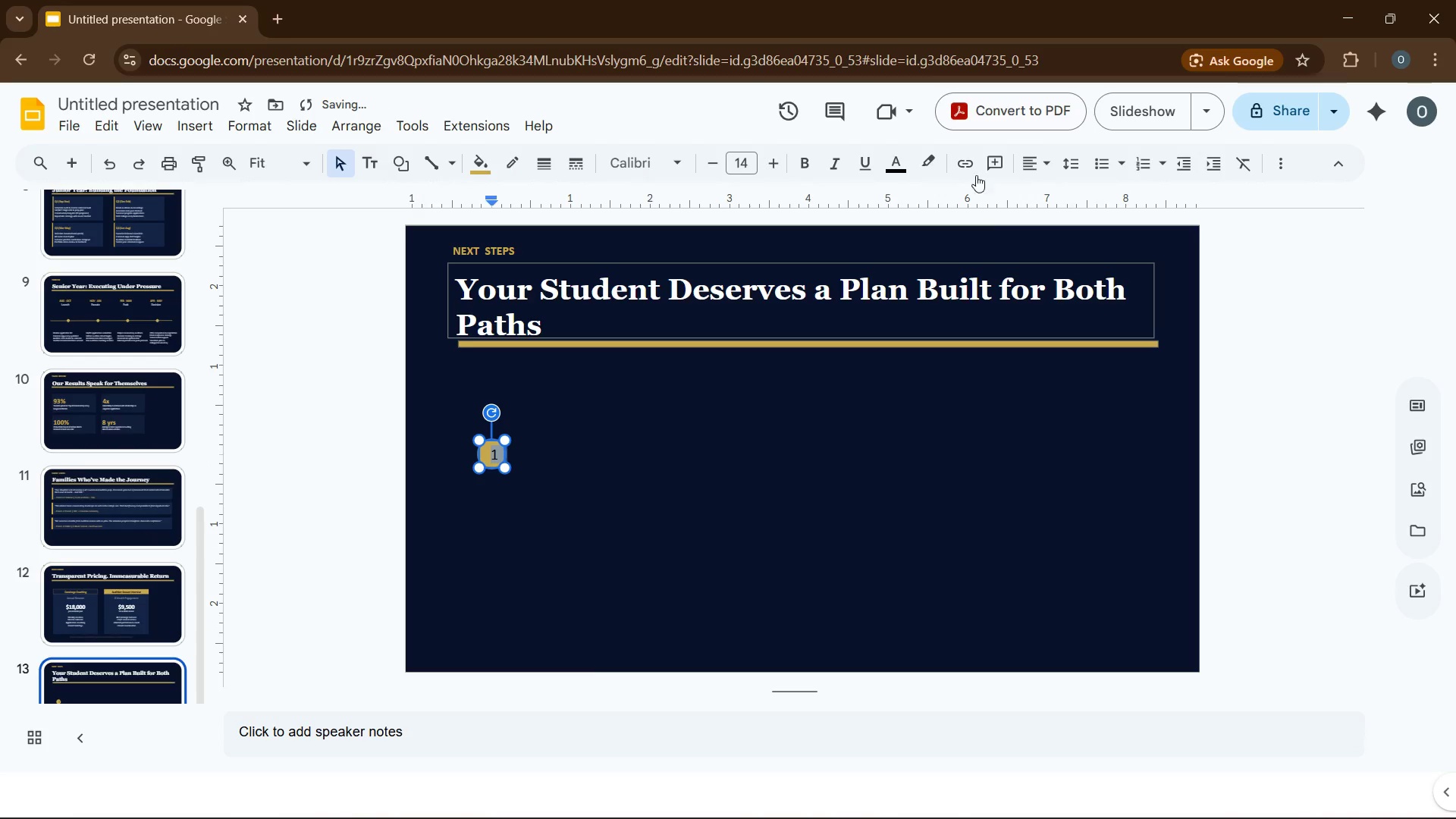 
left_click([1031, 167])
 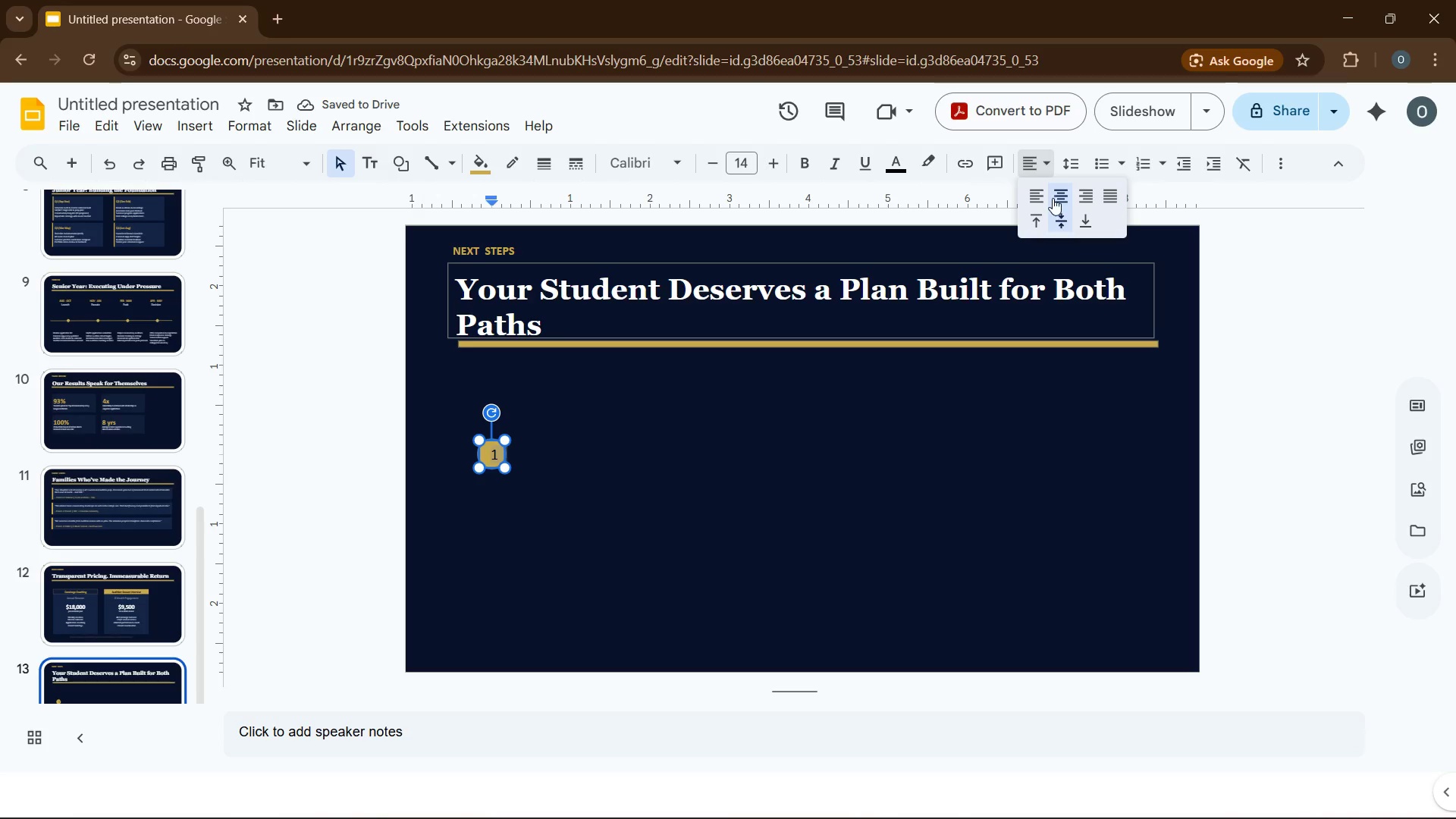 
left_click([1037, 196])
 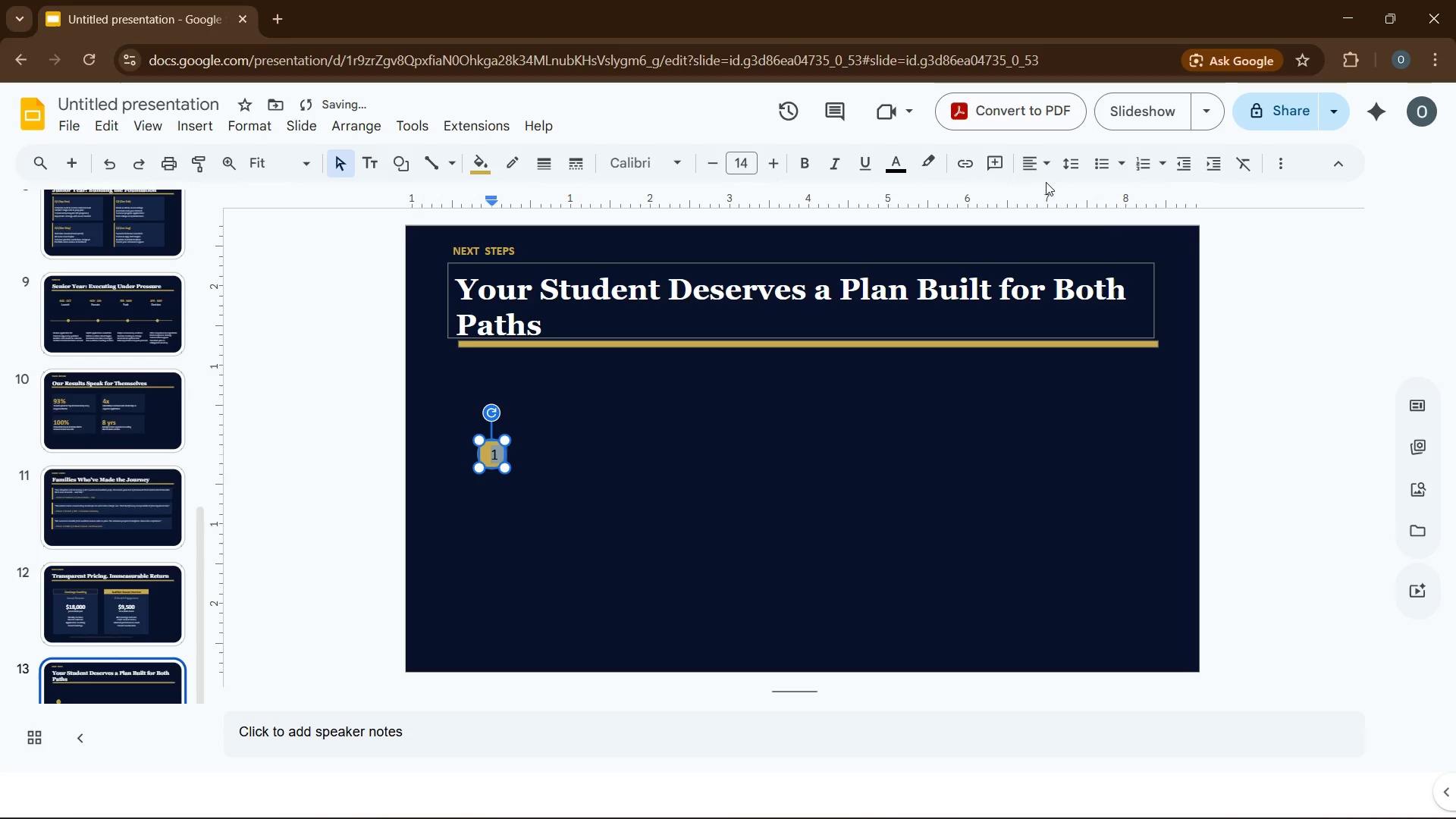 
left_click([1040, 163])
 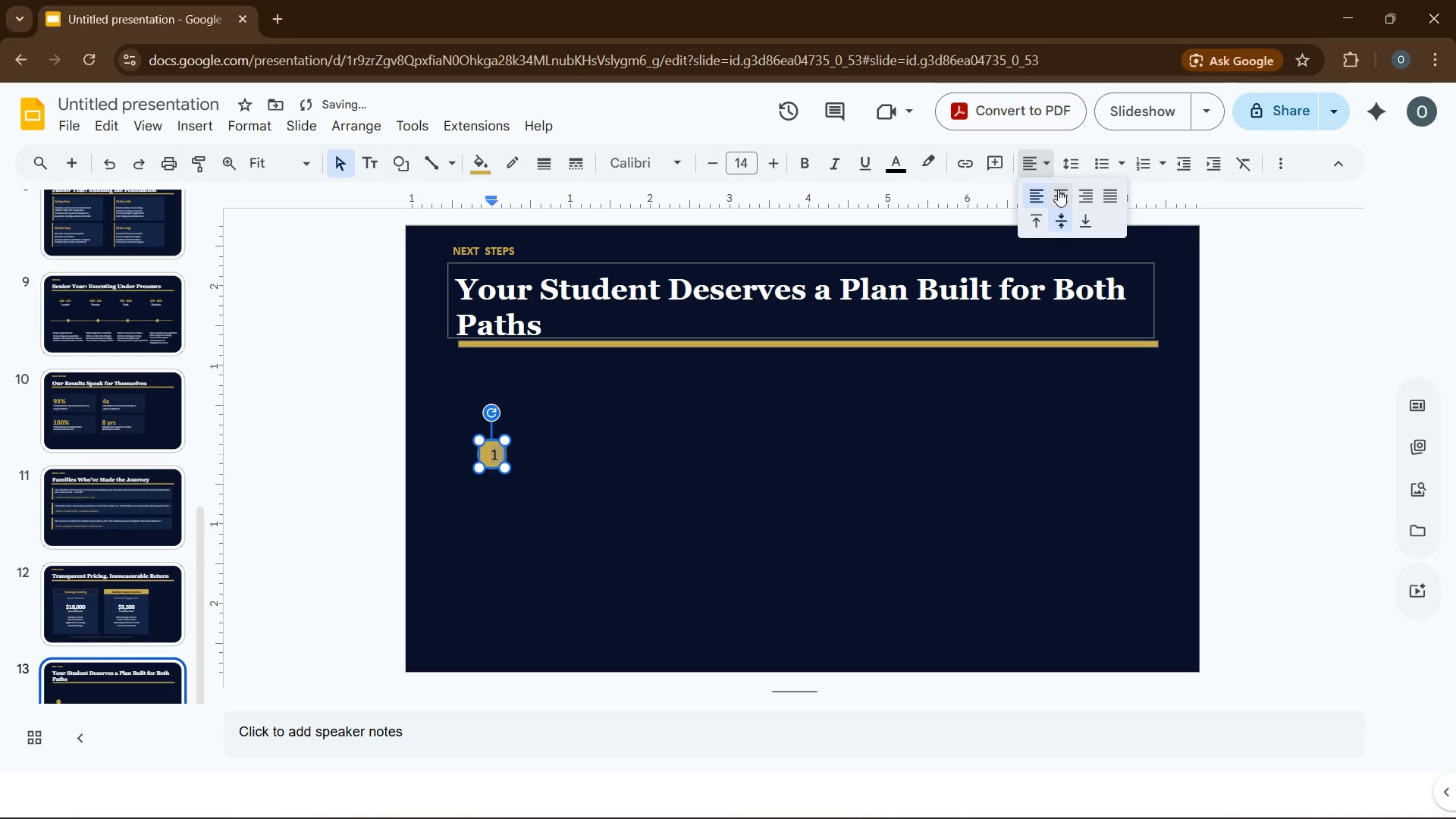 
left_click([1058, 190])
 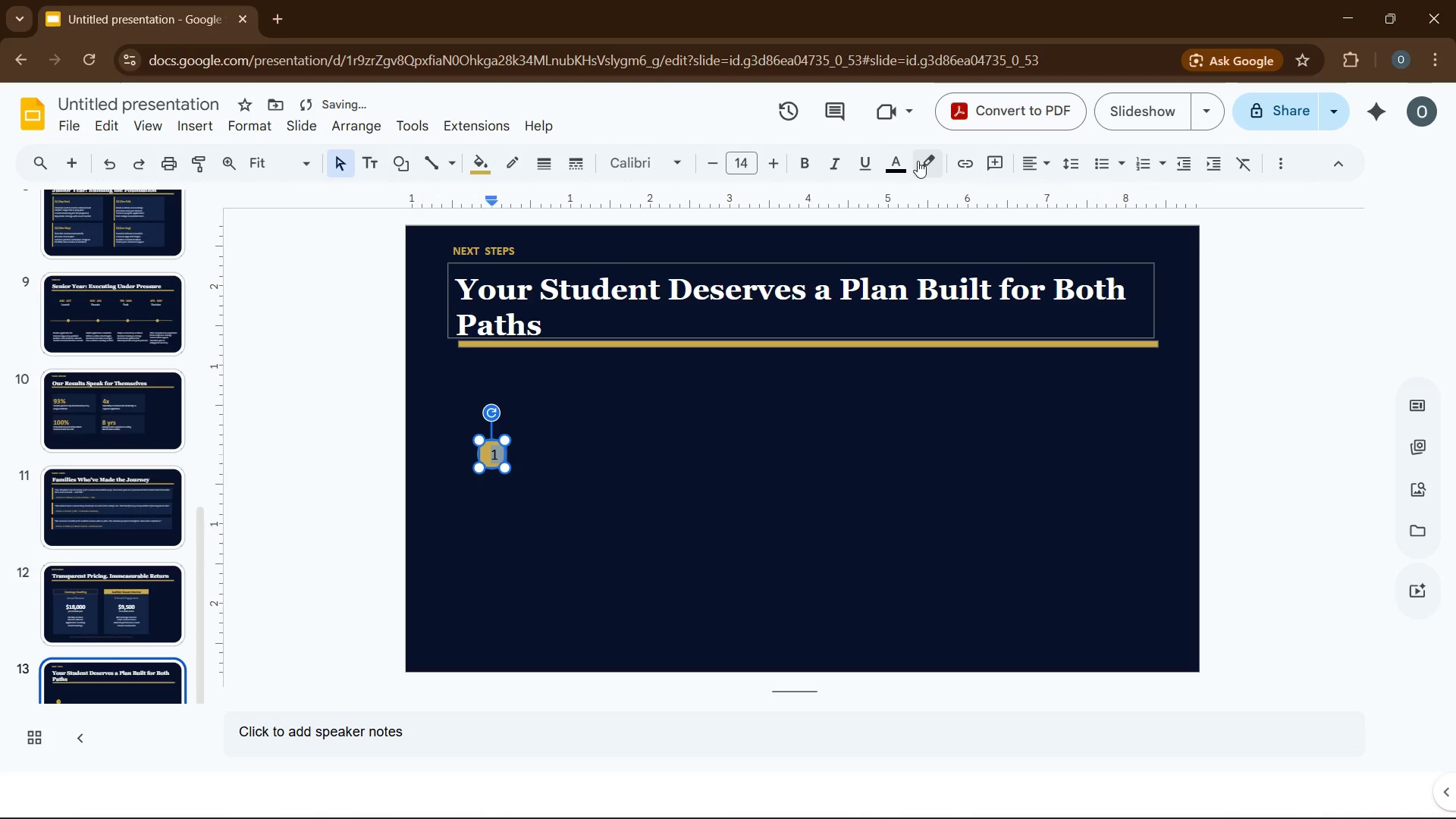 
left_click([889, 161])
 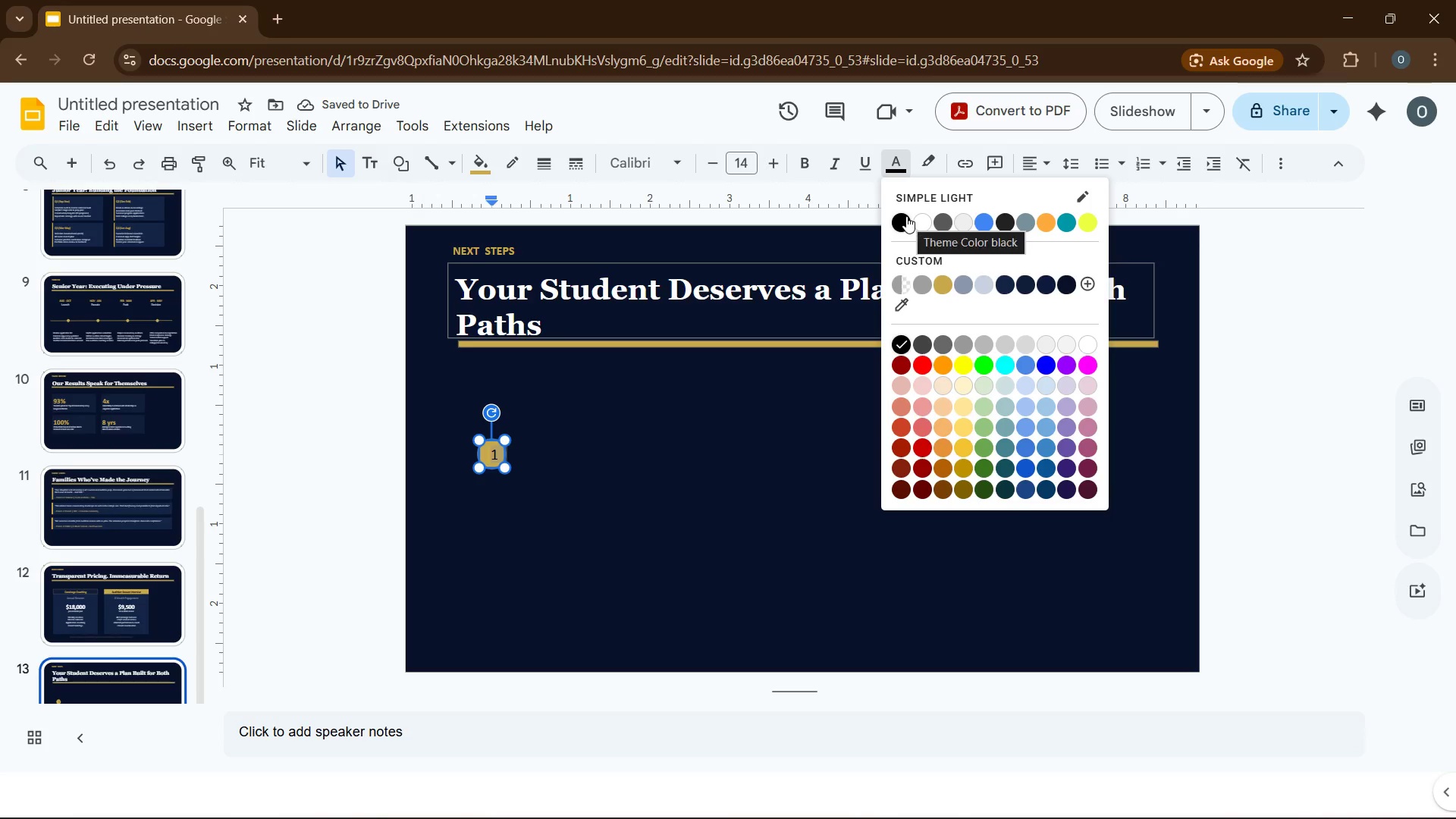 
left_click([906, 216])
 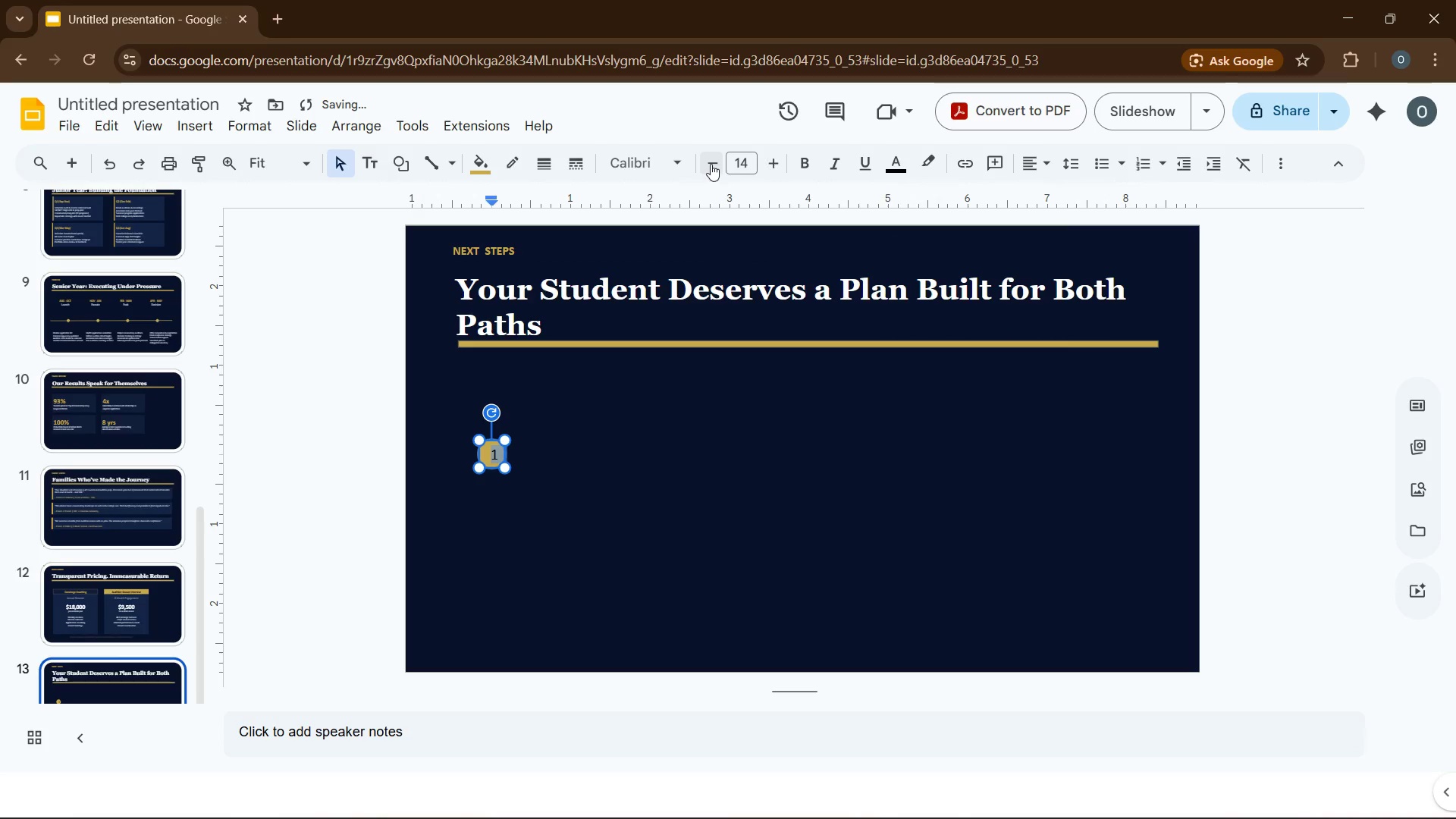 
left_click([713, 164])
 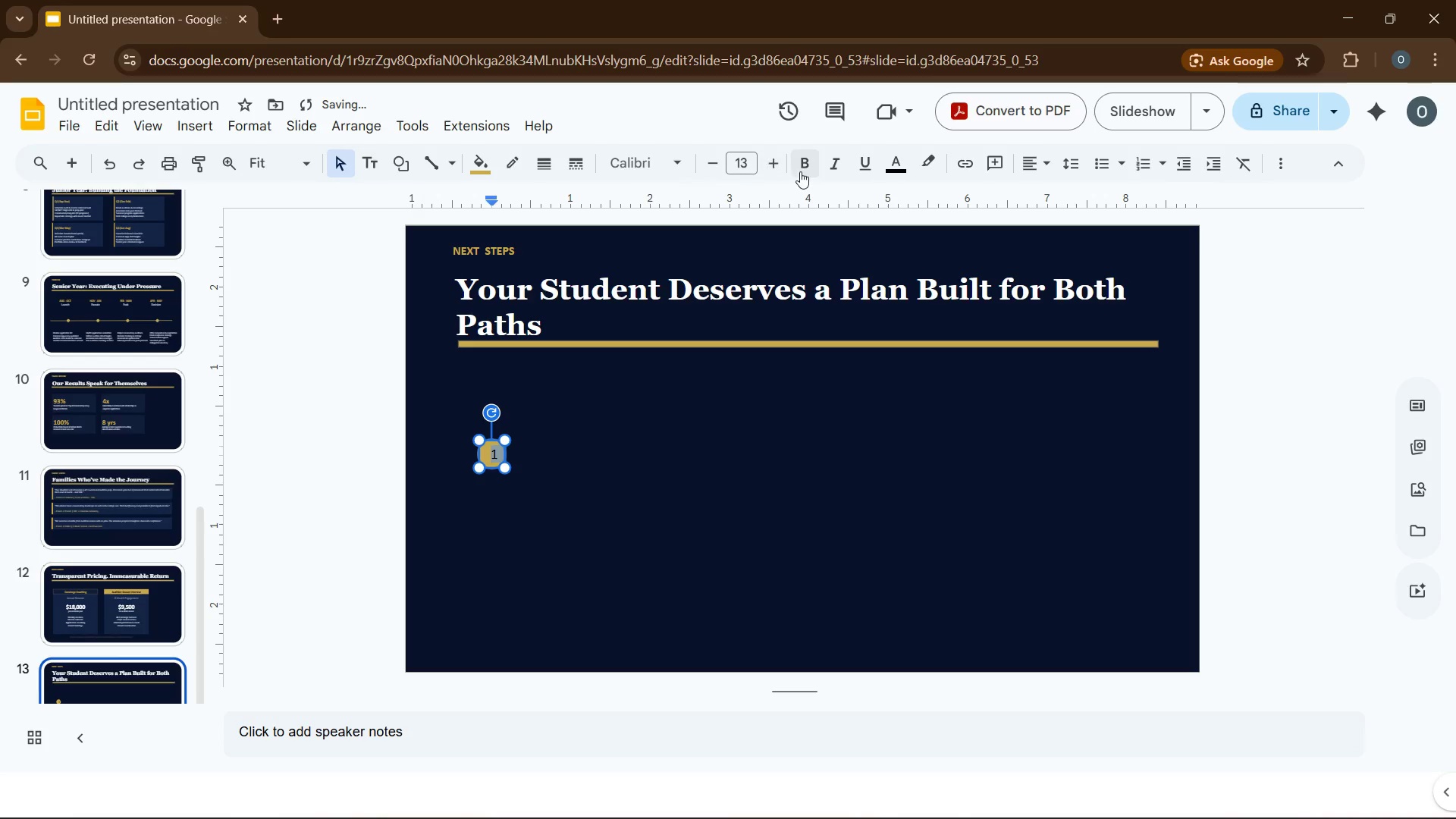 
left_click([803, 171])
 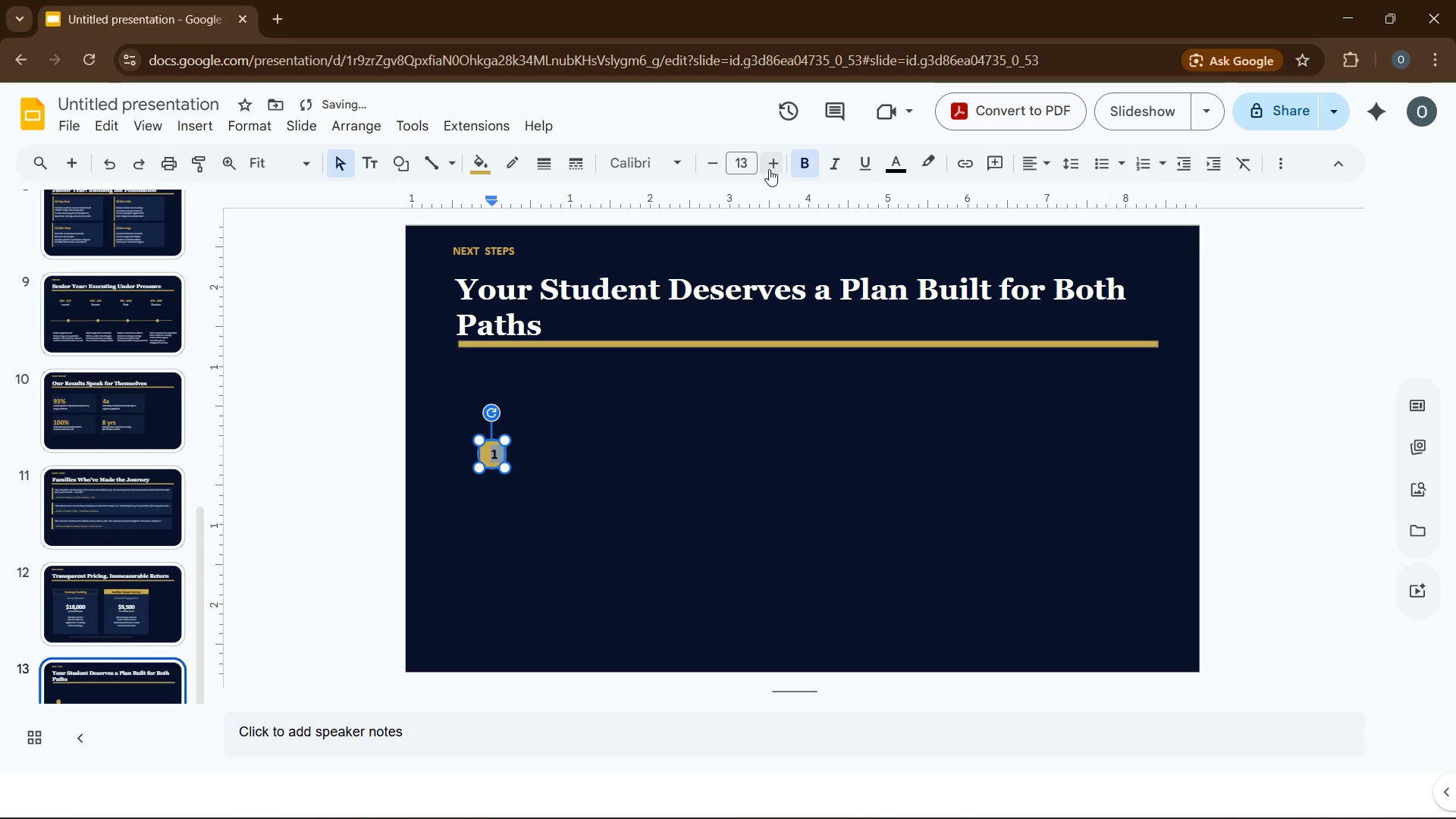 
left_click([770, 169])
 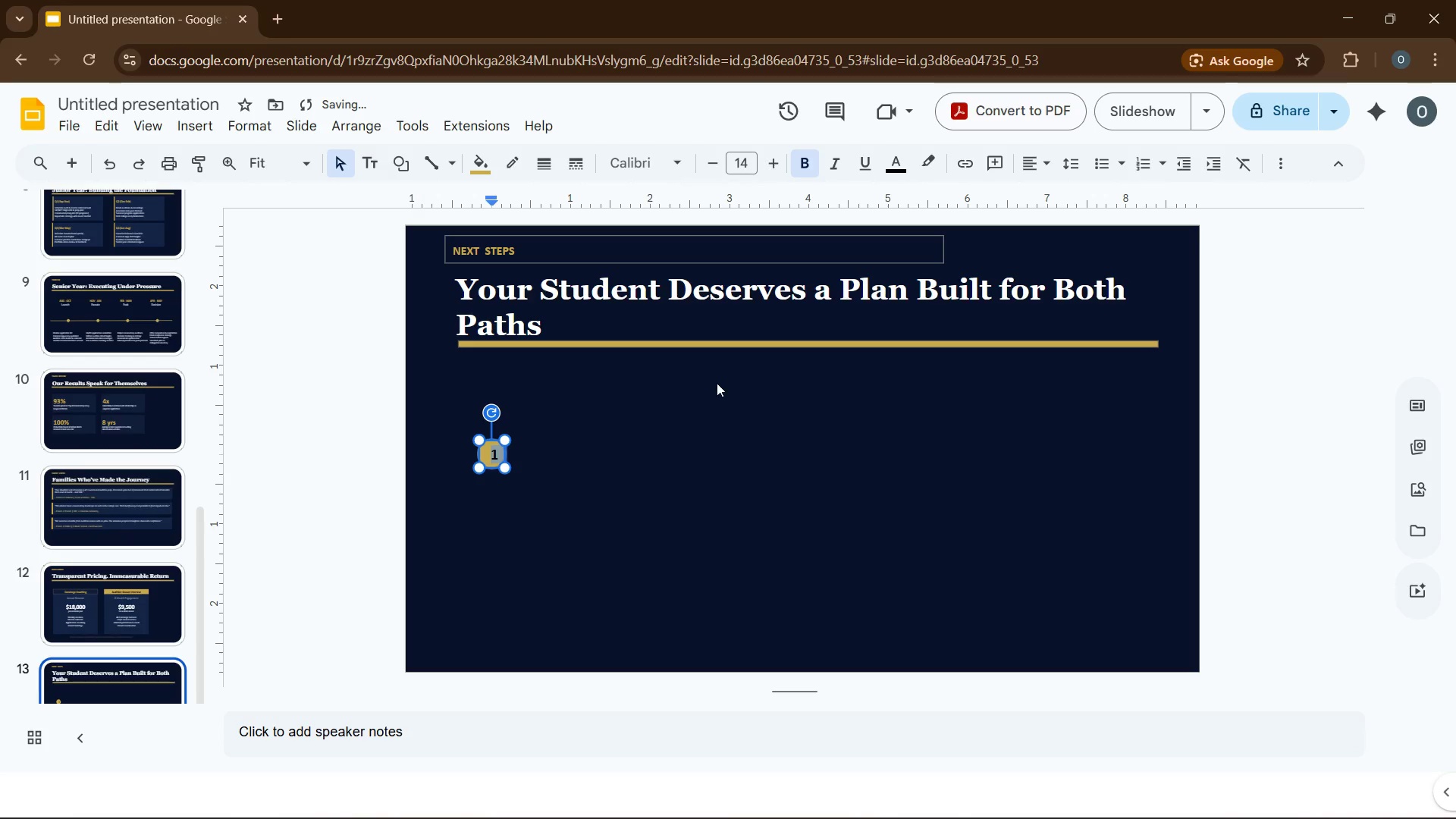 
left_click([716, 388])
 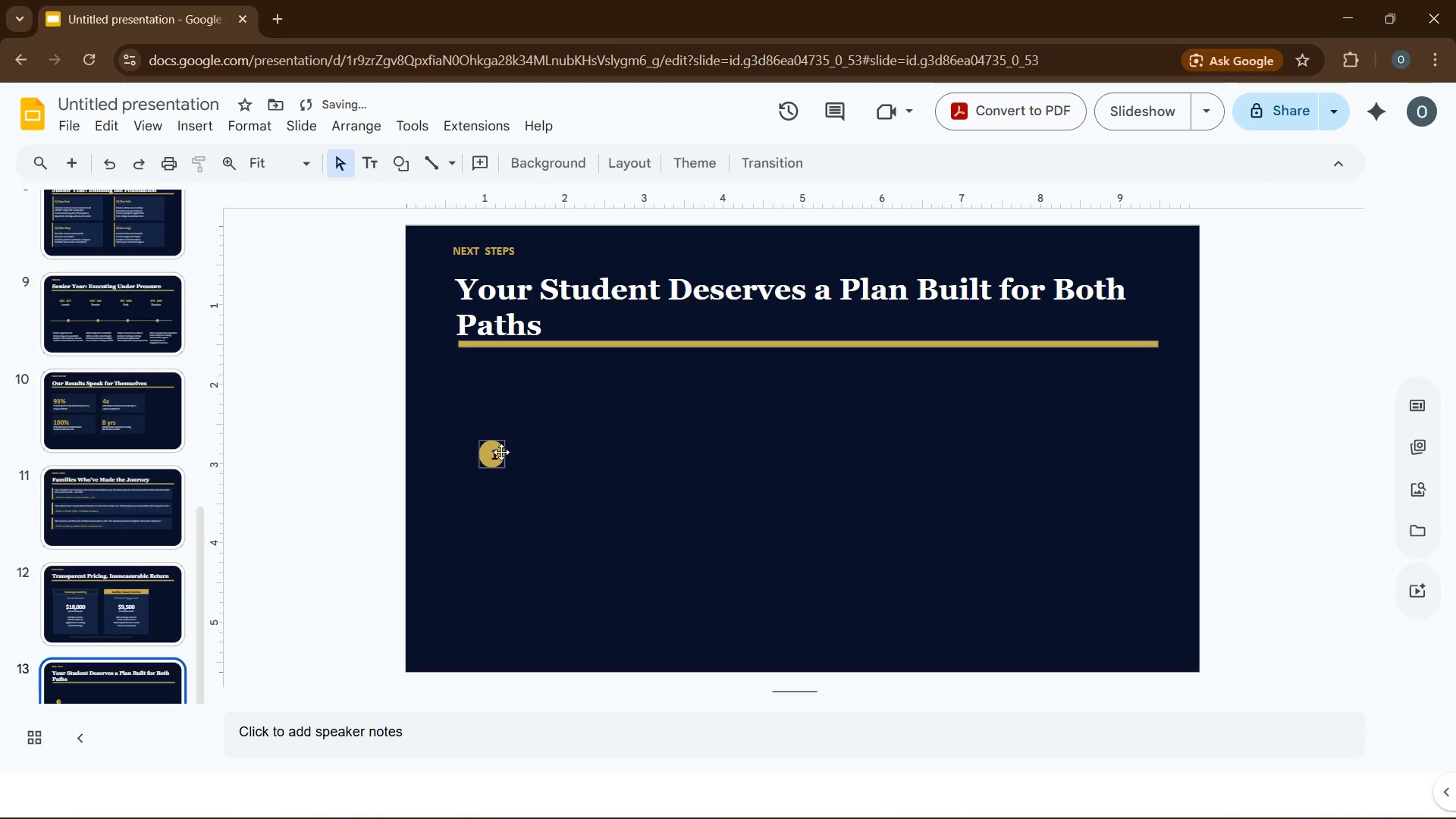 
left_click([498, 452])
 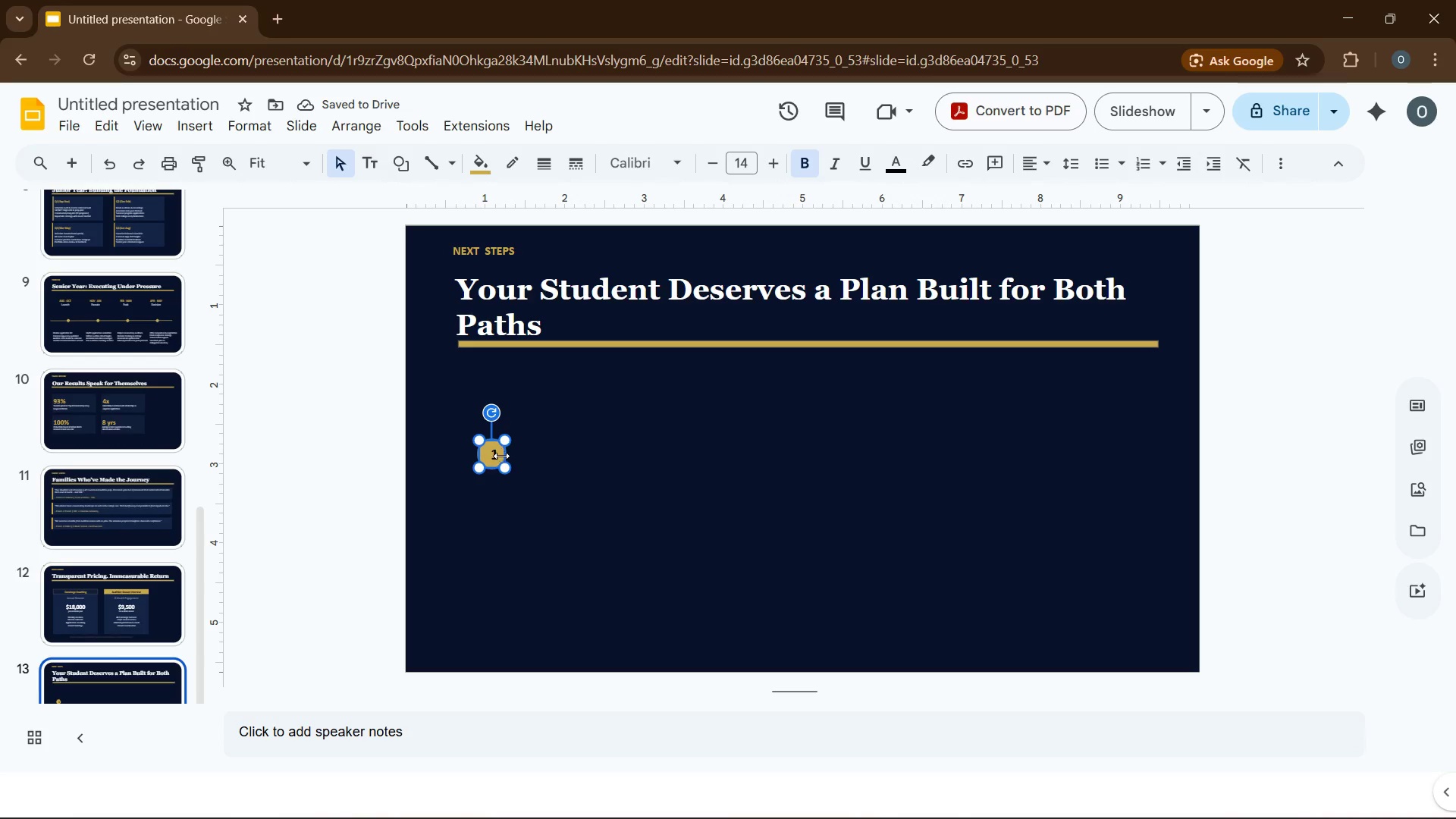 
left_click_drag(start_coordinate=[501, 453], to_coordinate=[508, 451])
 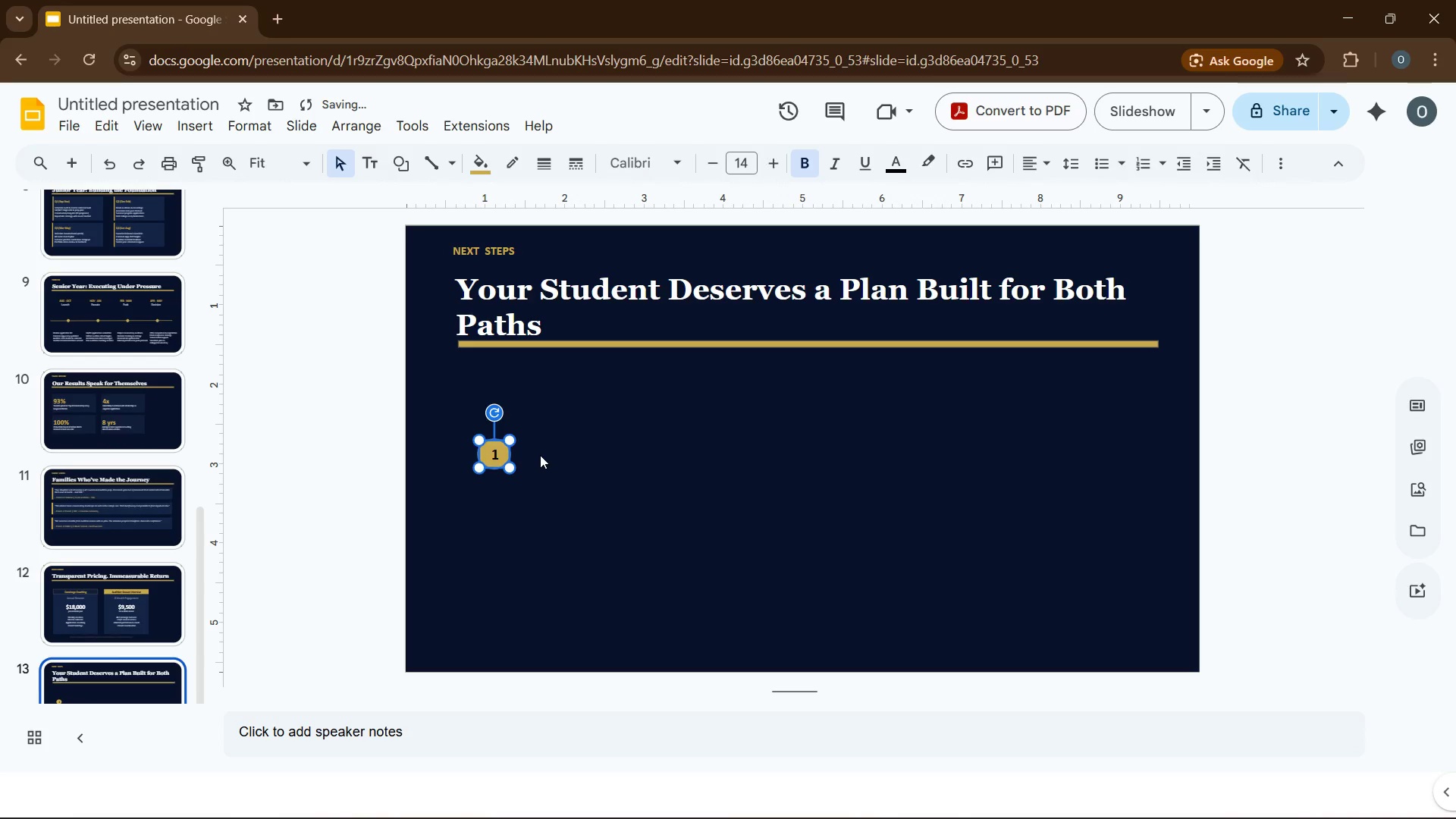 
left_click([540, 455])
 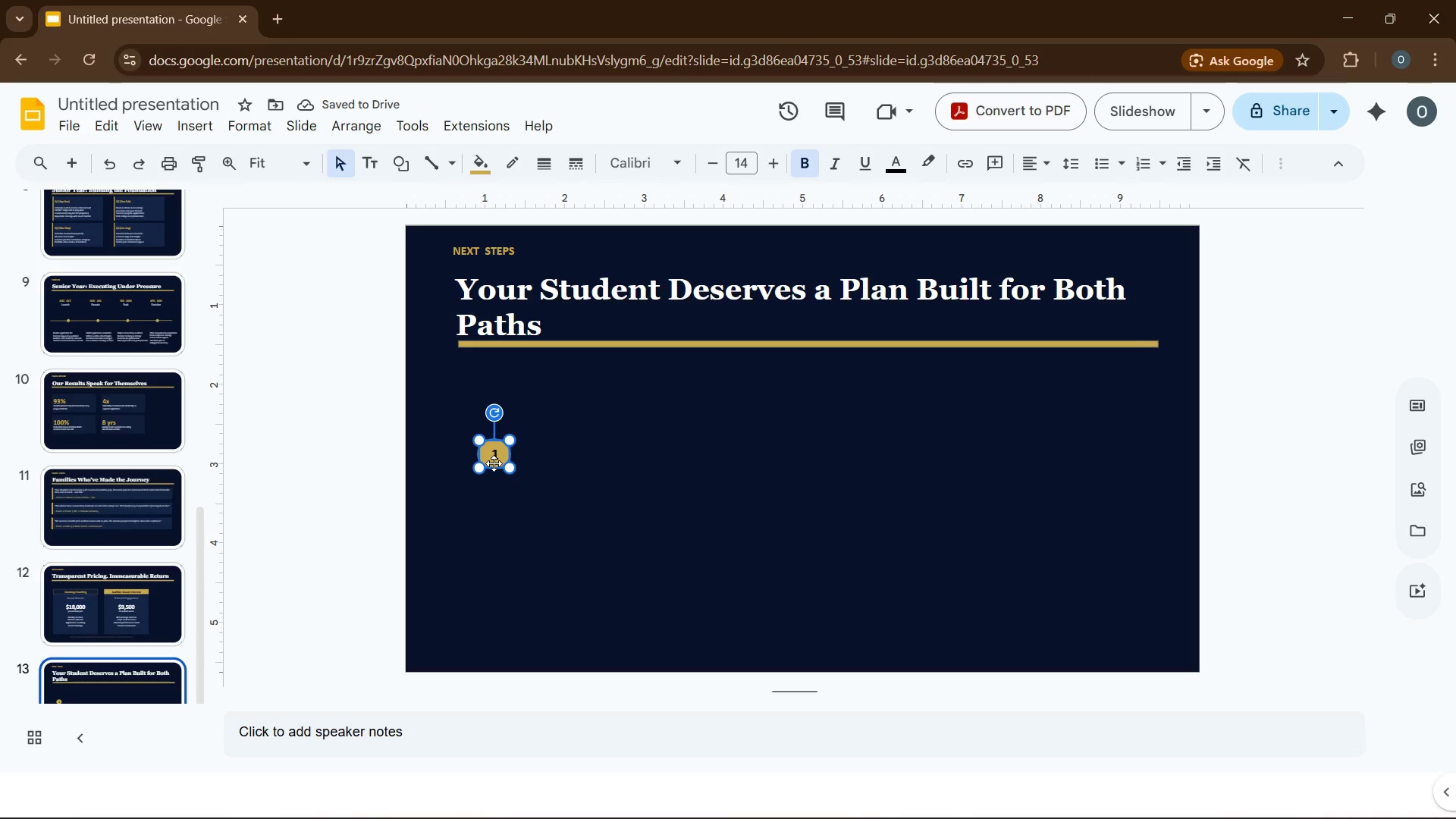 
left_click_drag(start_coordinate=[494, 463], to_coordinate=[474, 405])
 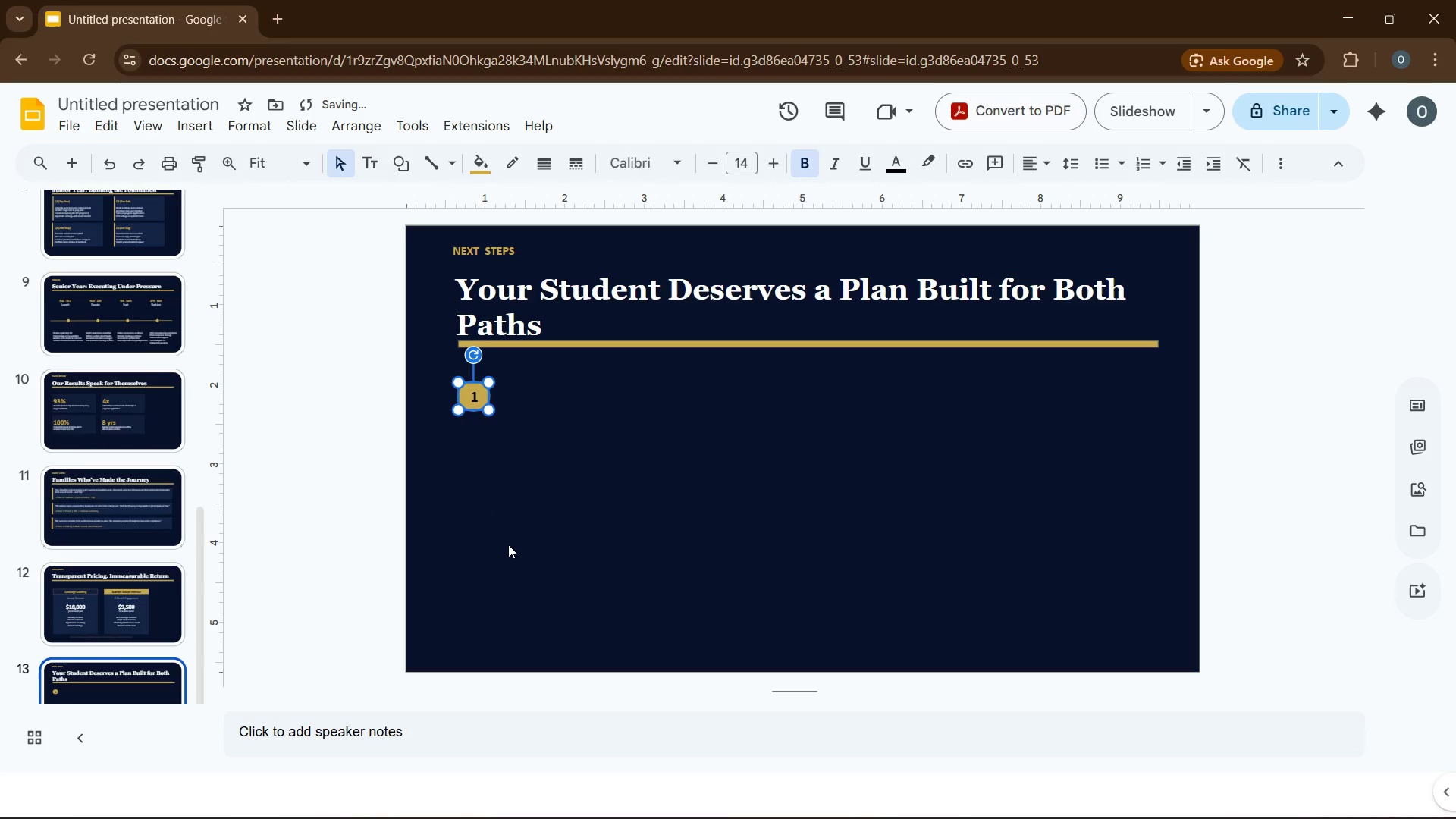 
left_click([509, 529])
 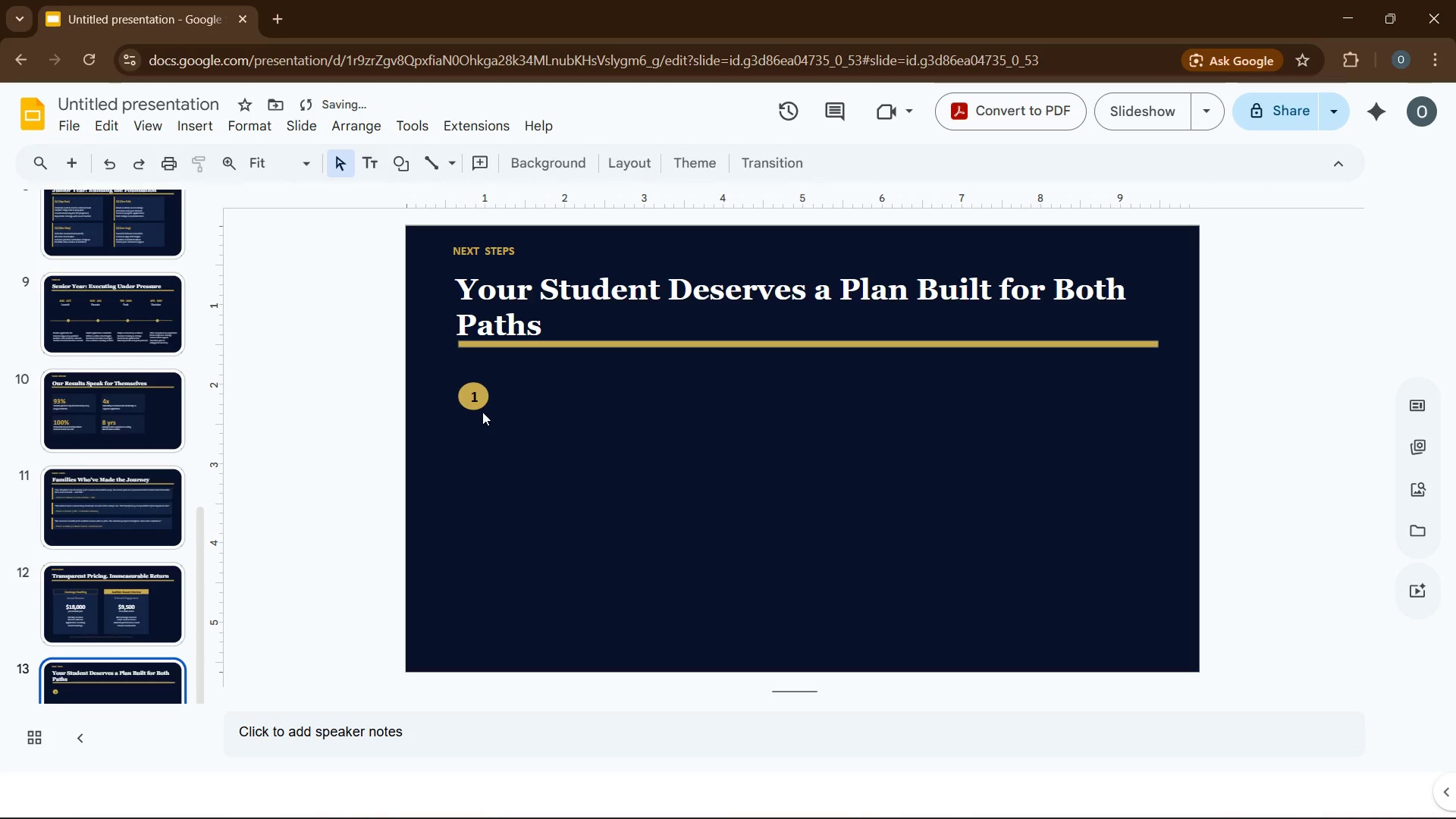 
left_click([482, 412])
 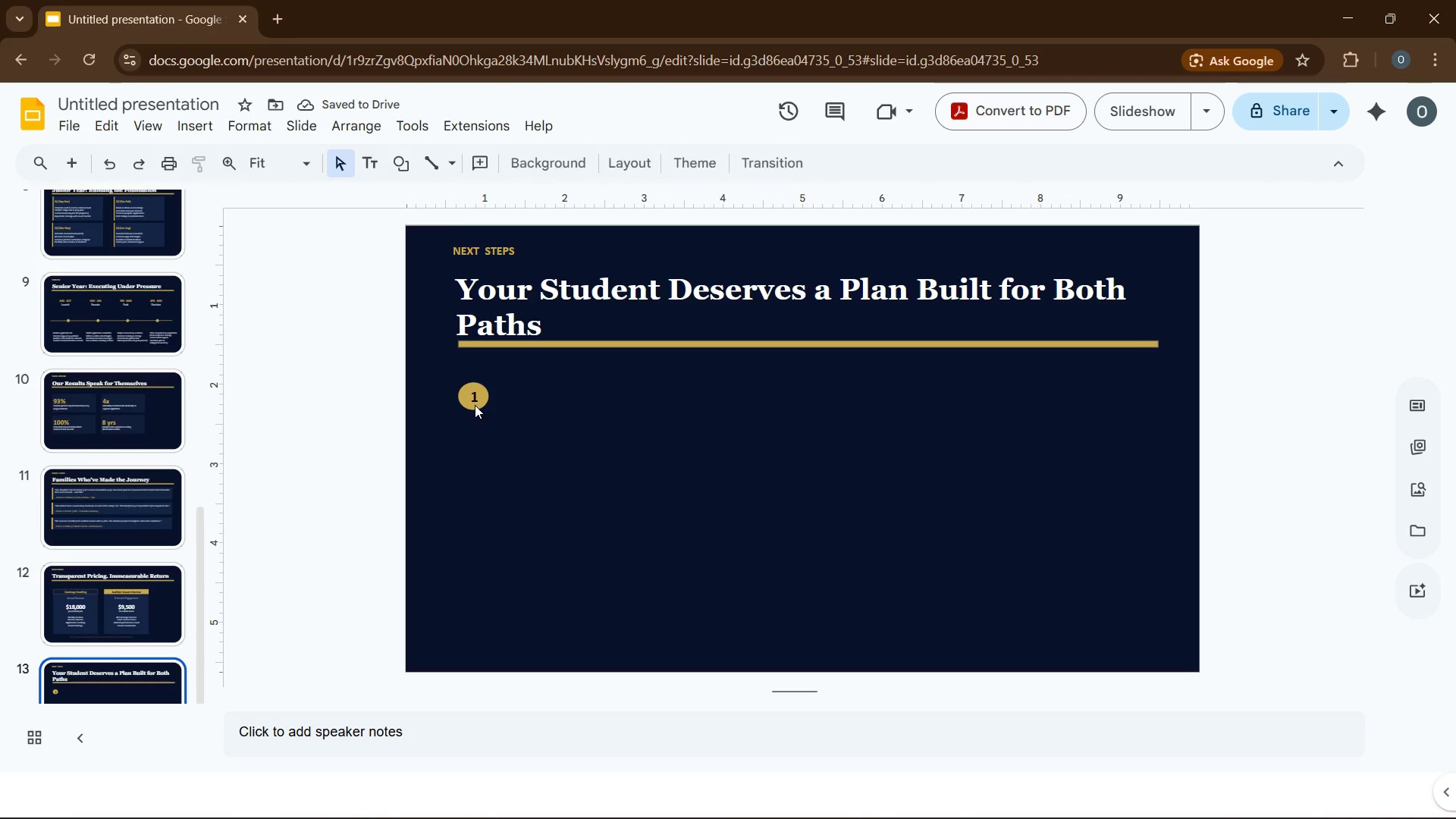 
left_click([475, 405])
 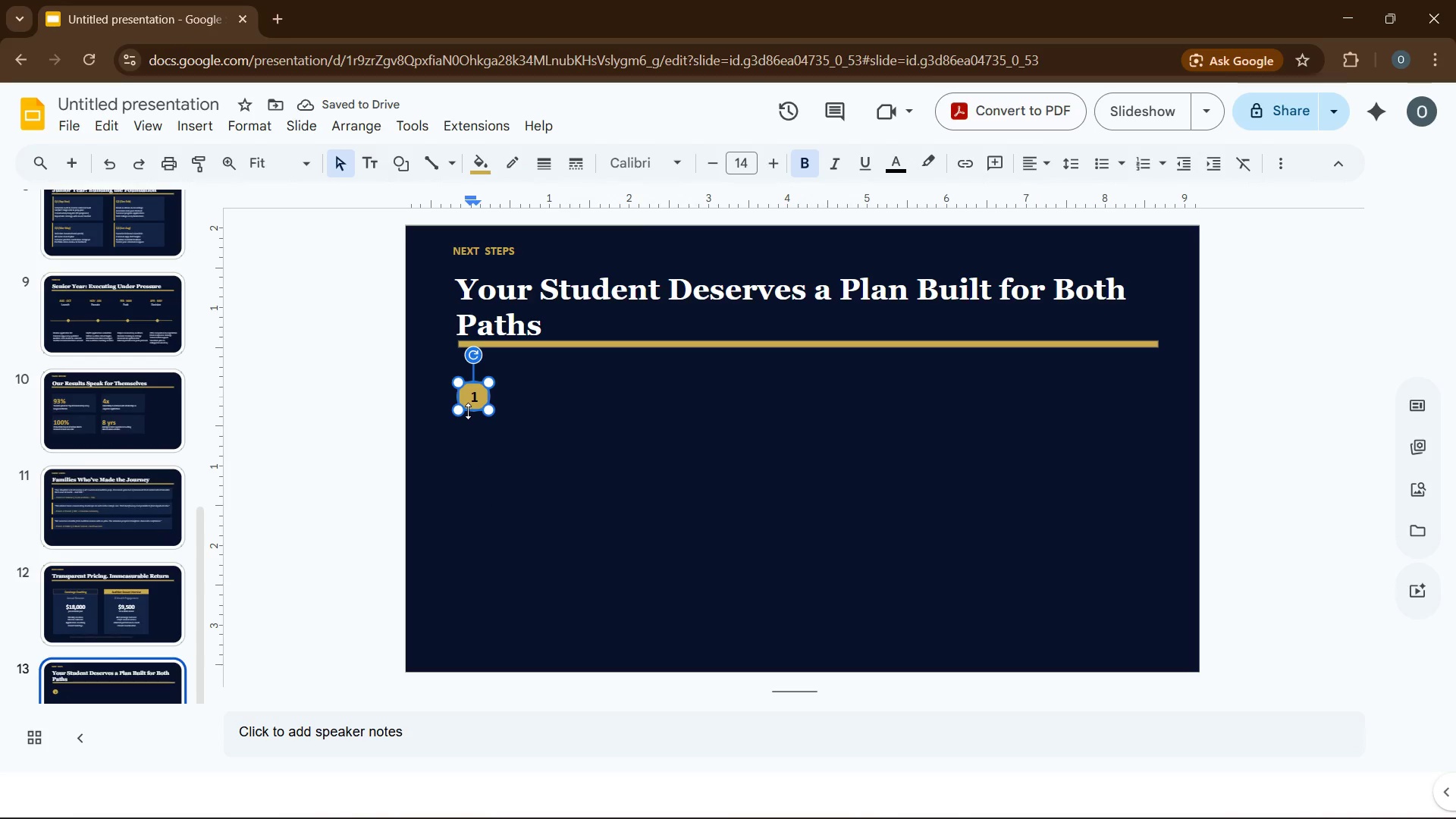 
left_click([468, 411])
 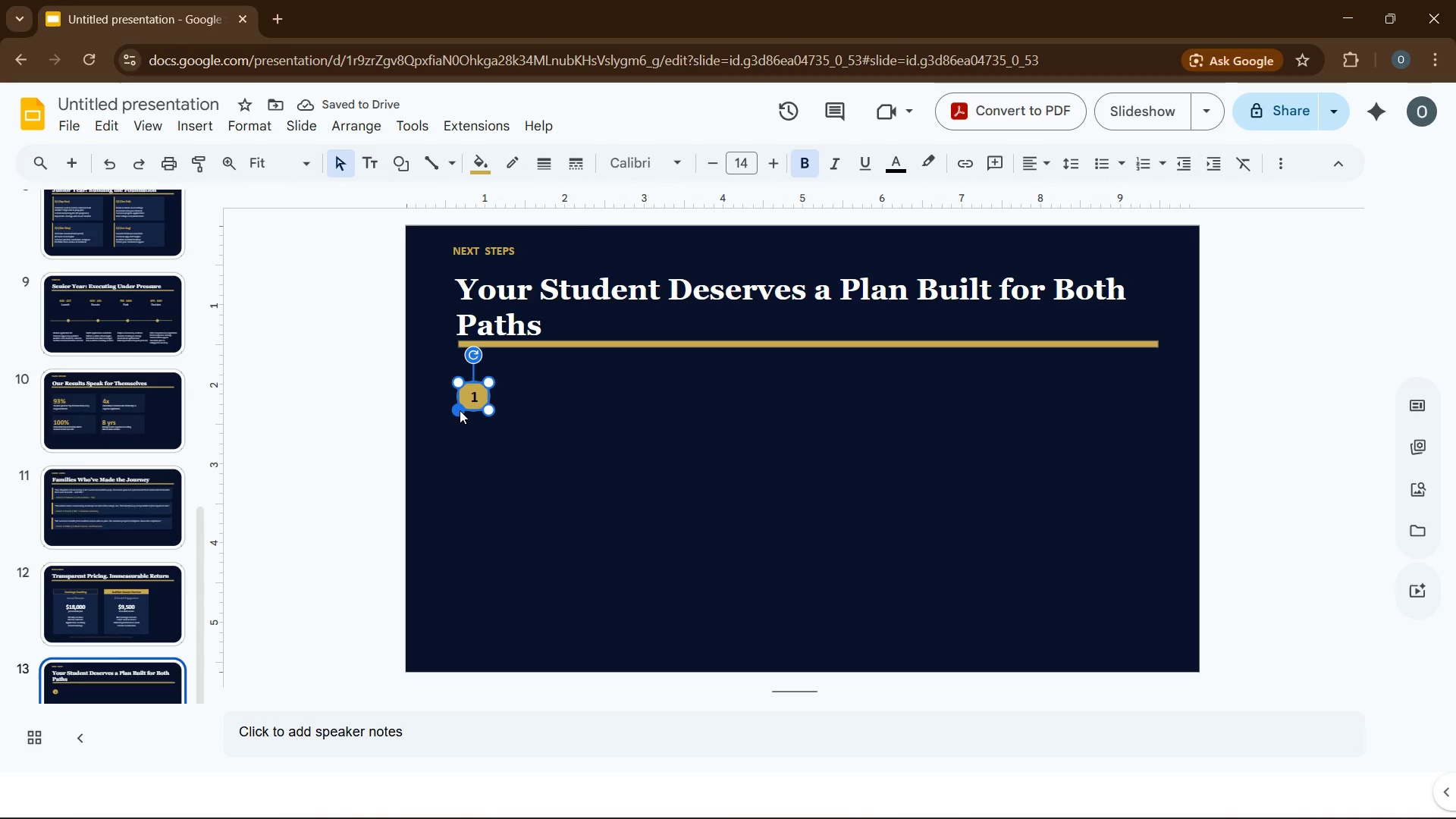 
left_click([460, 410])
 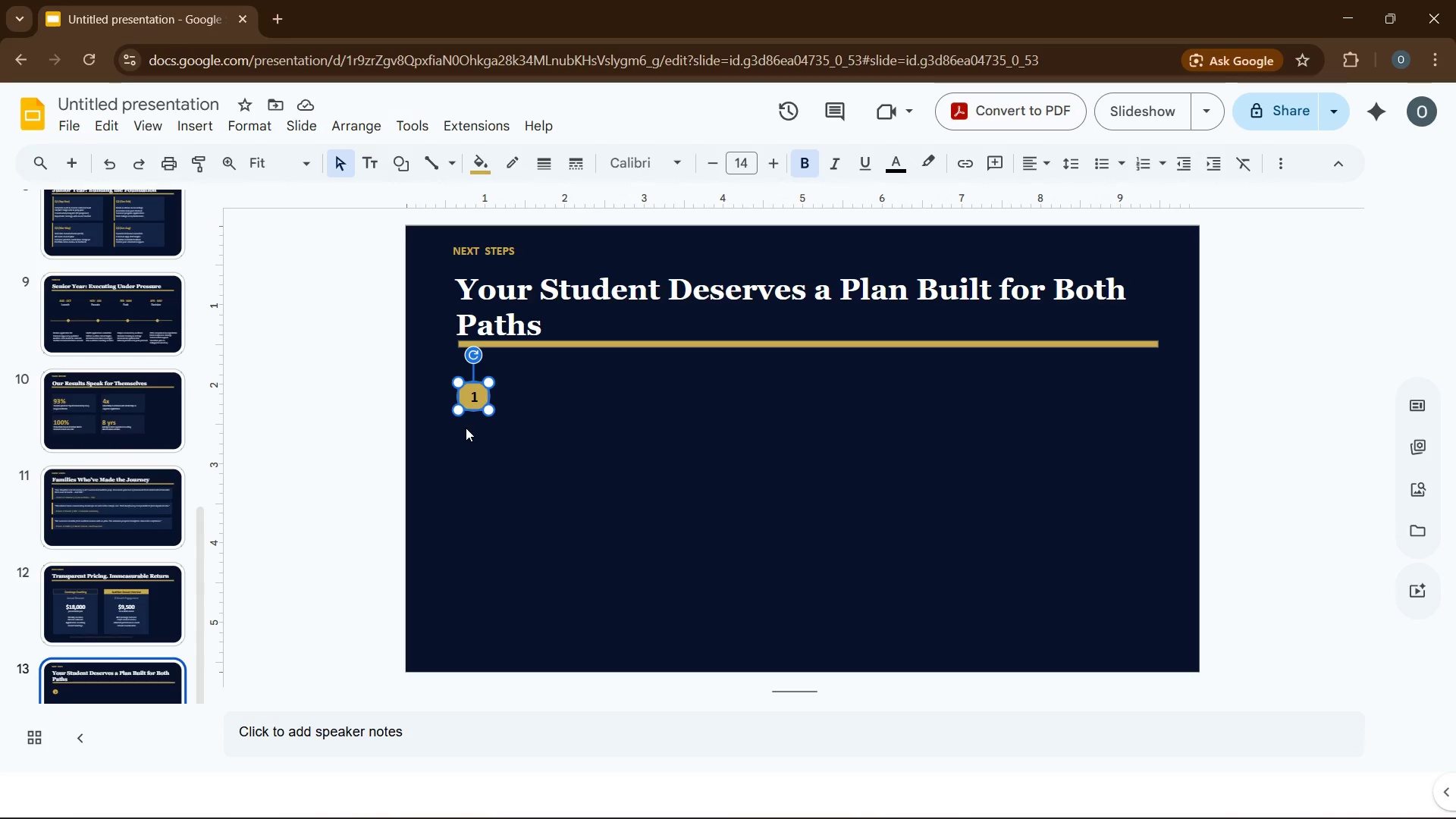 
key(Control+D)
 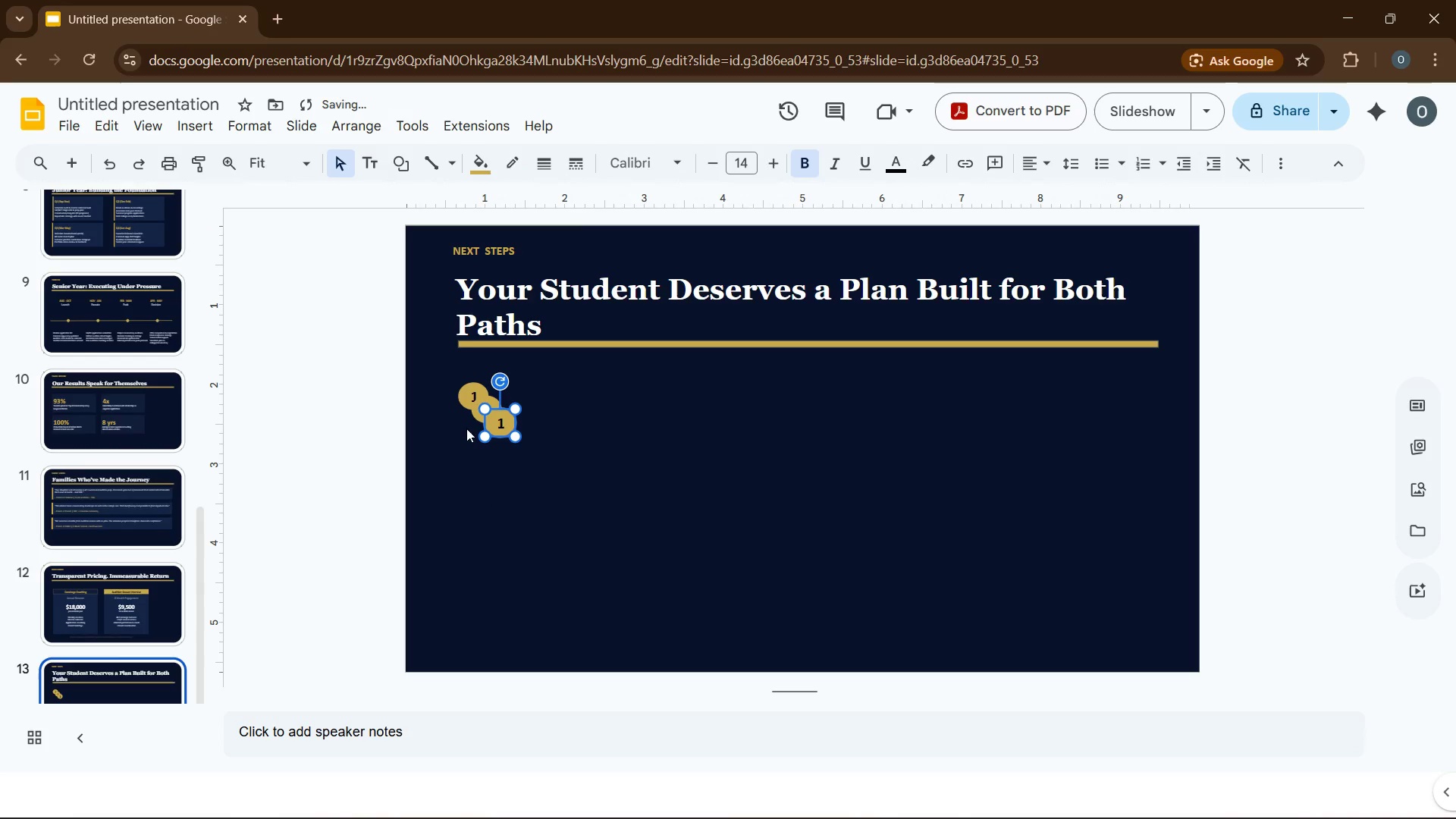 
key(Control+D)
 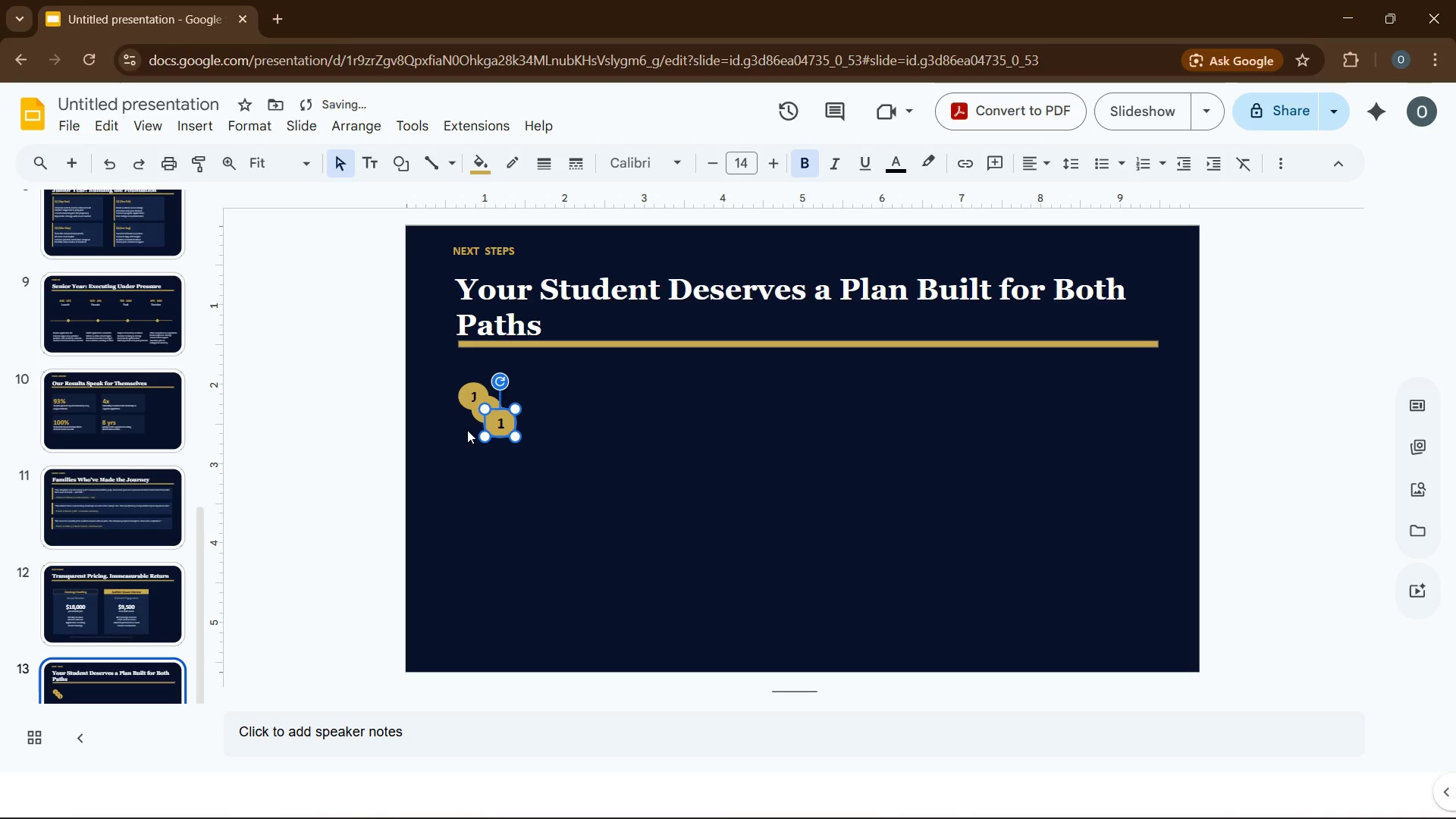 
key(Control+D)
 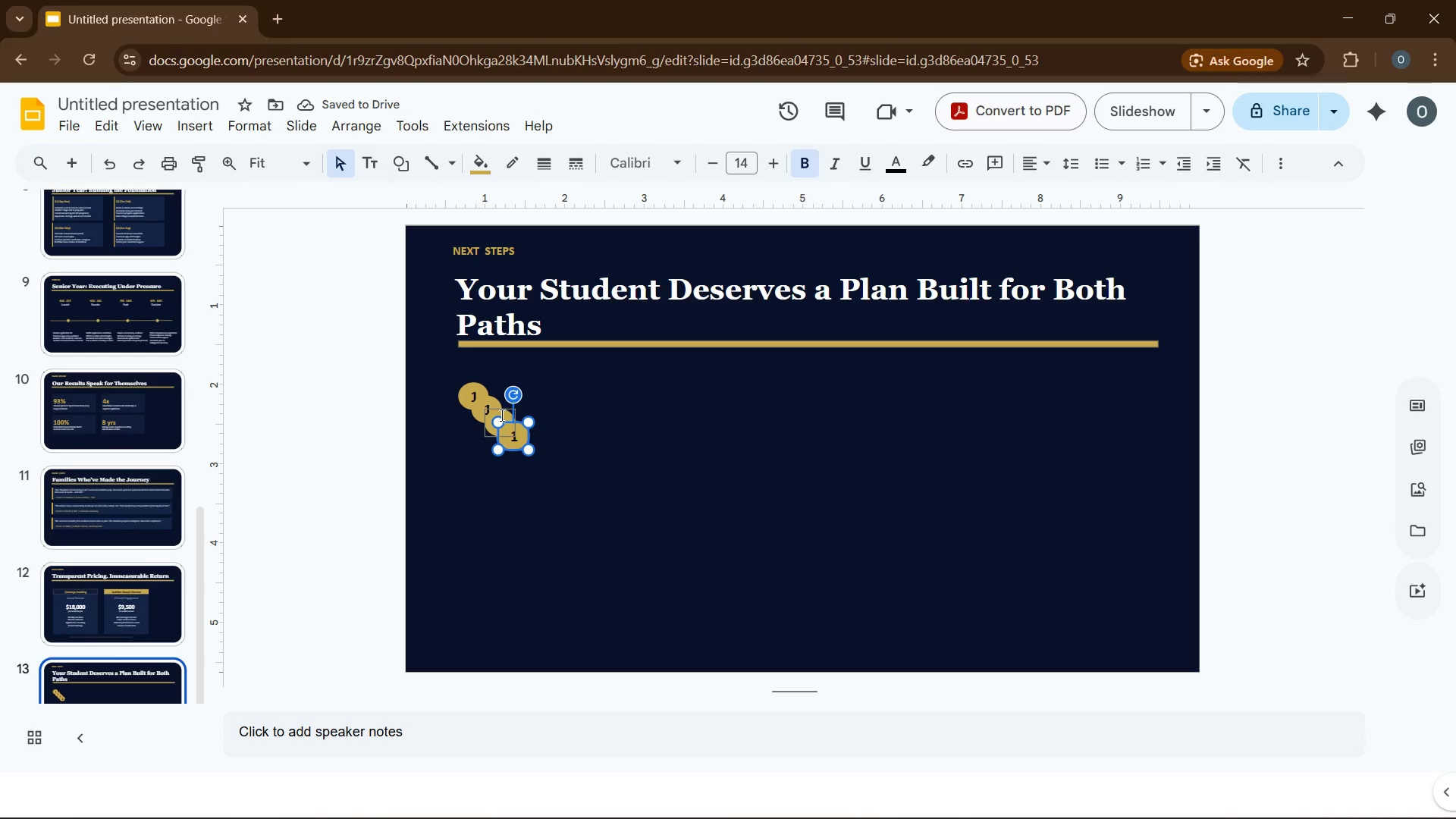 
wait(5.77)
 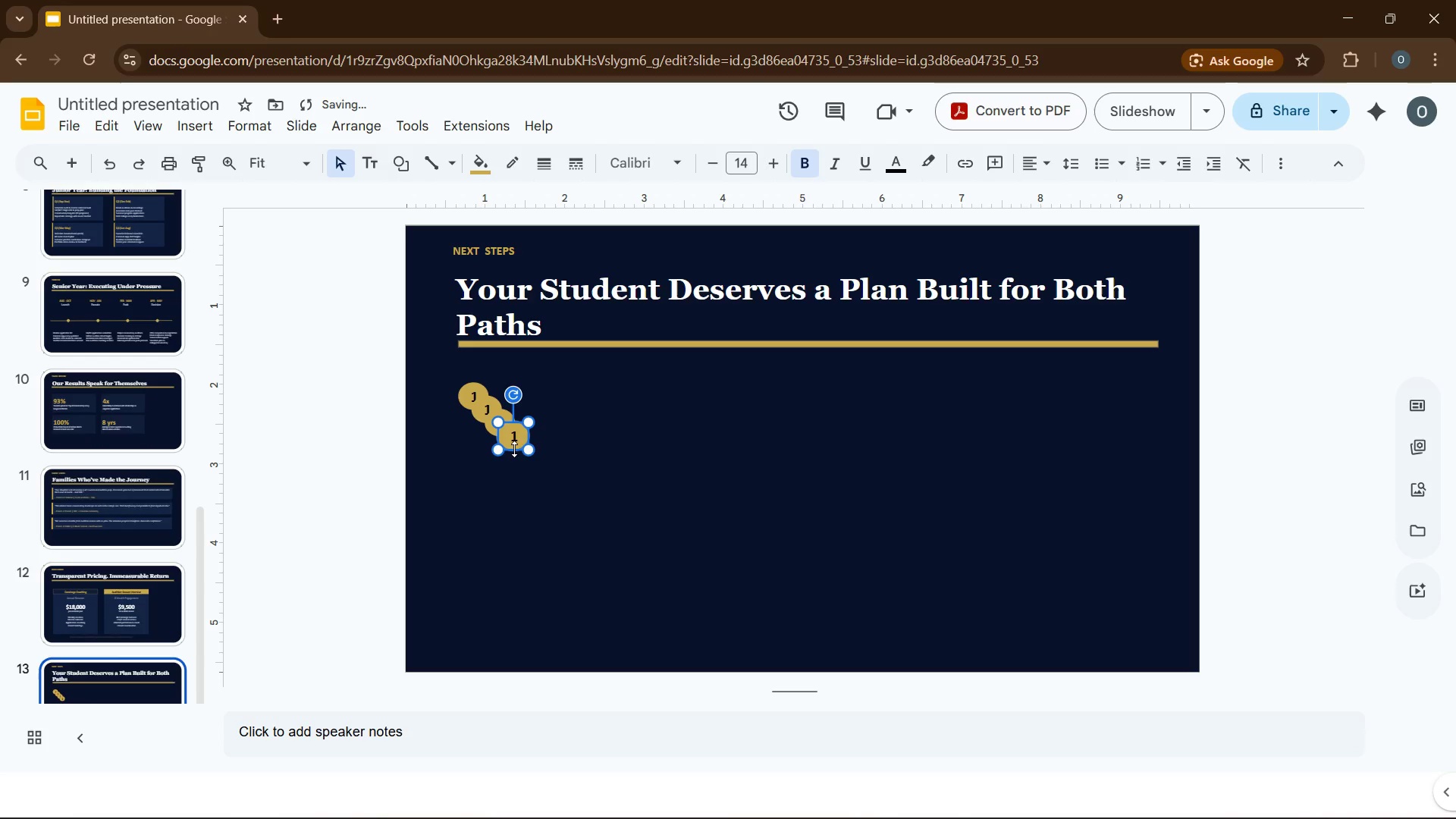 
left_click_drag(start_coordinate=[505, 432], to_coordinate=[466, 577])
 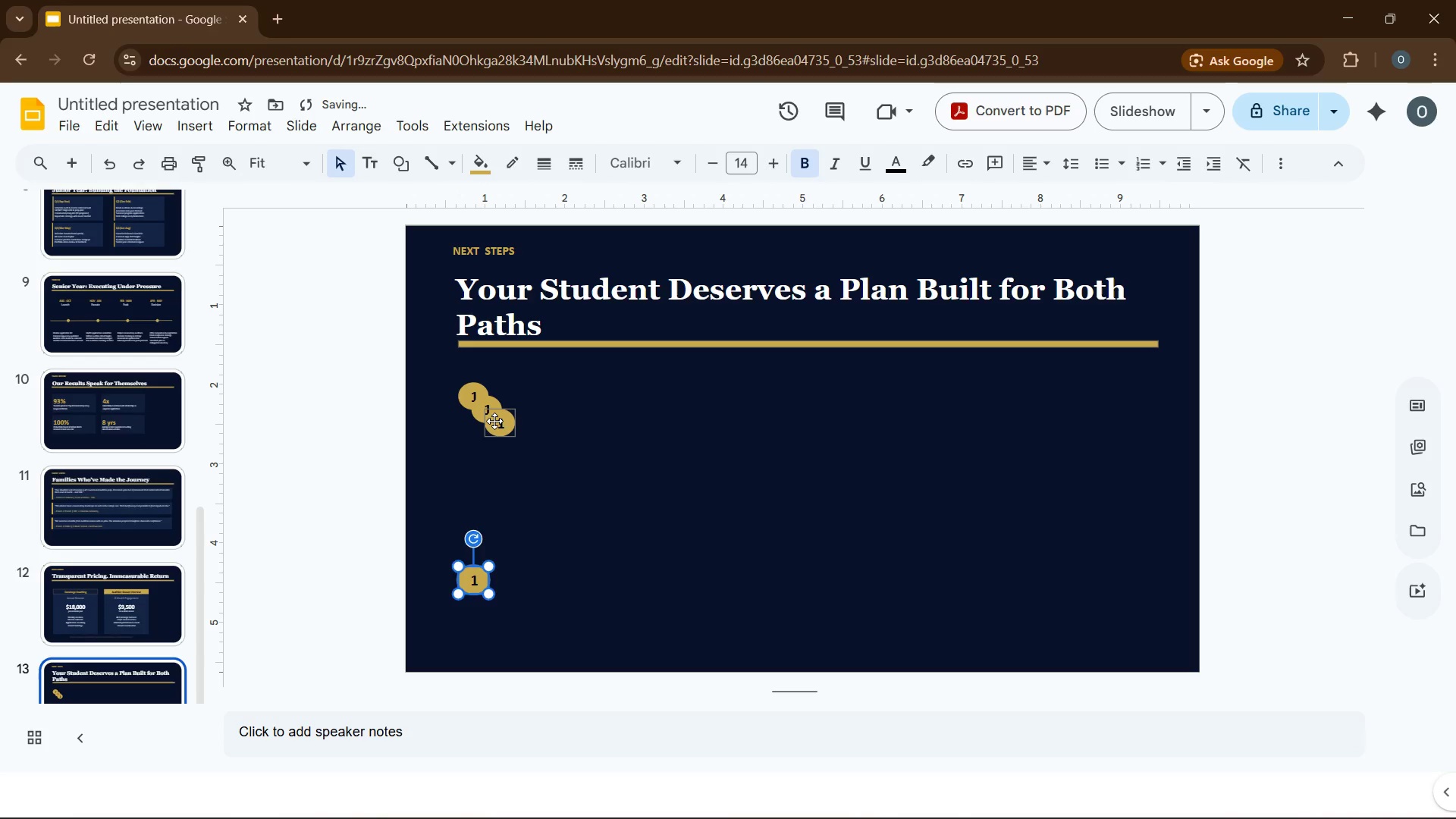 
left_click_drag(start_coordinate=[494, 421], to_coordinate=[467, 496])
 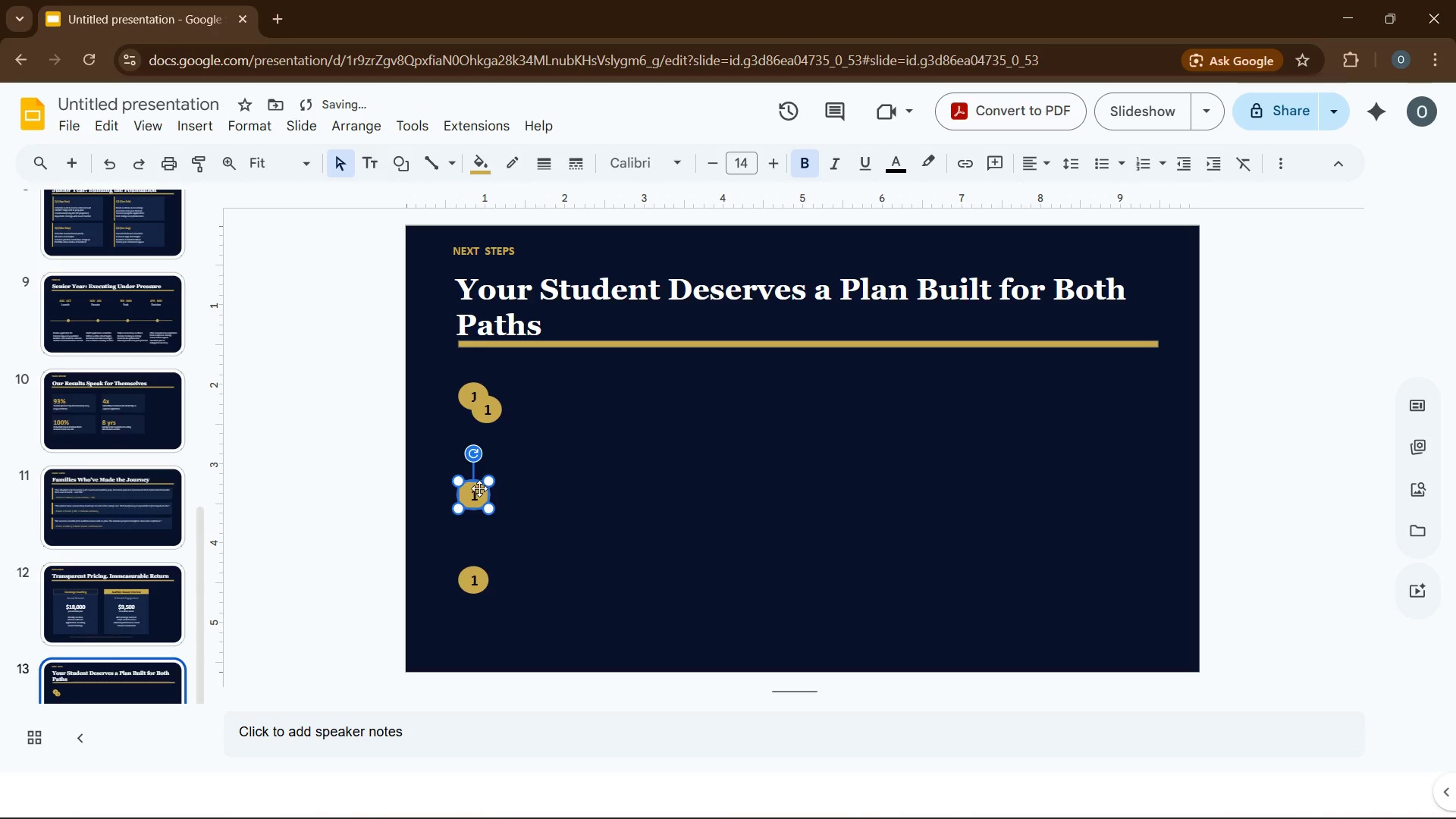 
left_click_drag(start_coordinate=[479, 490], to_coordinate=[479, 519])
 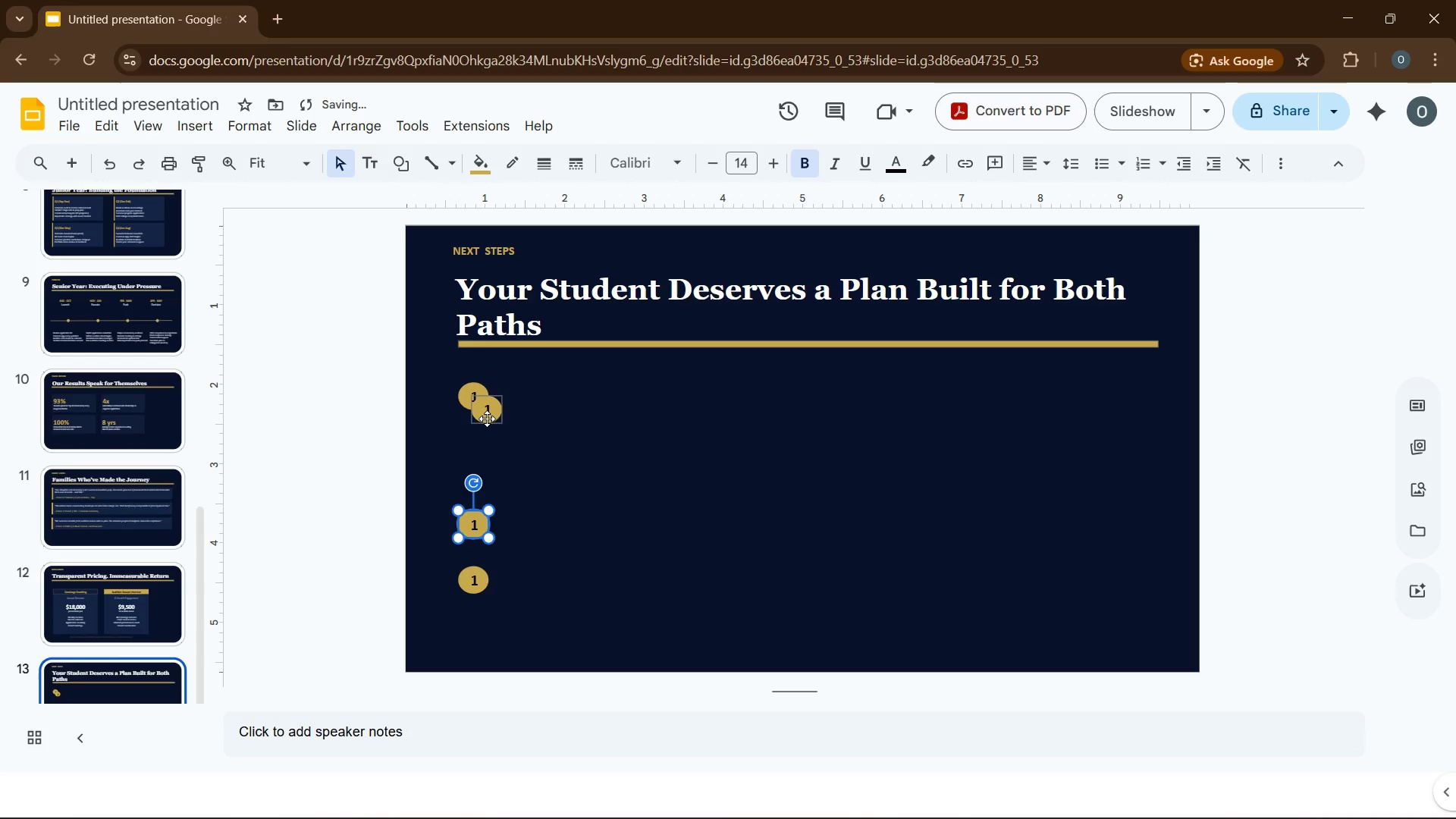 
left_click_drag(start_coordinate=[487, 419], to_coordinate=[470, 472])
 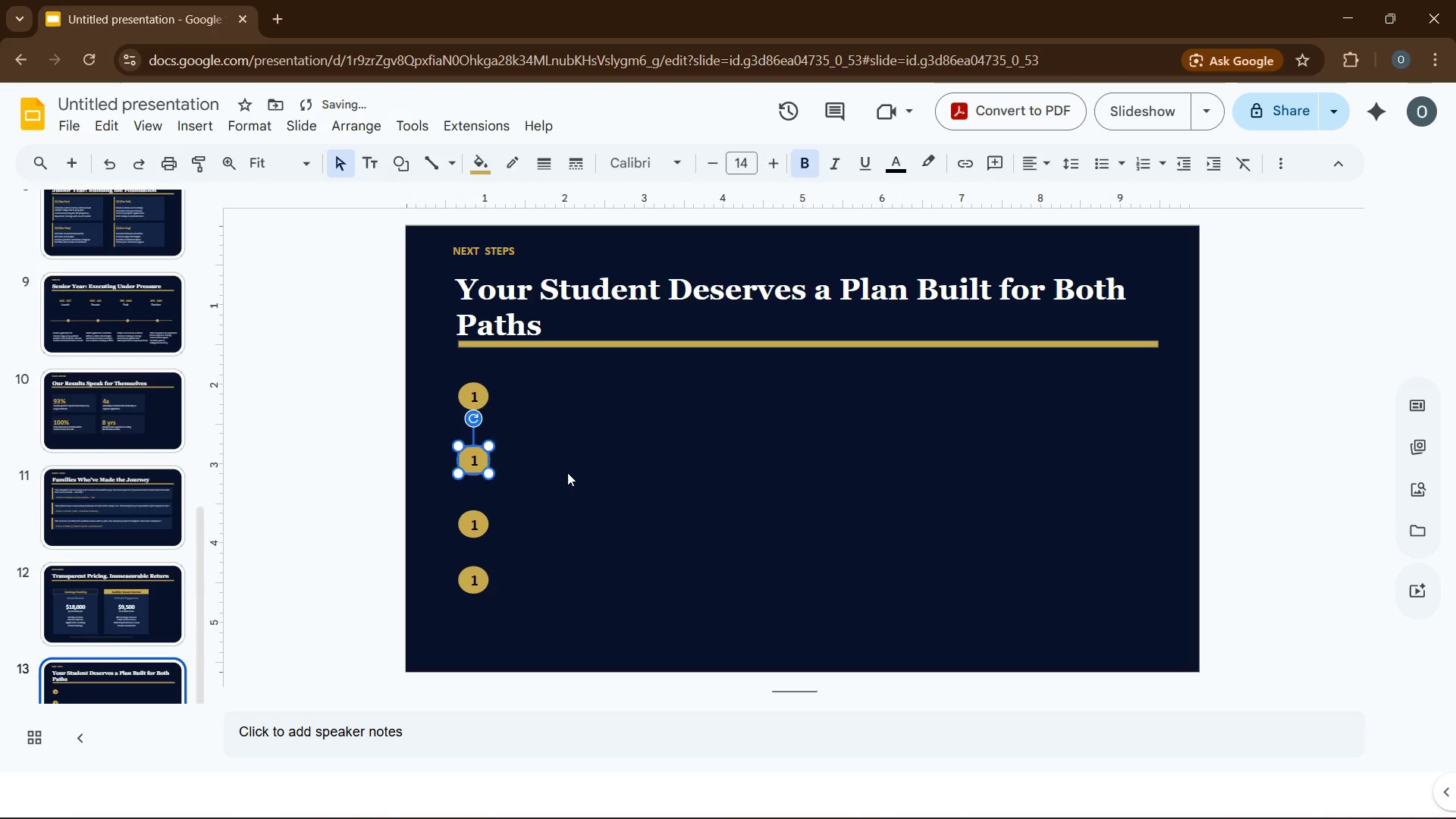 
left_click([567, 472])
 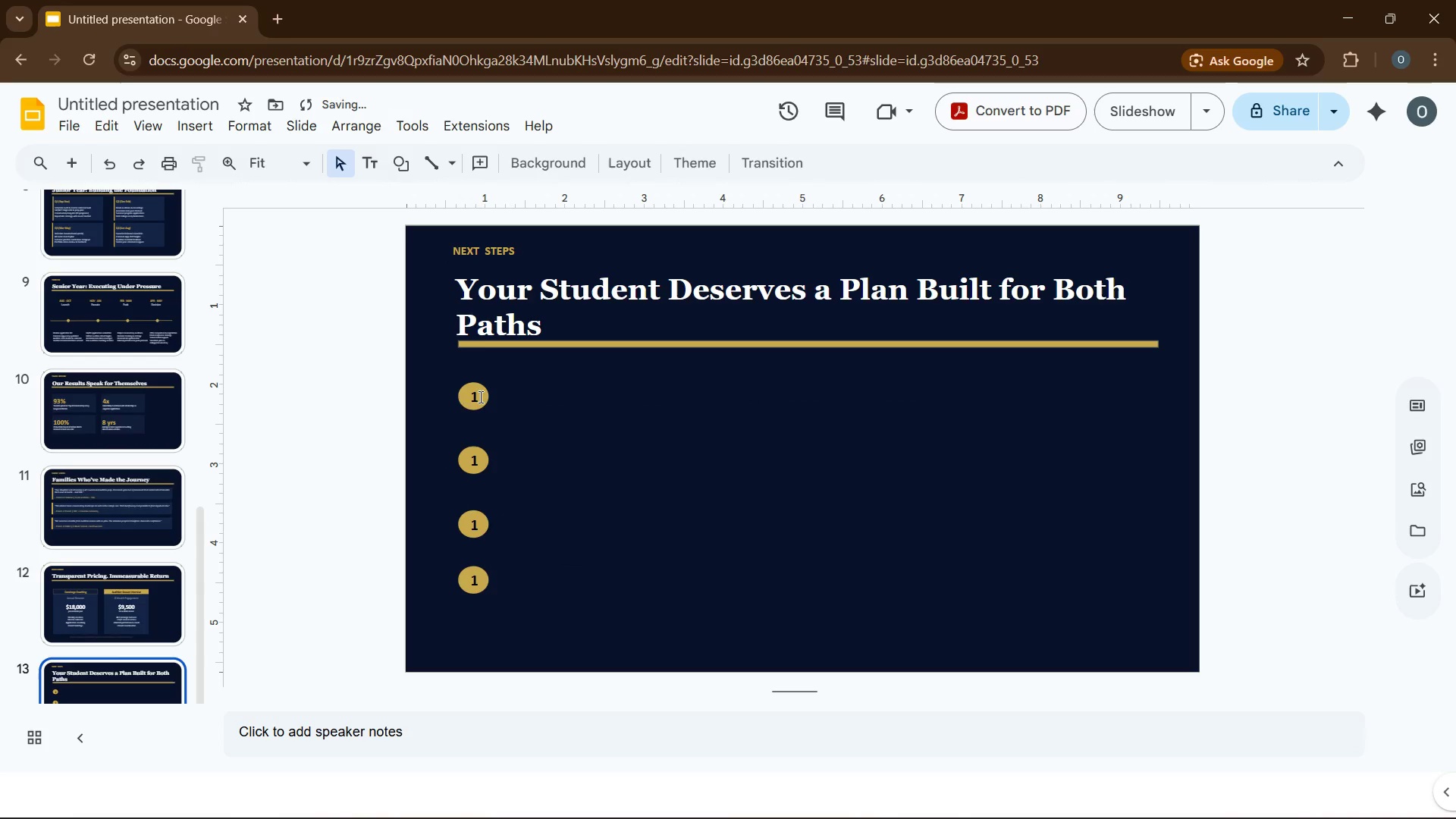 
left_click([478, 399])
 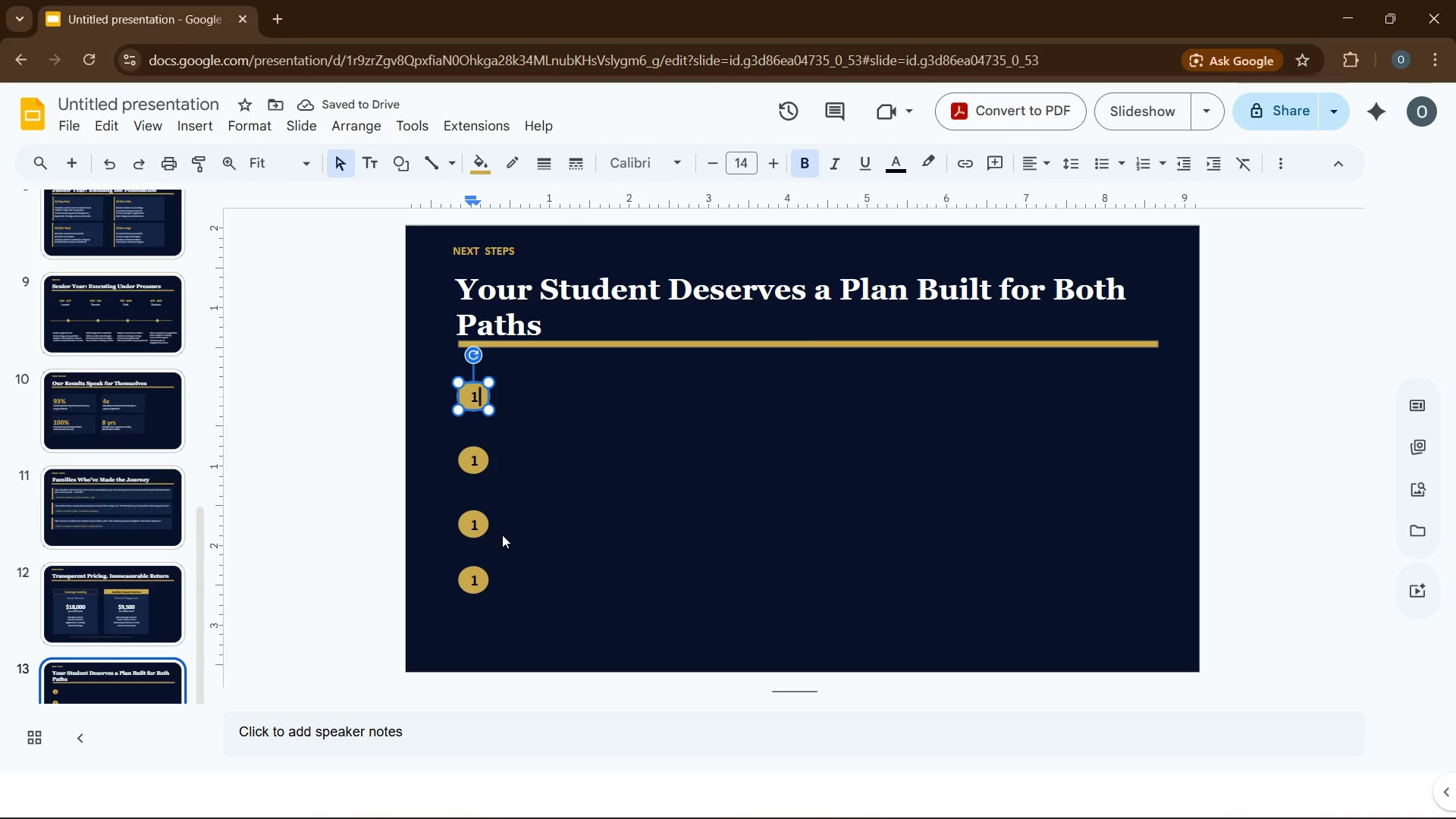 
left_click([515, 476])
 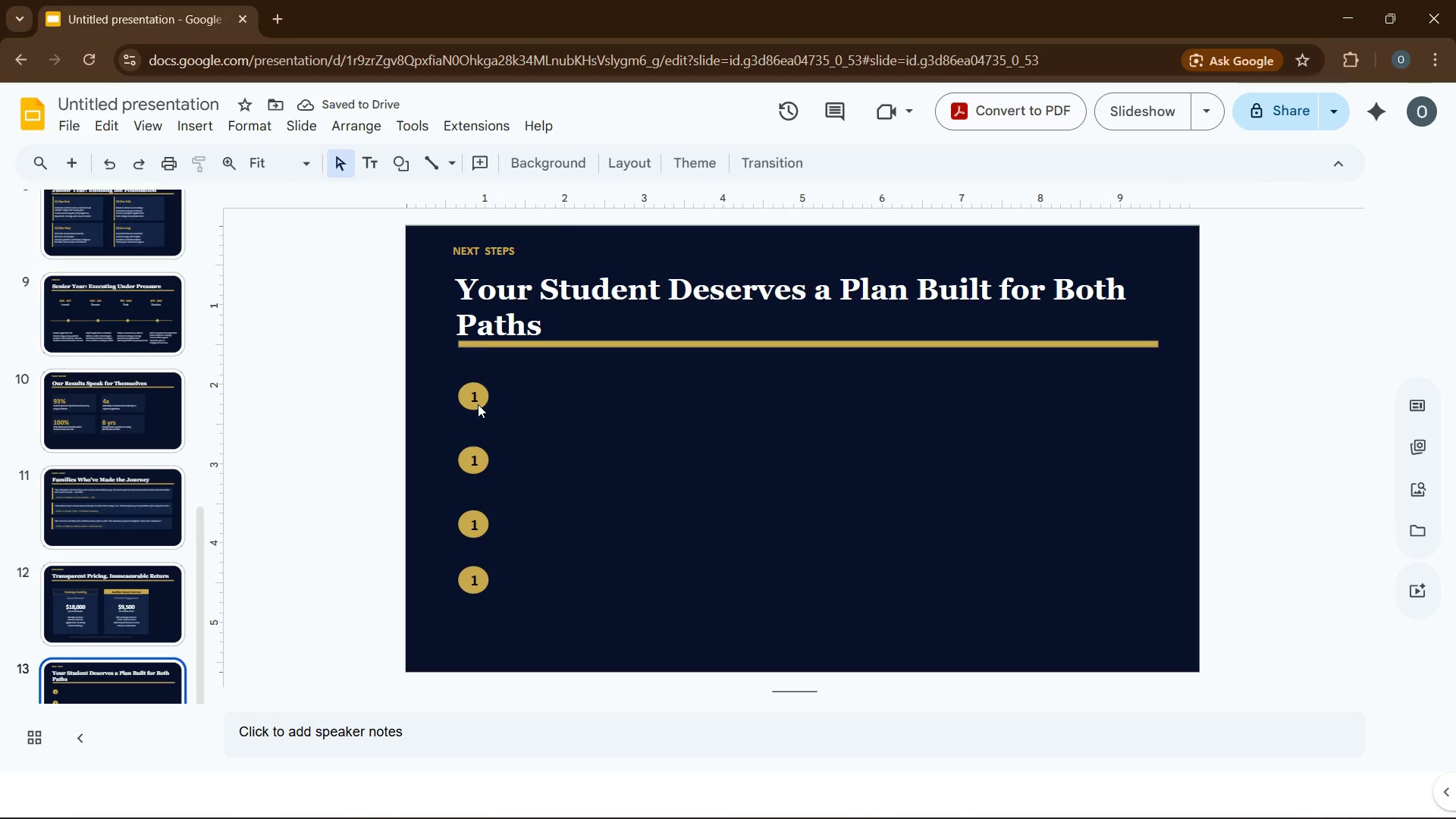 
left_click([478, 404])
 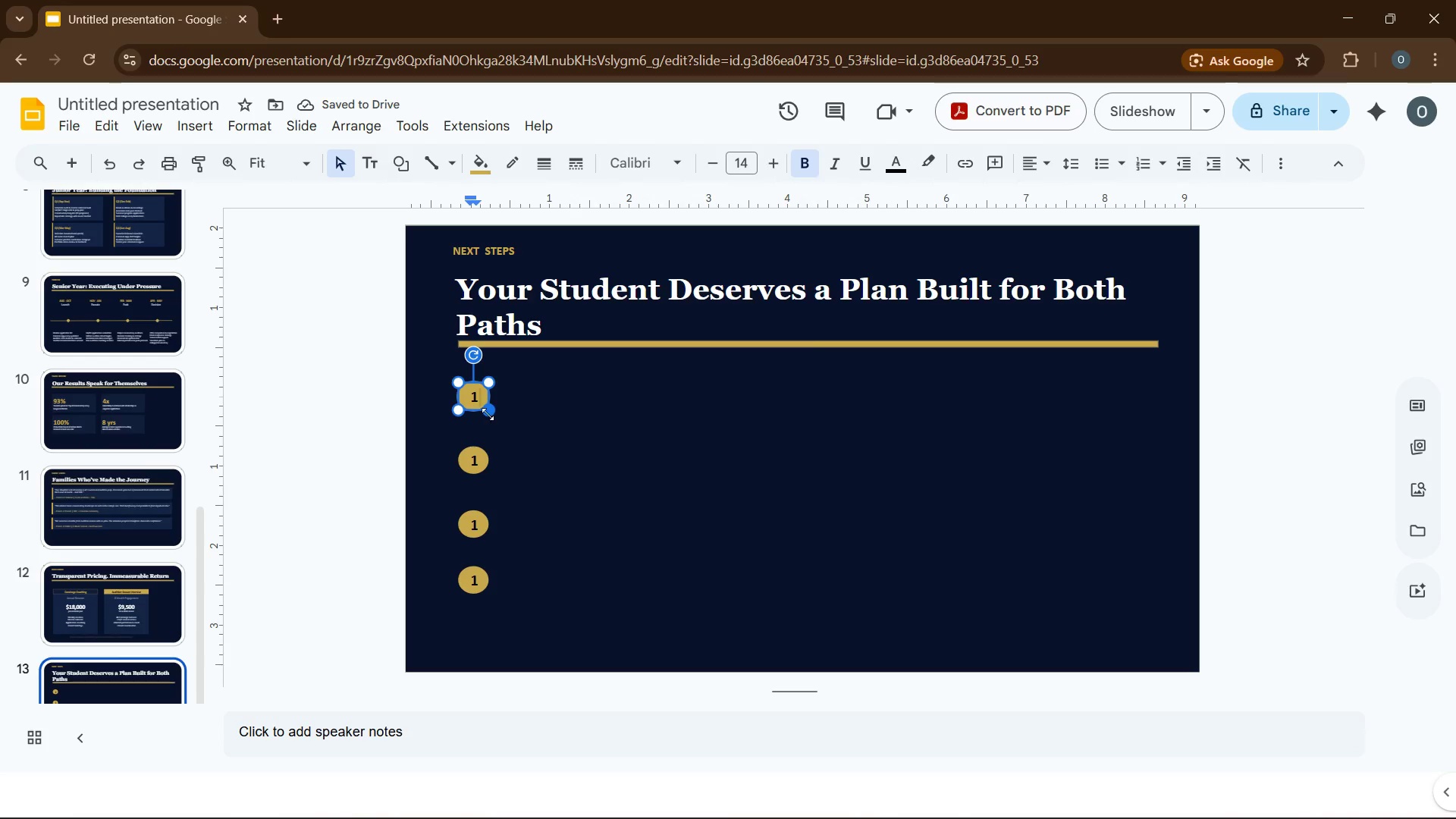 
left_click([489, 412])
 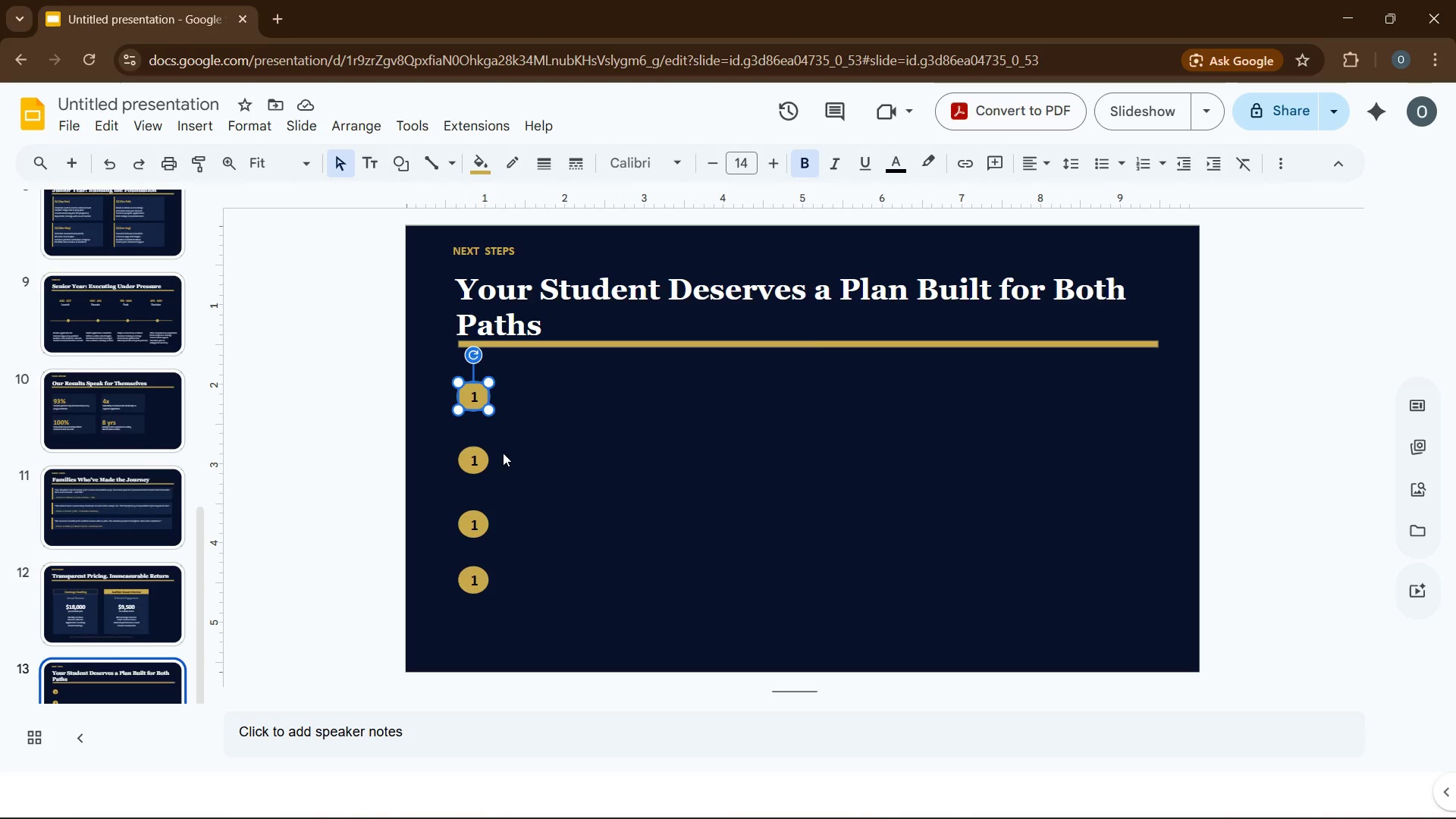 
hold_key(key=ControlLeft, duration=6.39)
left_click([482, 466])
 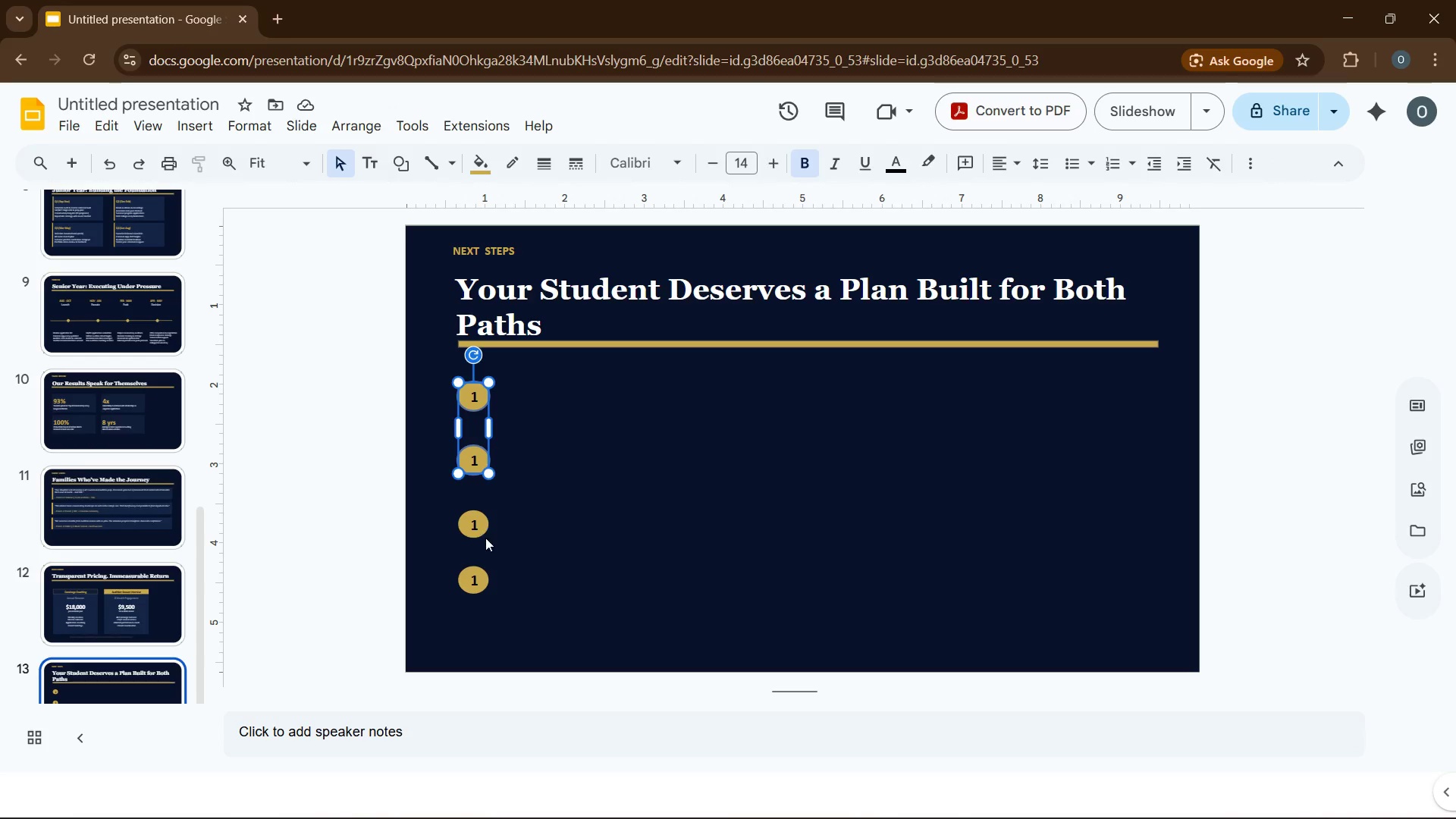 
left_click([485, 538])
 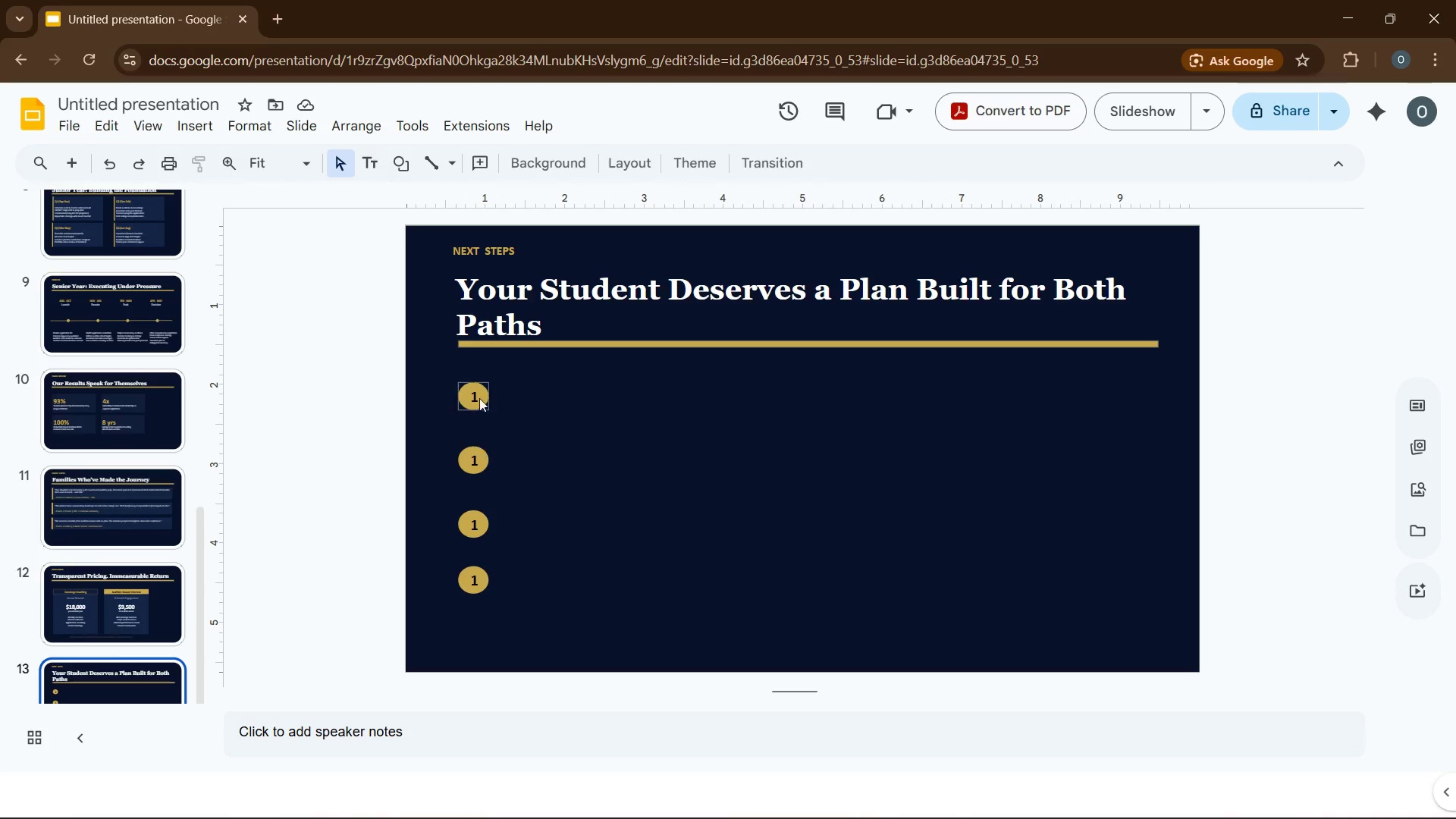 
left_click([479, 395])
 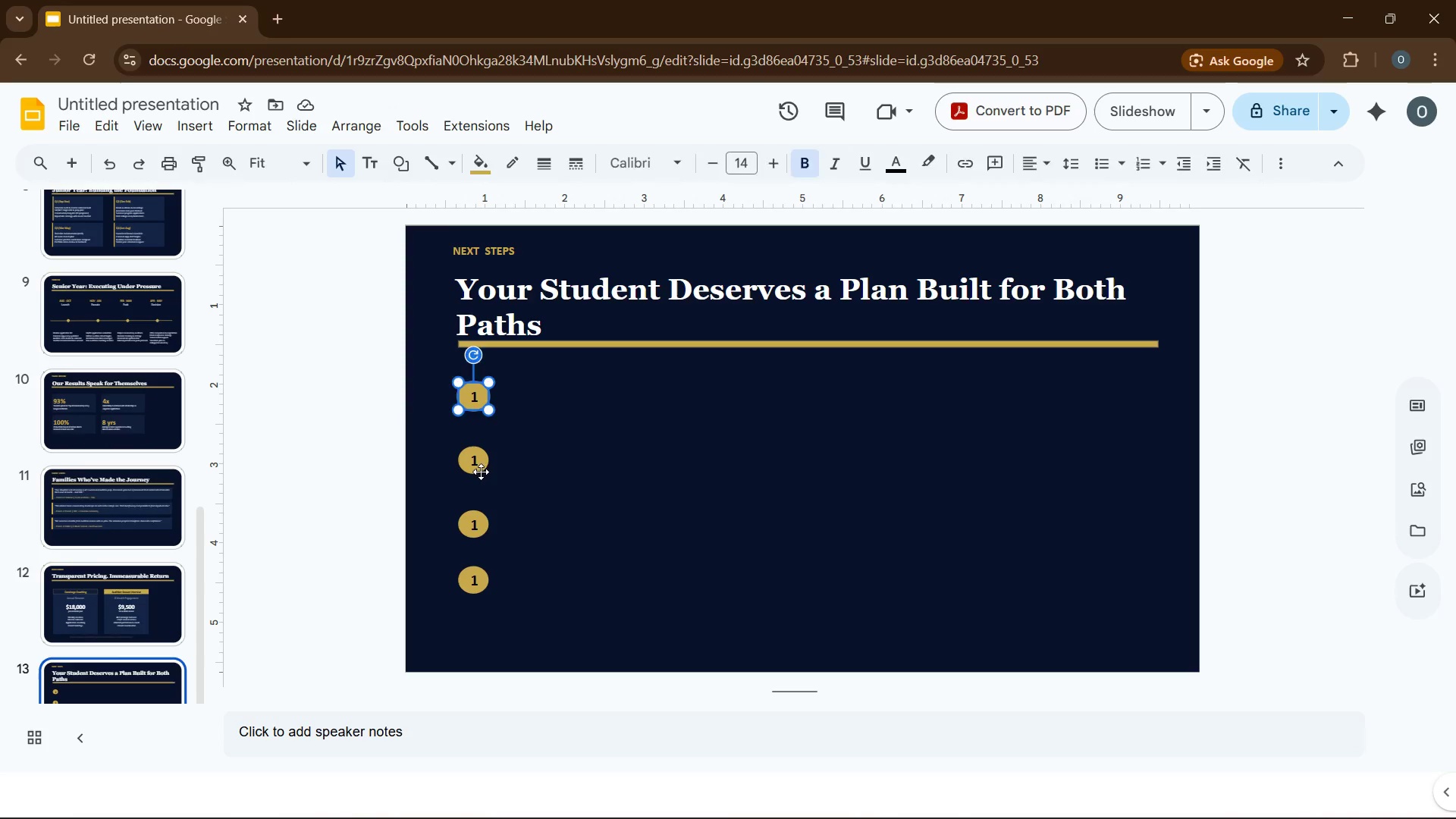 
left_click([481, 472])
 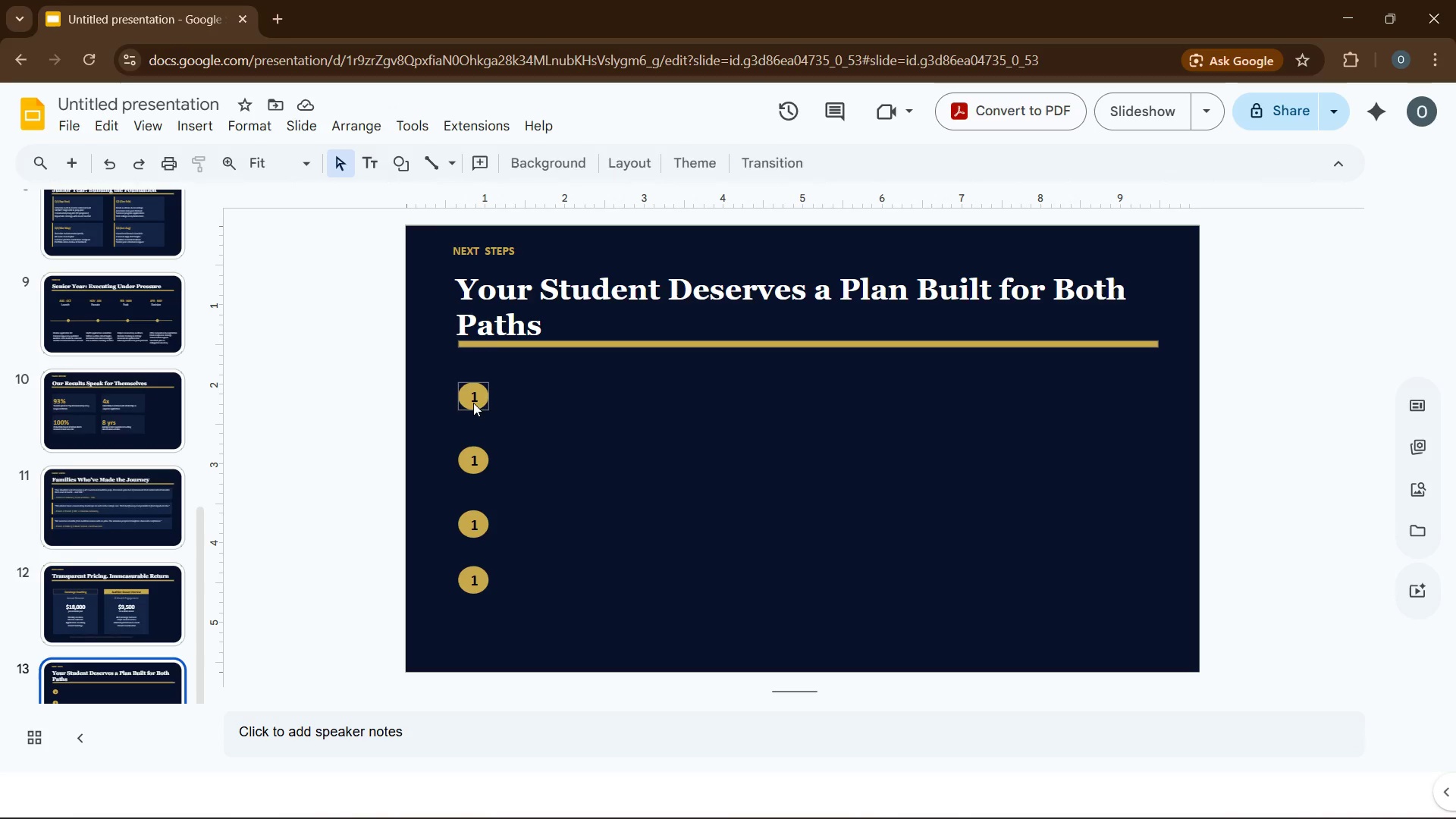 
left_click([473, 403])
 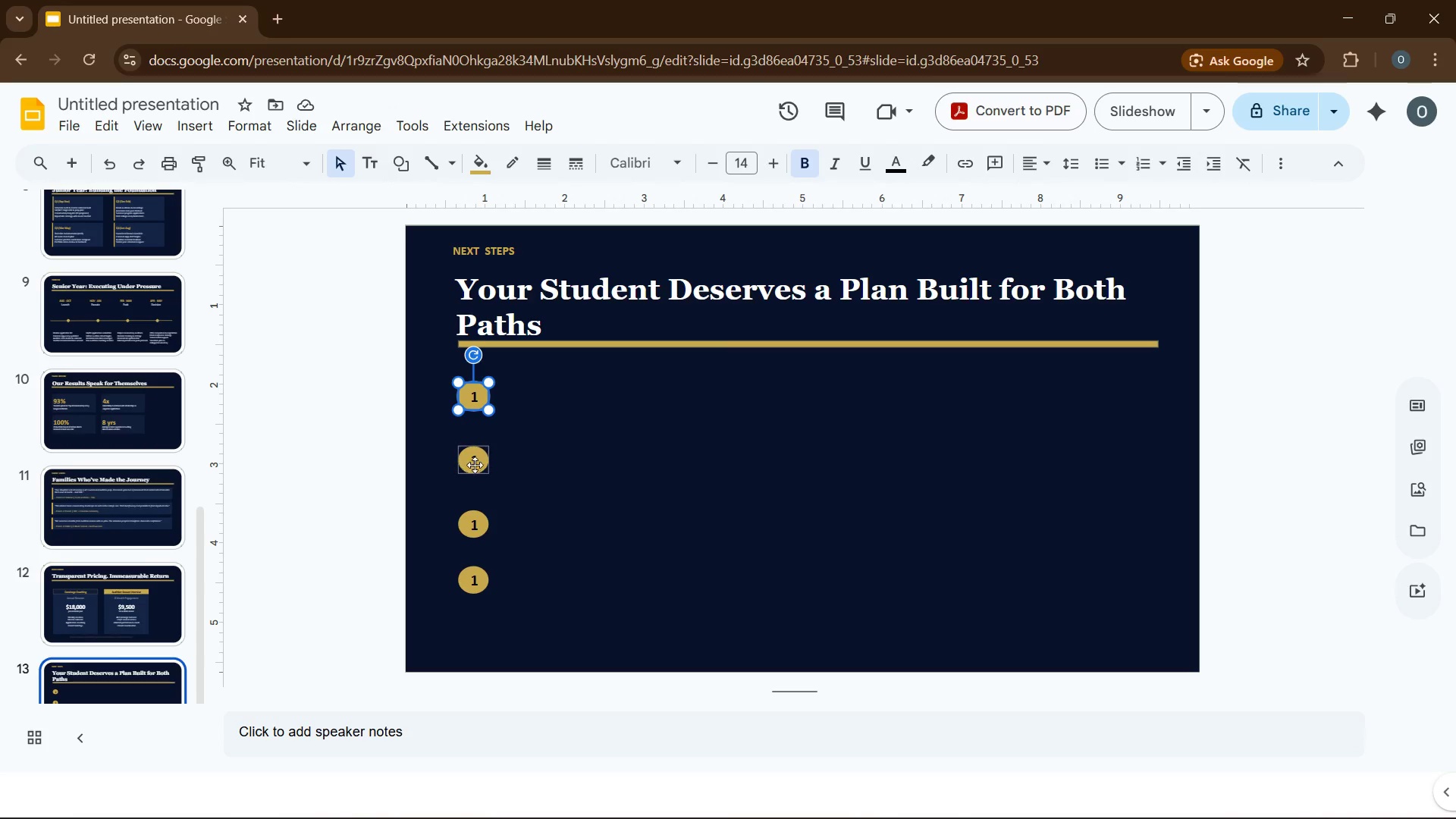 
left_click([475, 464])
 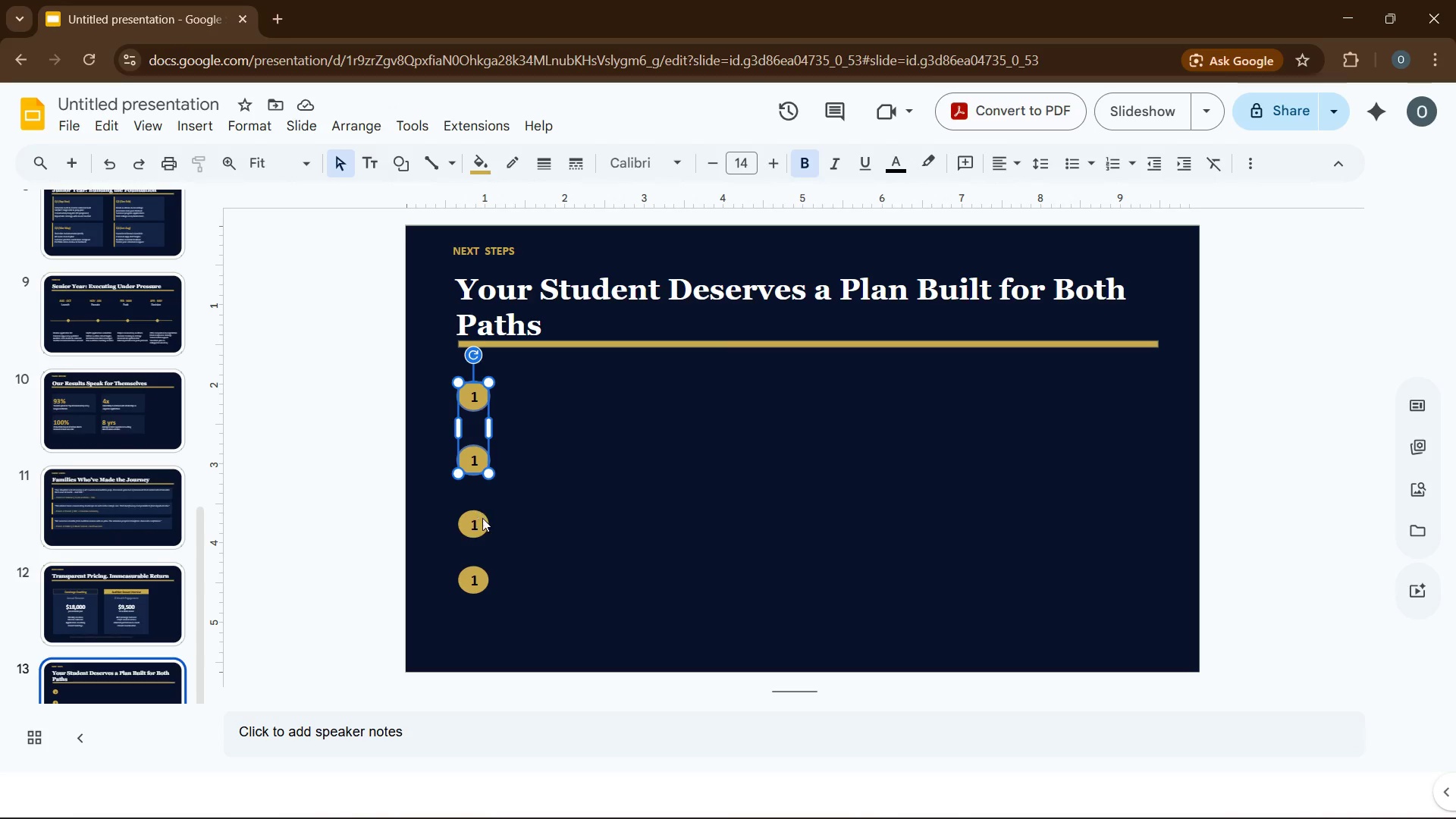 
left_click([482, 518])
 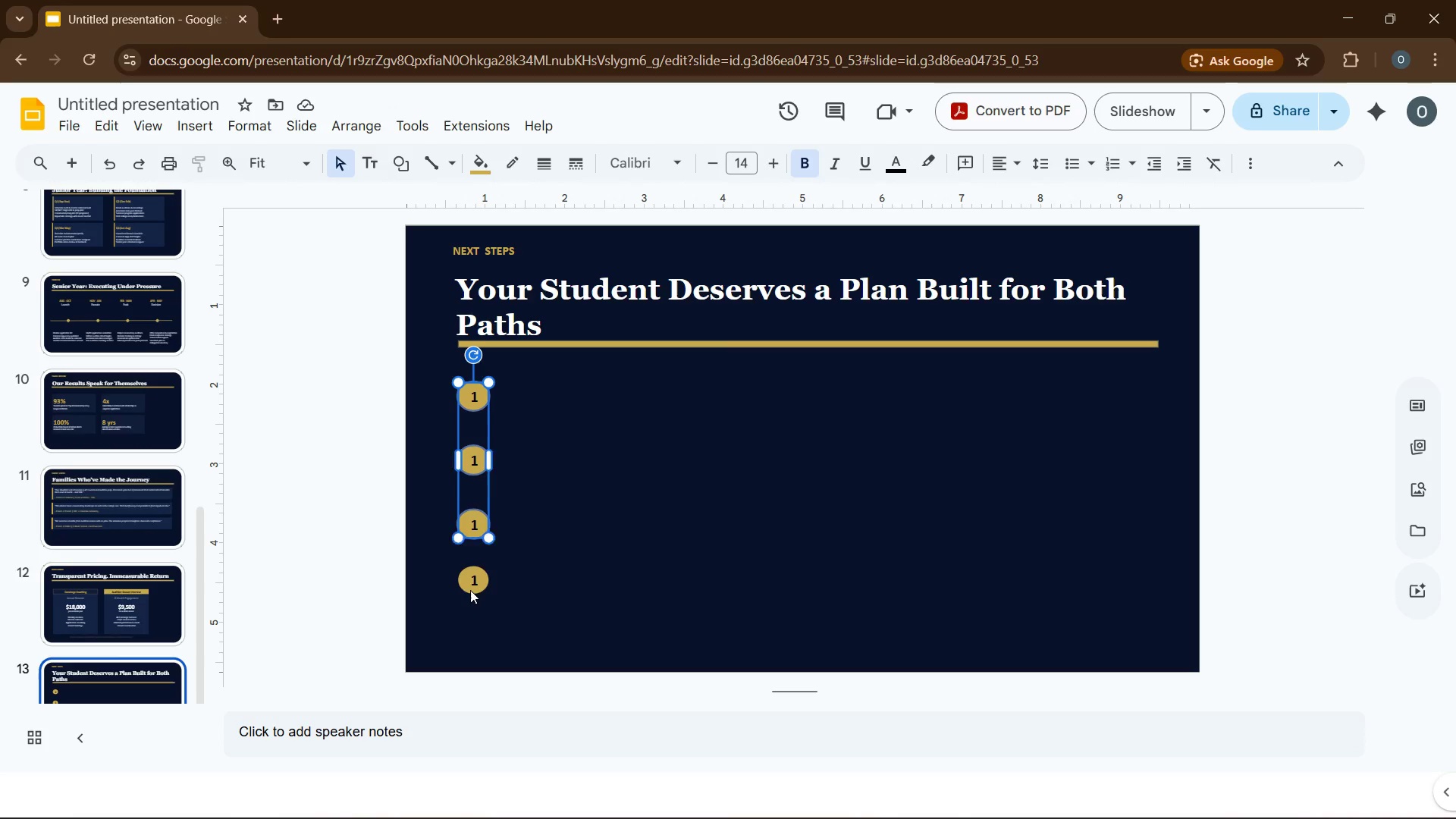 
left_click([470, 590])
 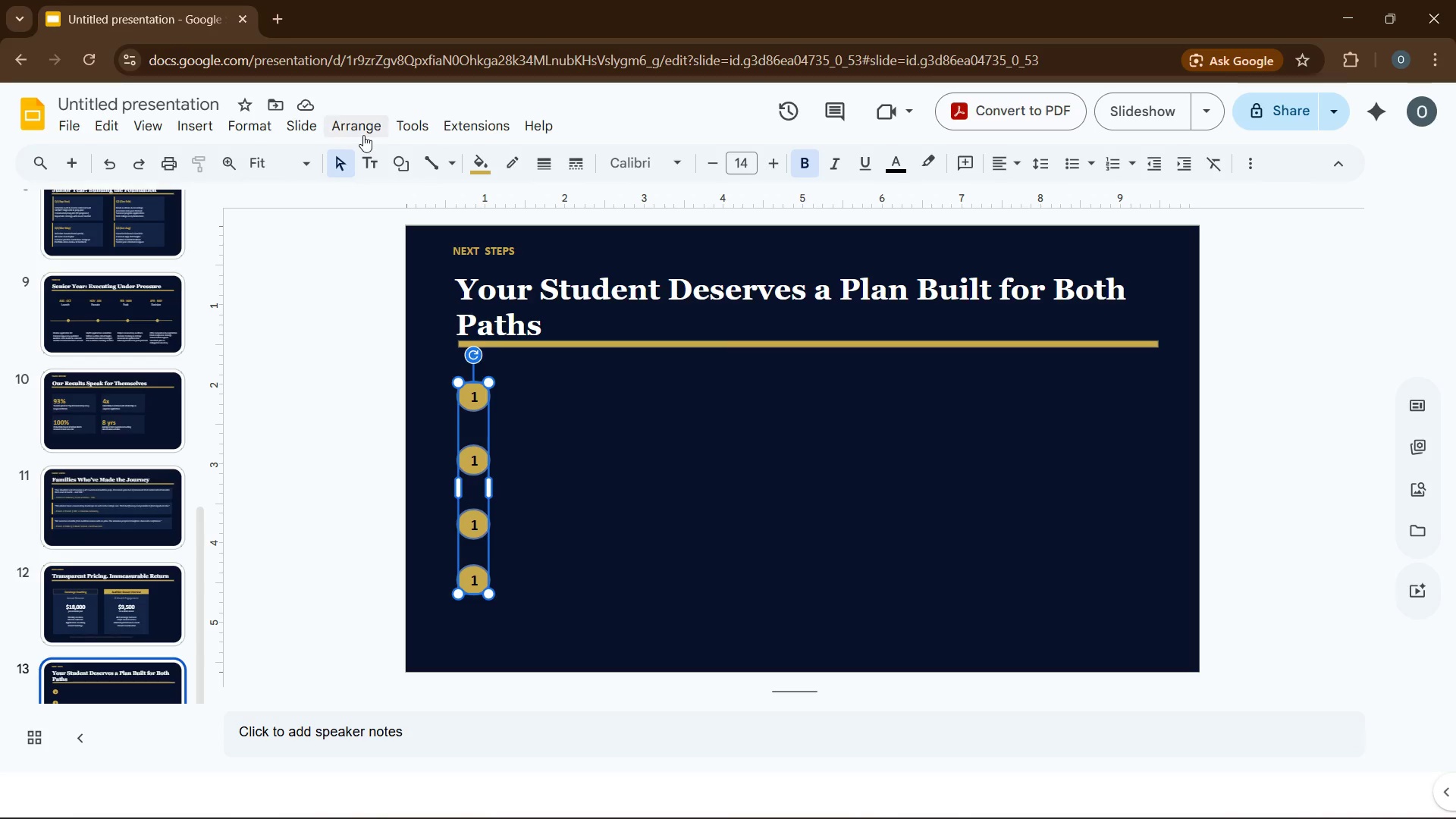 
left_click([362, 130])
 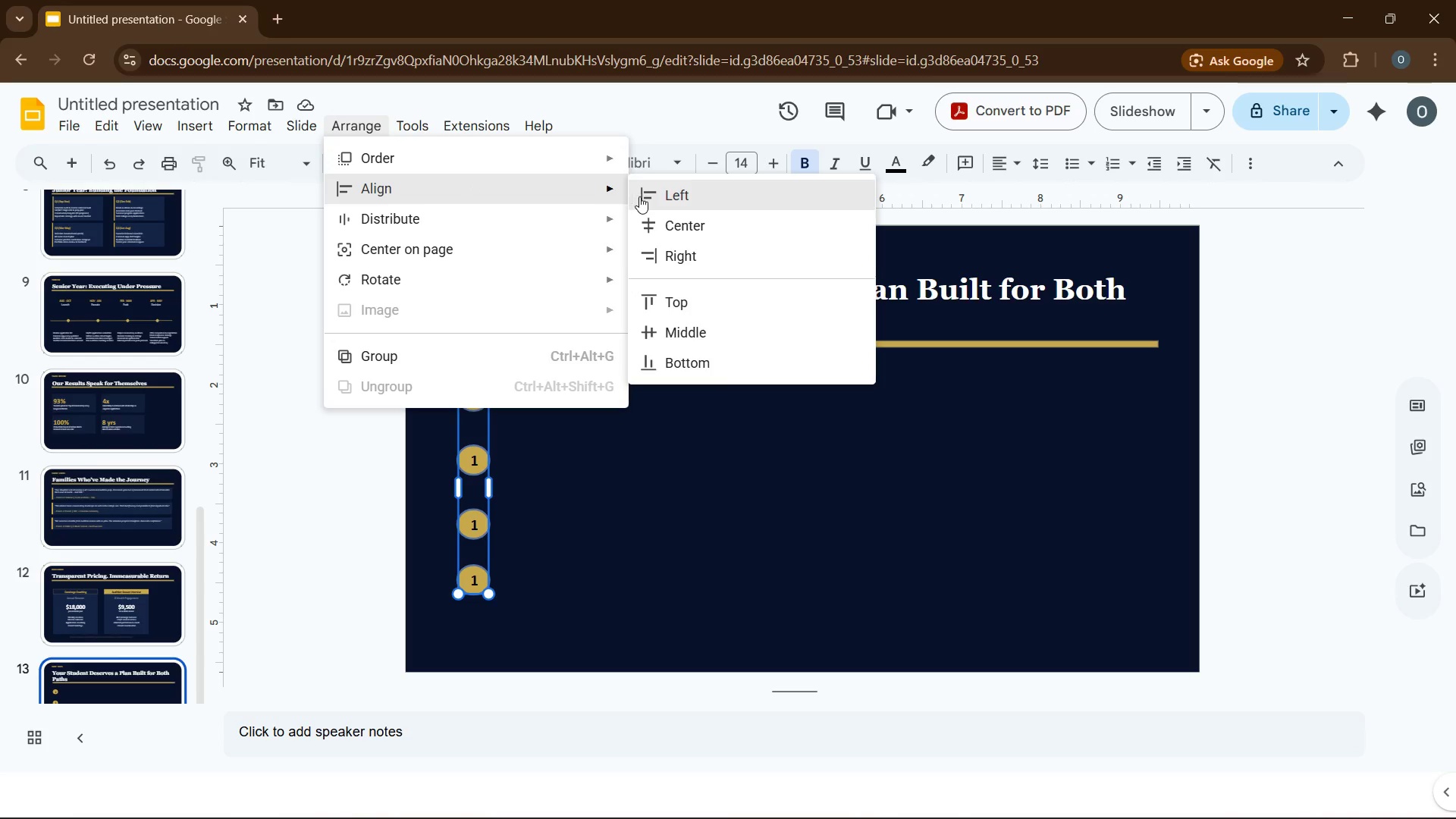 
wait(5.62)
 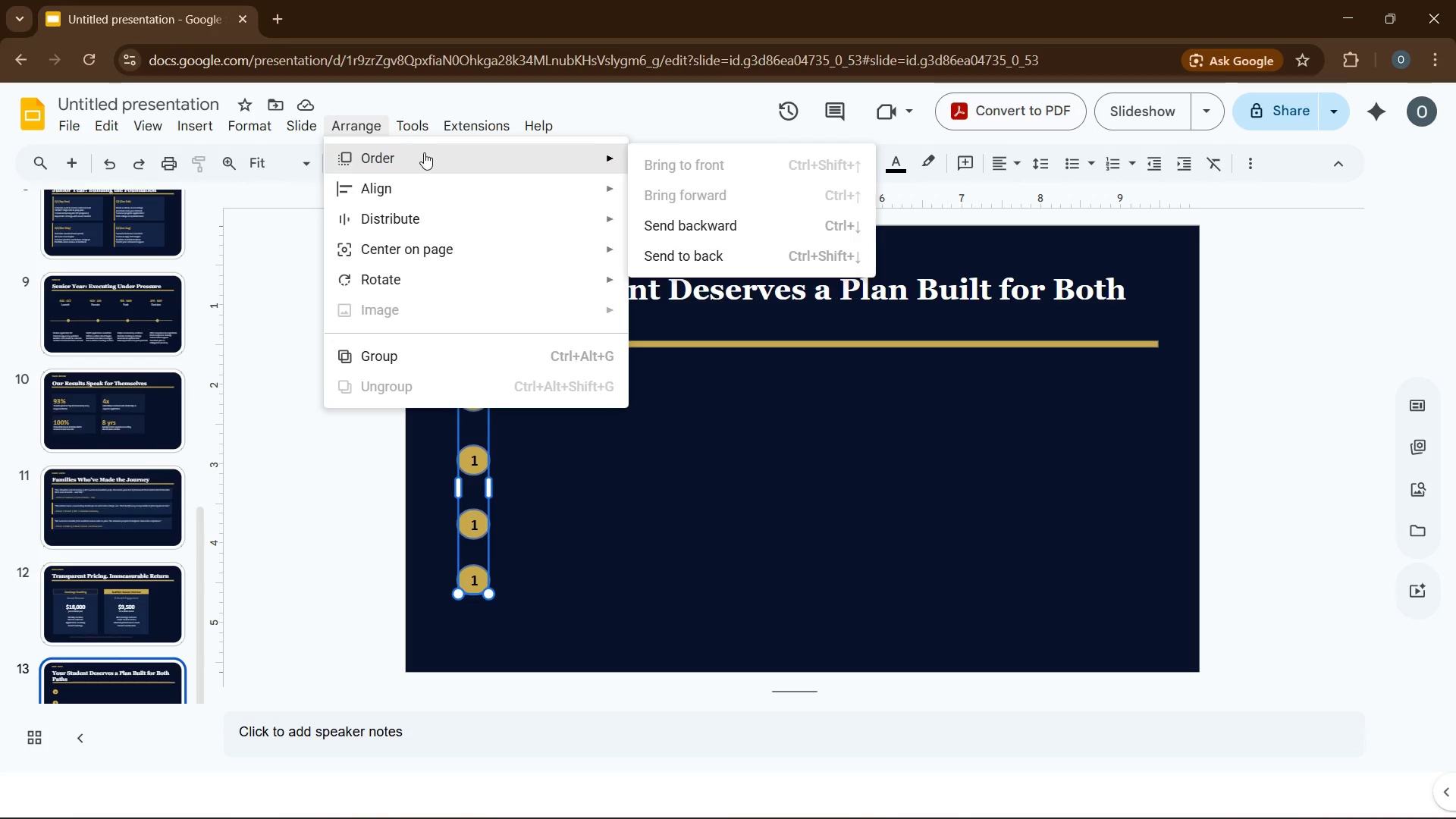 
left_click([639, 196])
 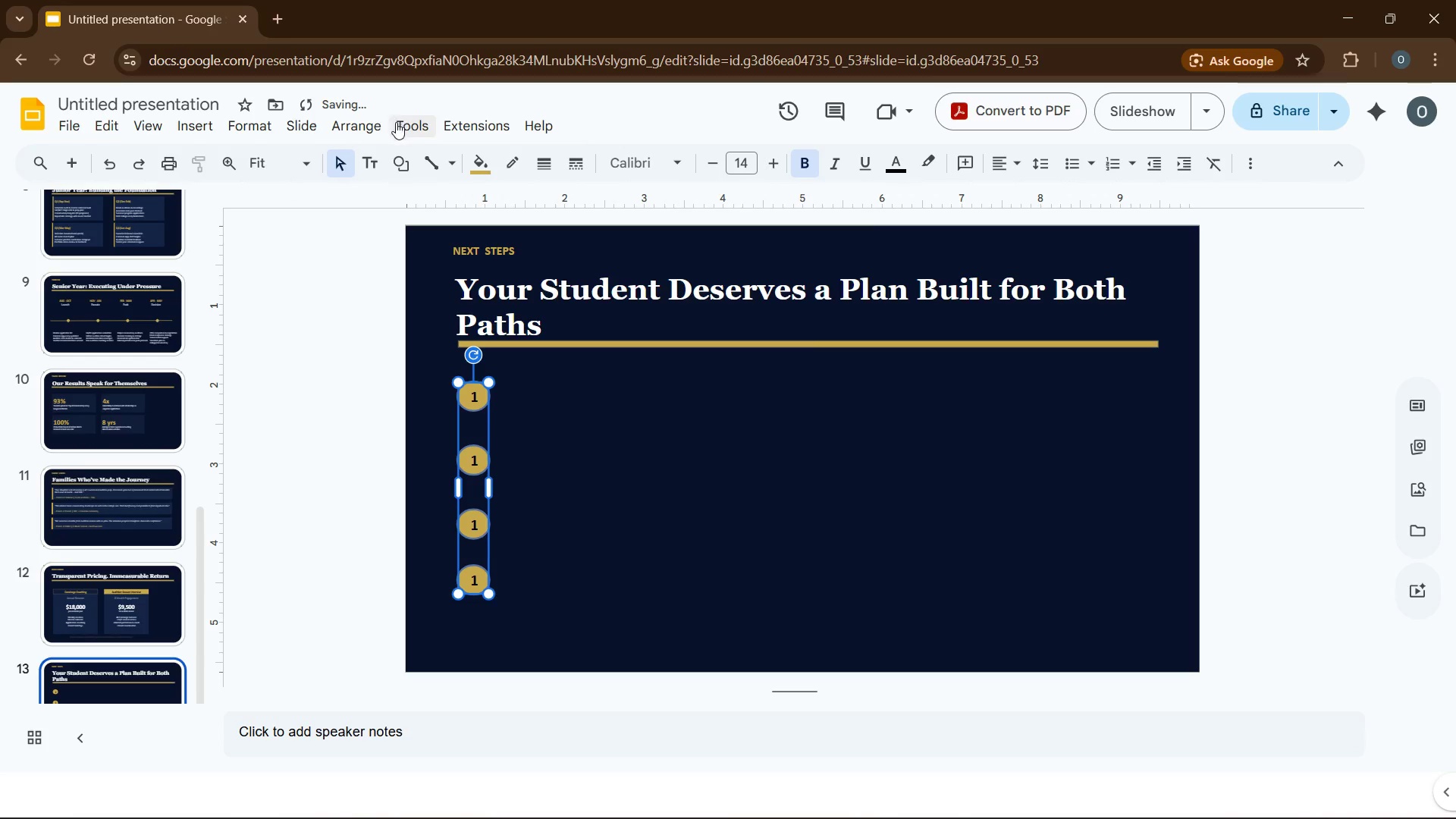 
left_click([355, 130])
 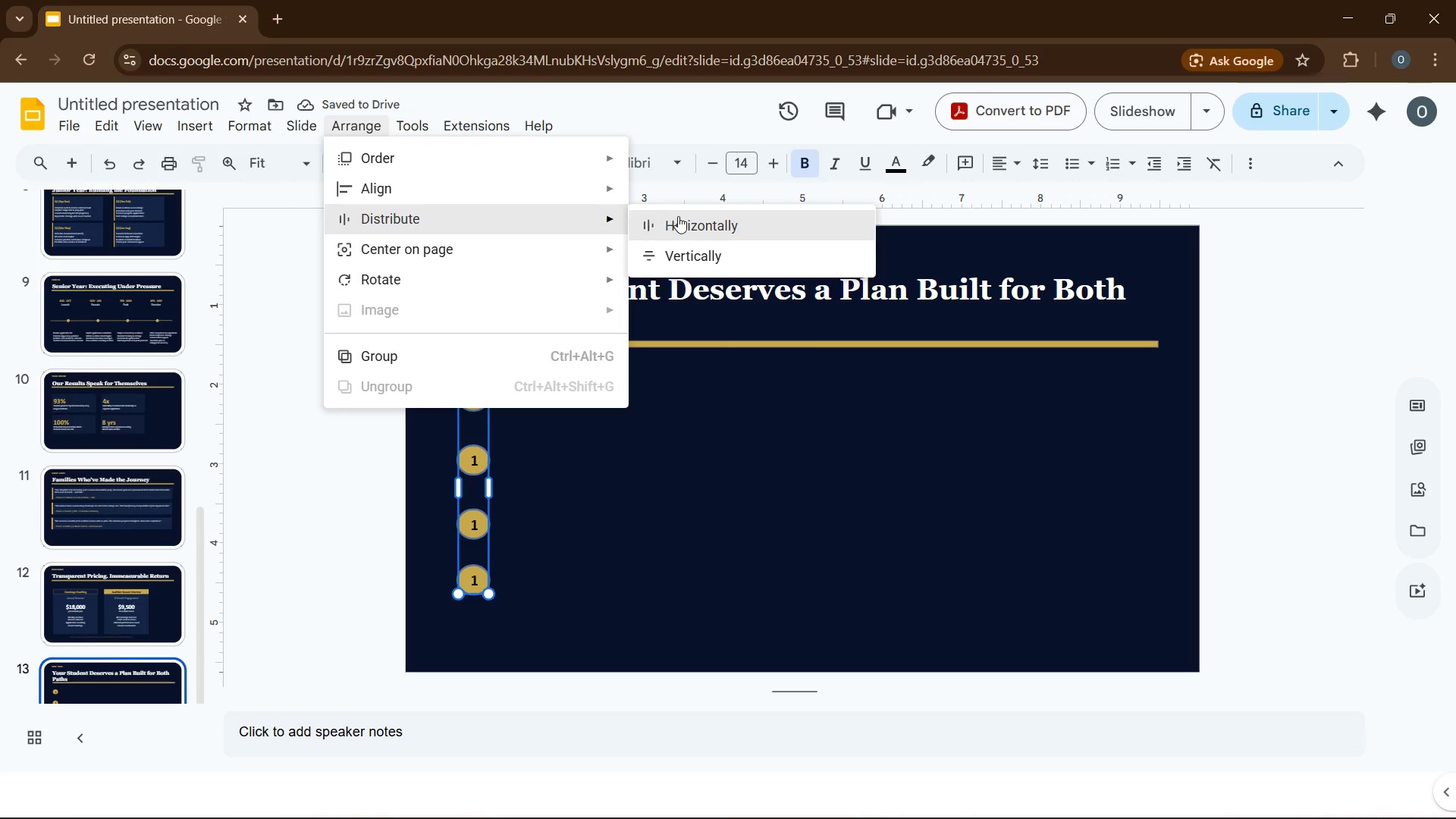 
left_click([683, 220])
 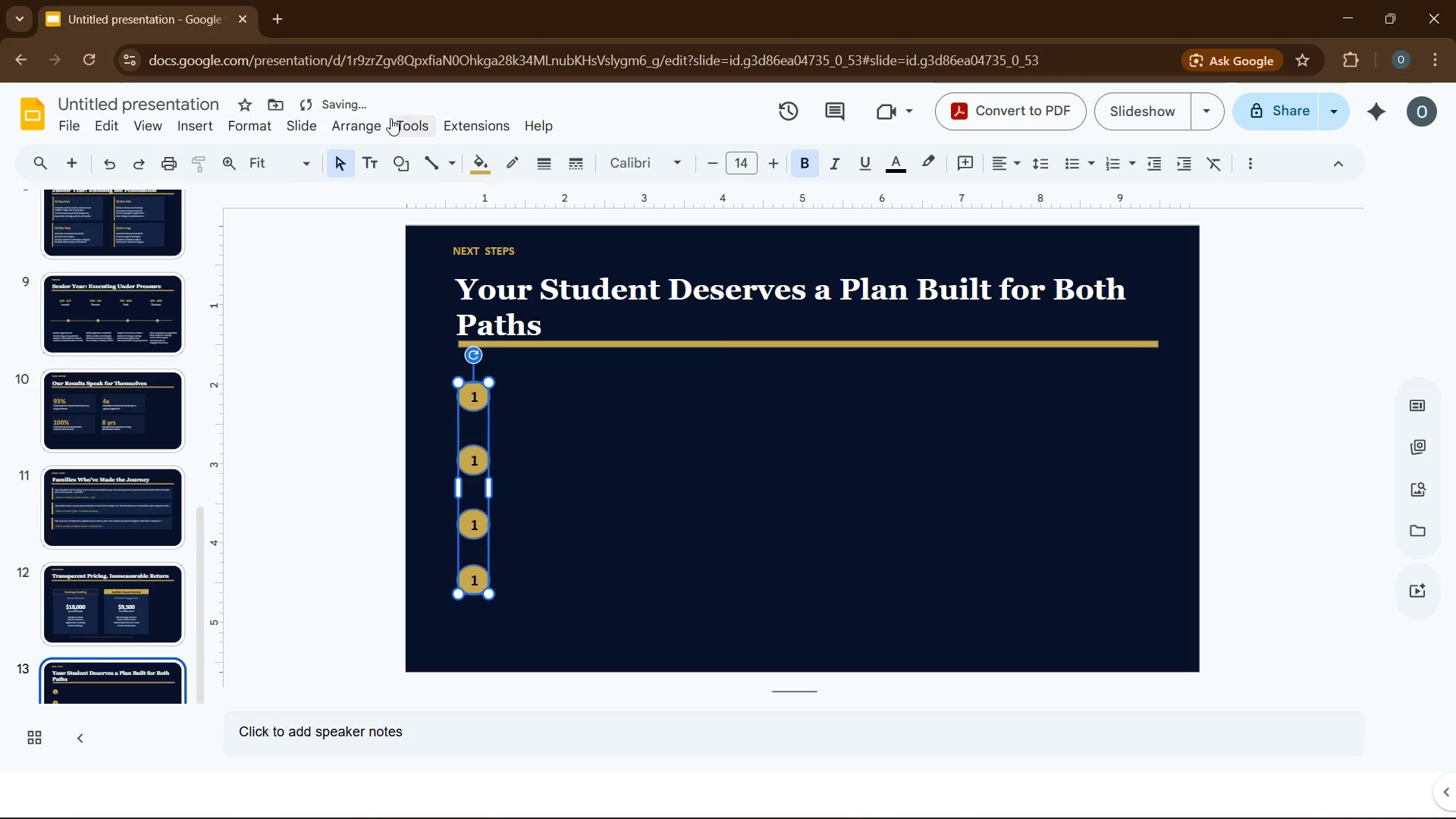 
left_click([375, 119])
 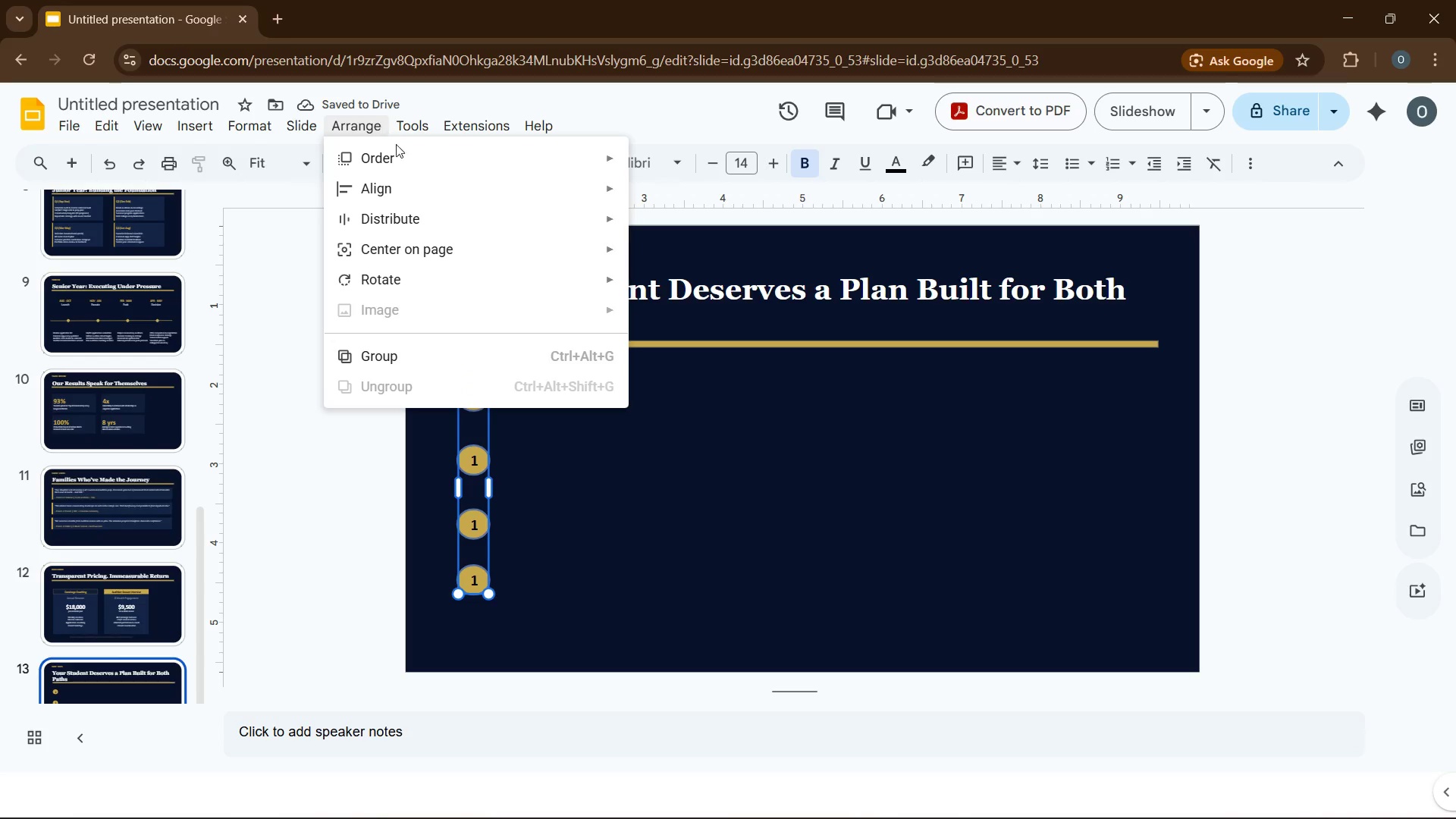 
mouse_move([525, 217])
 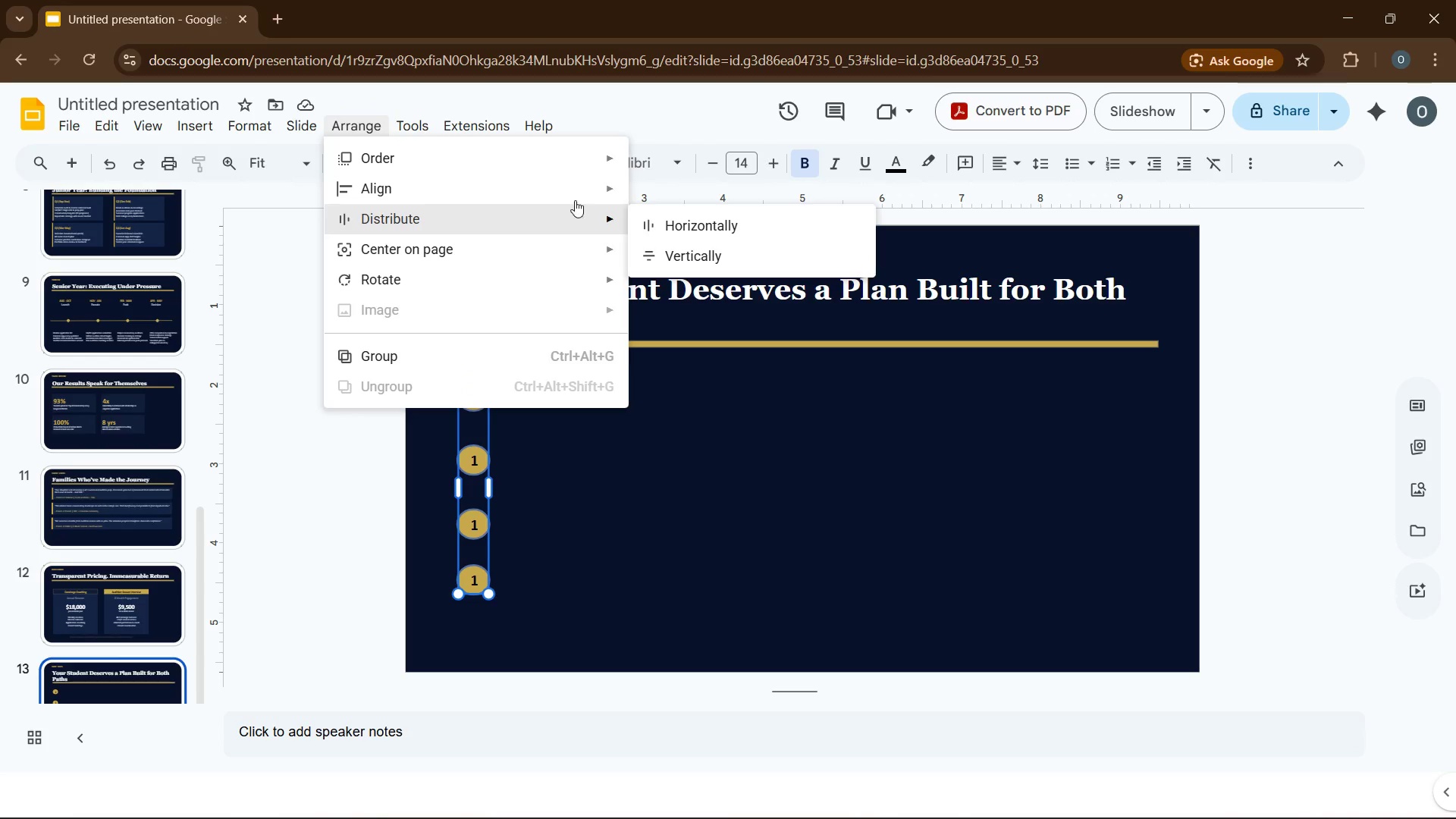 
mouse_move([595, 194])
 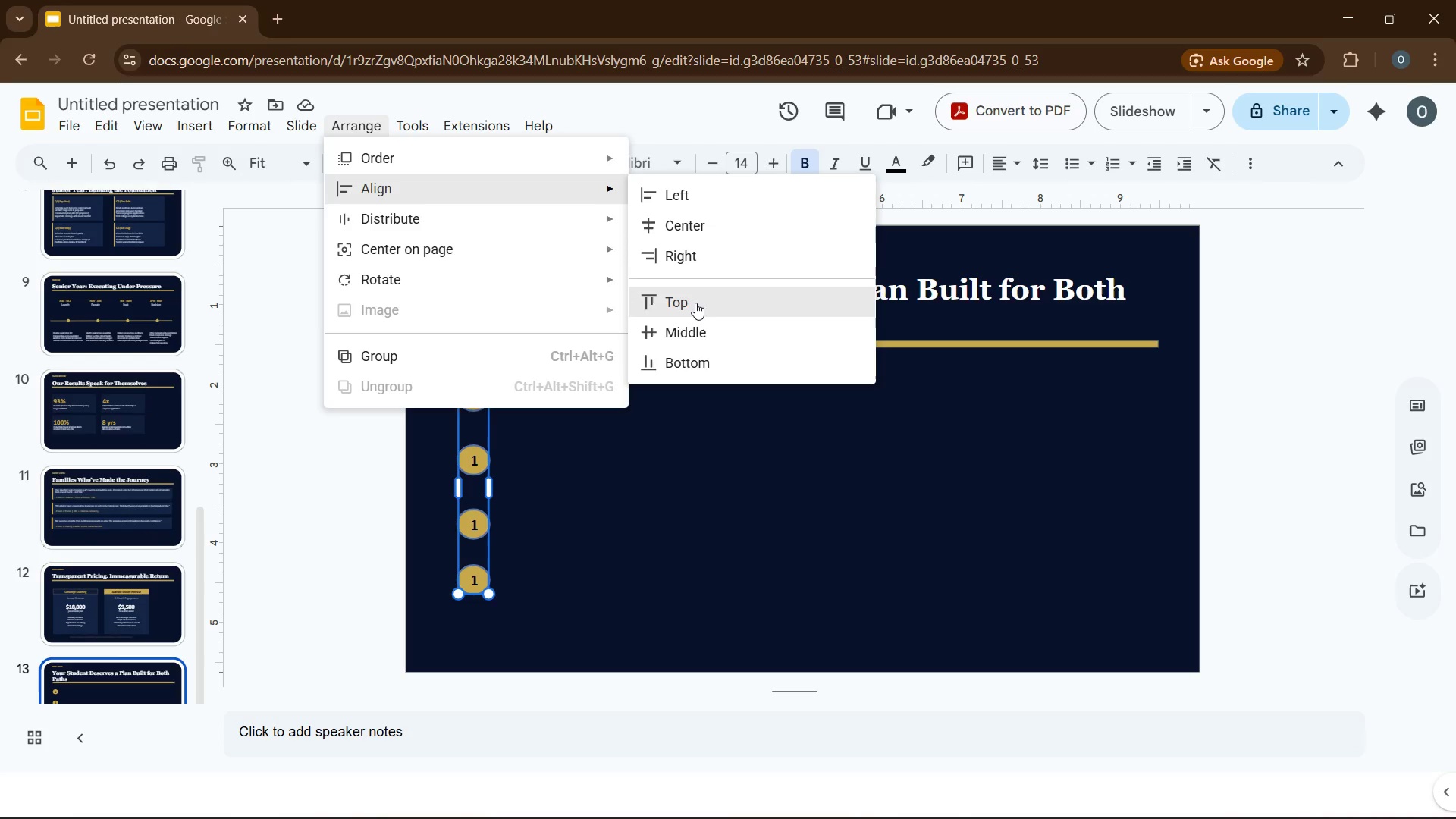 
left_click([695, 303])
 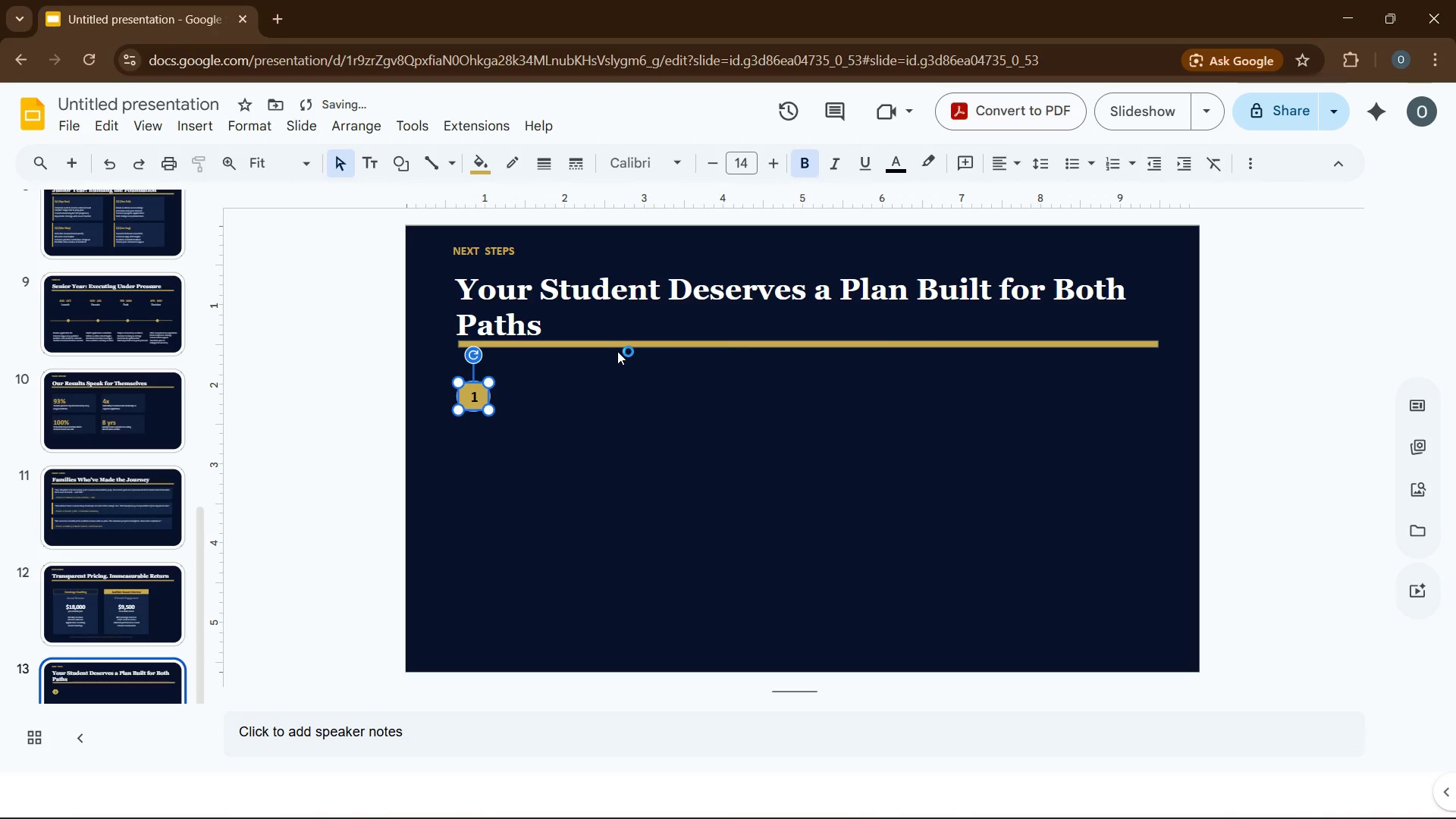 
key(Control+Z)
 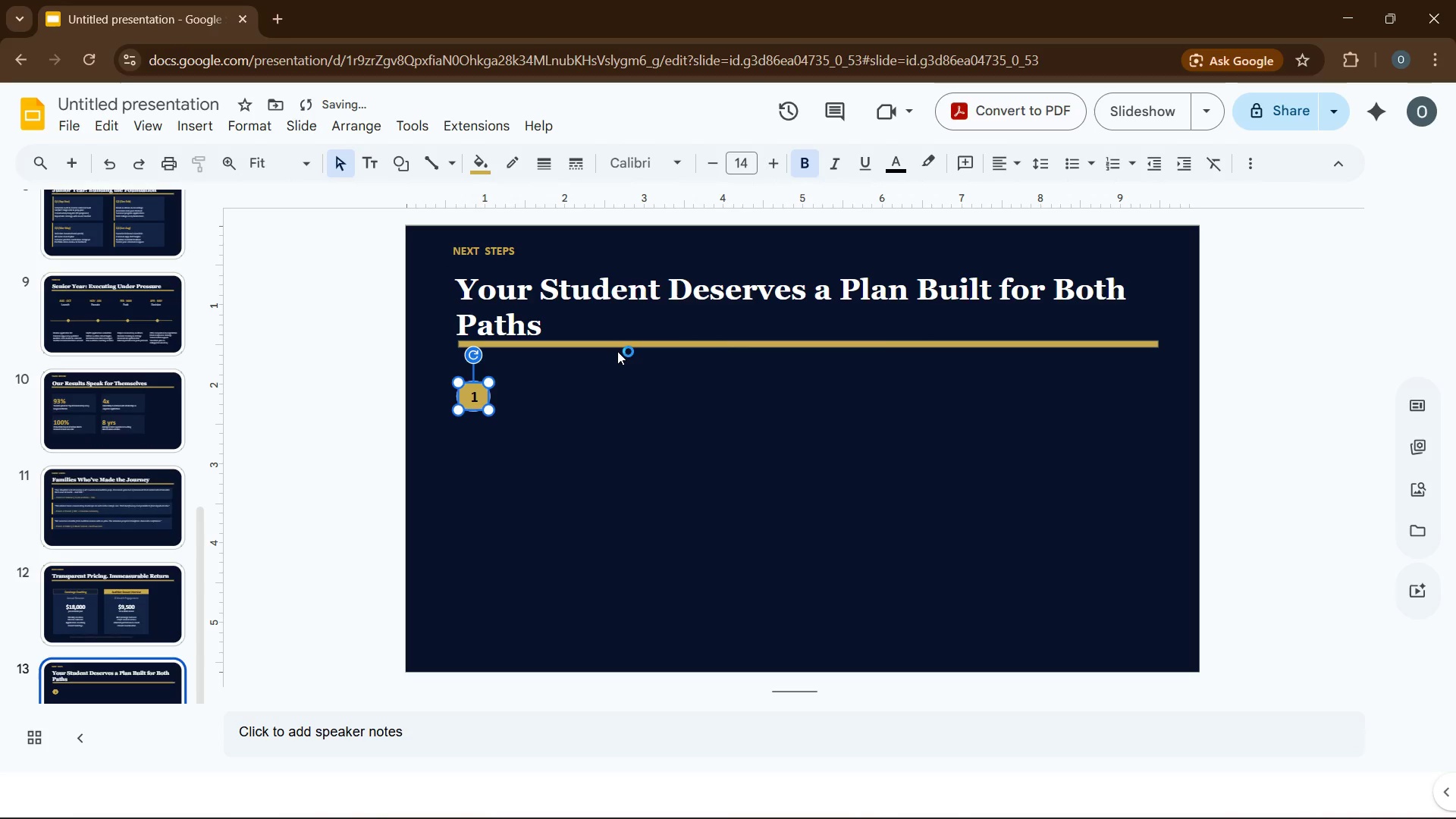 
mouse_move([579, 410])
 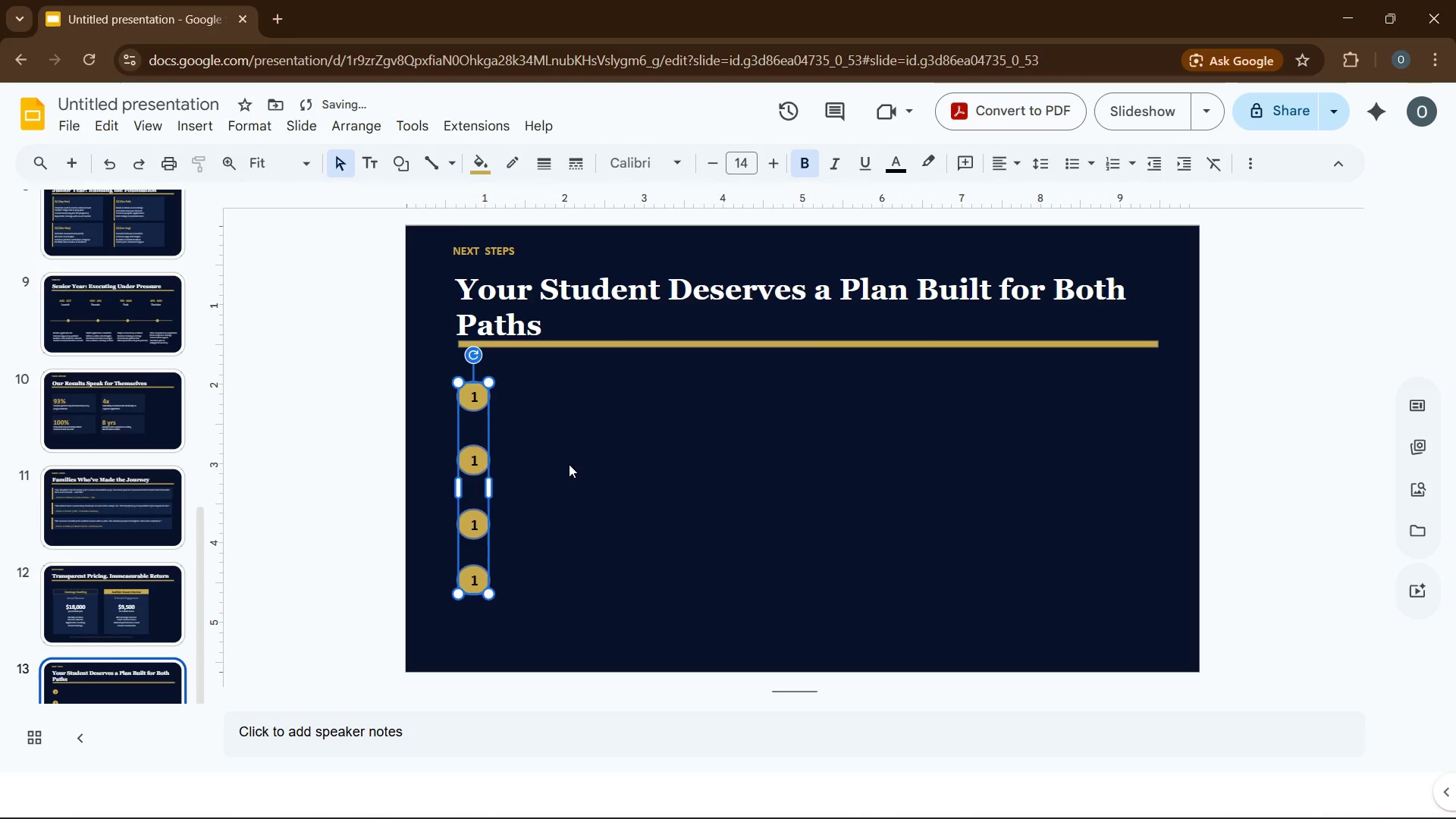 
left_click([569, 464])
 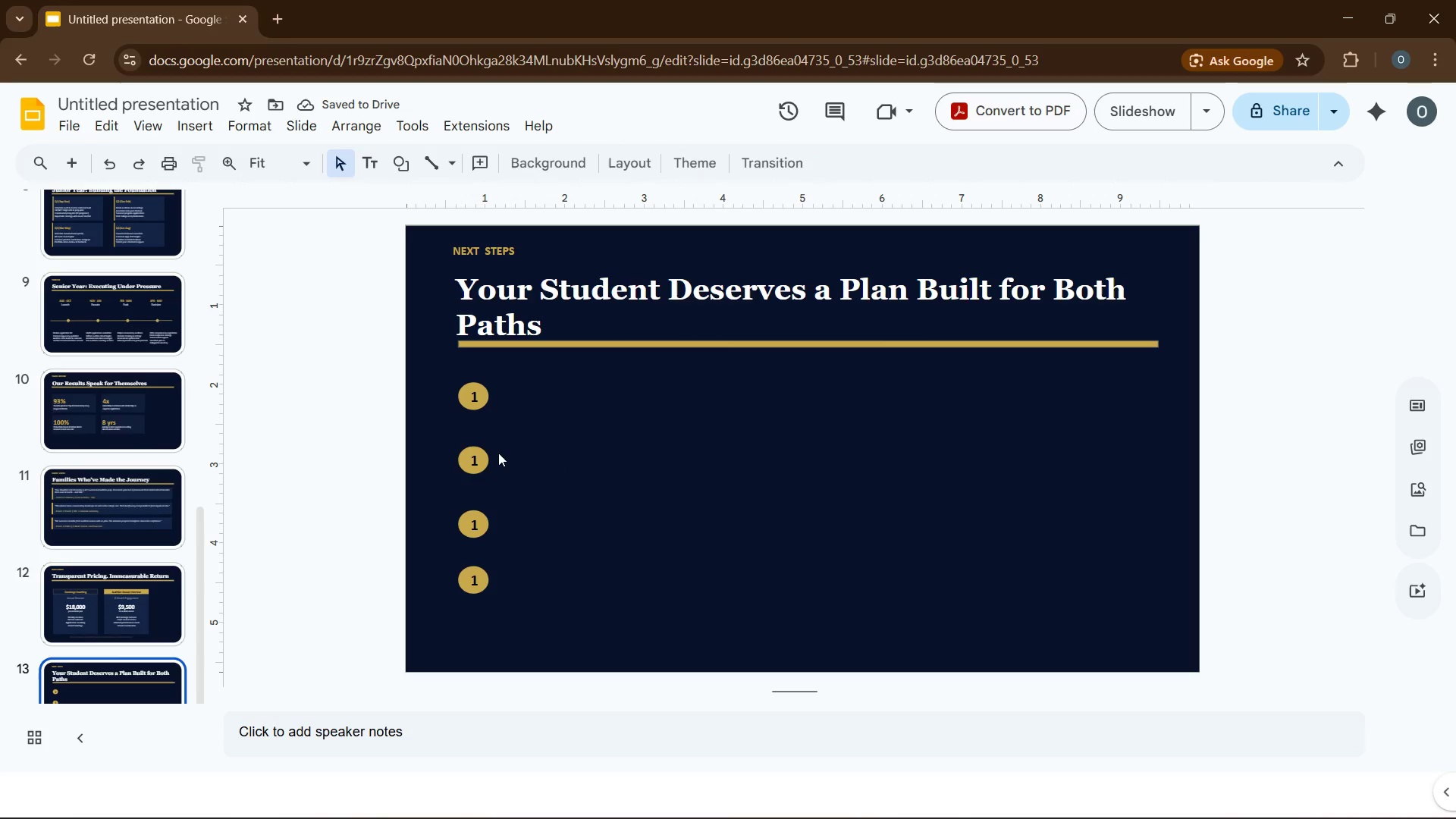 
wait(8.52)
 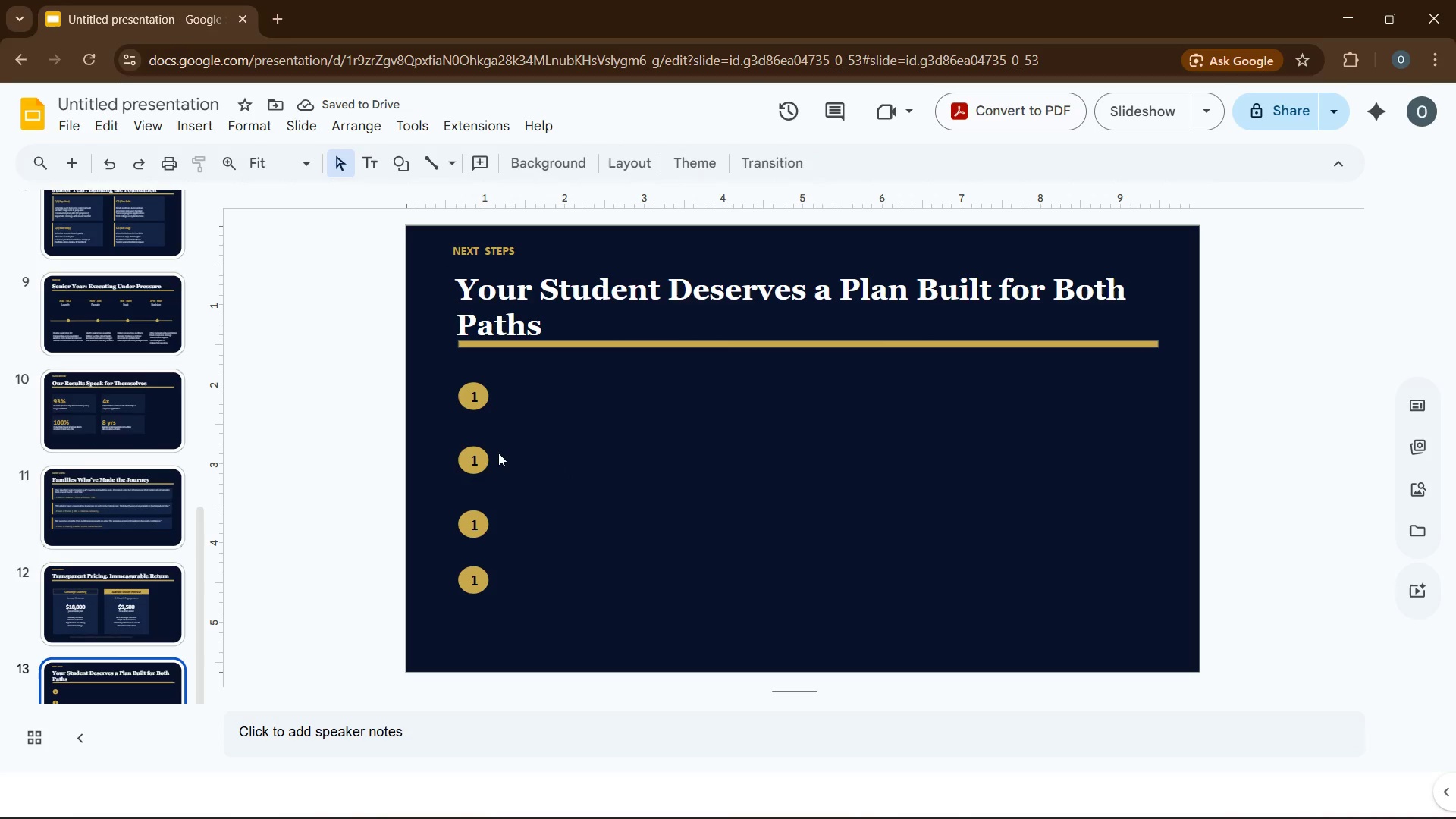 
left_click([472, 412])
 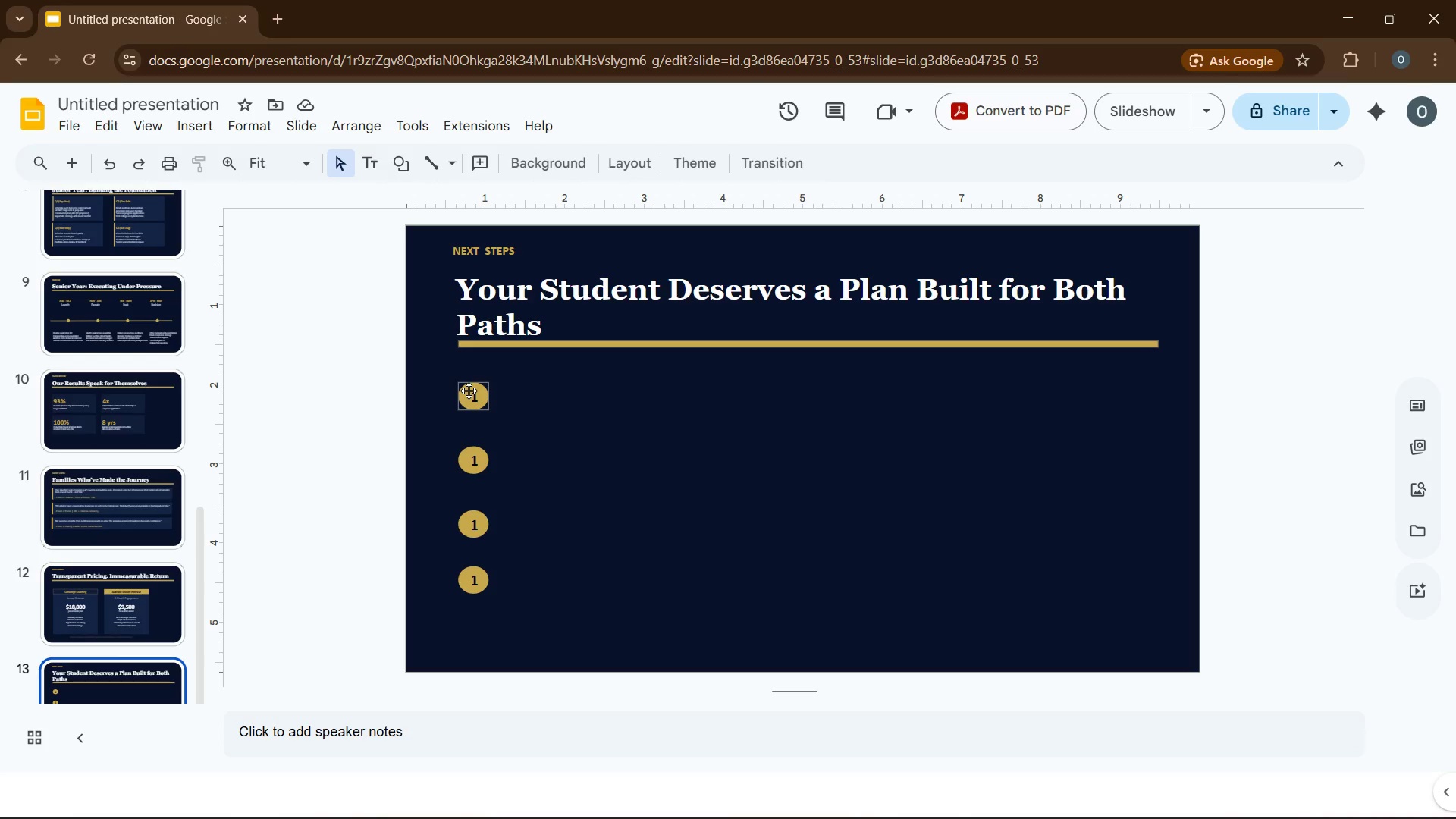 
left_click([576, 416])
 